 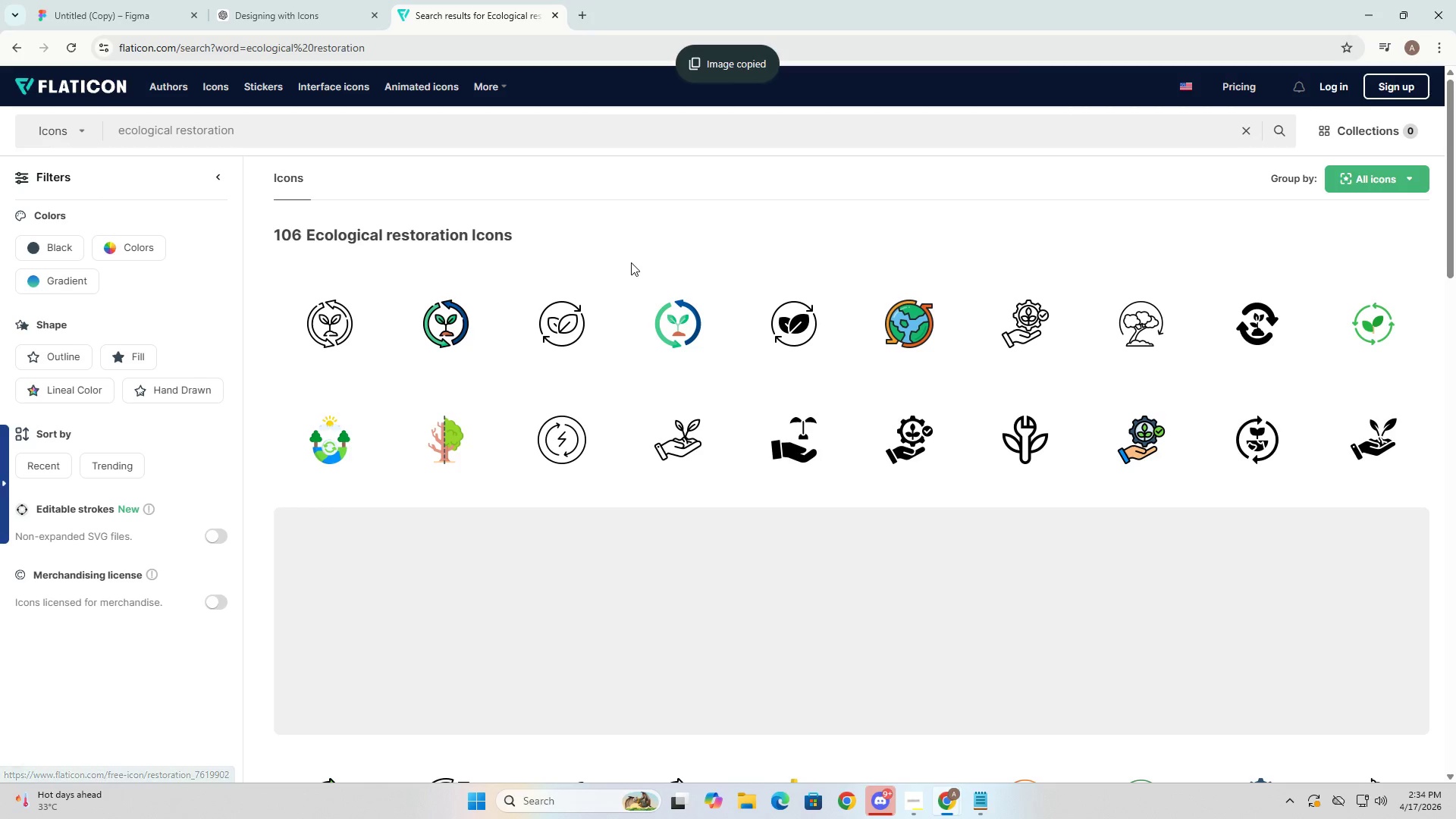 
right_click([909, 445])
 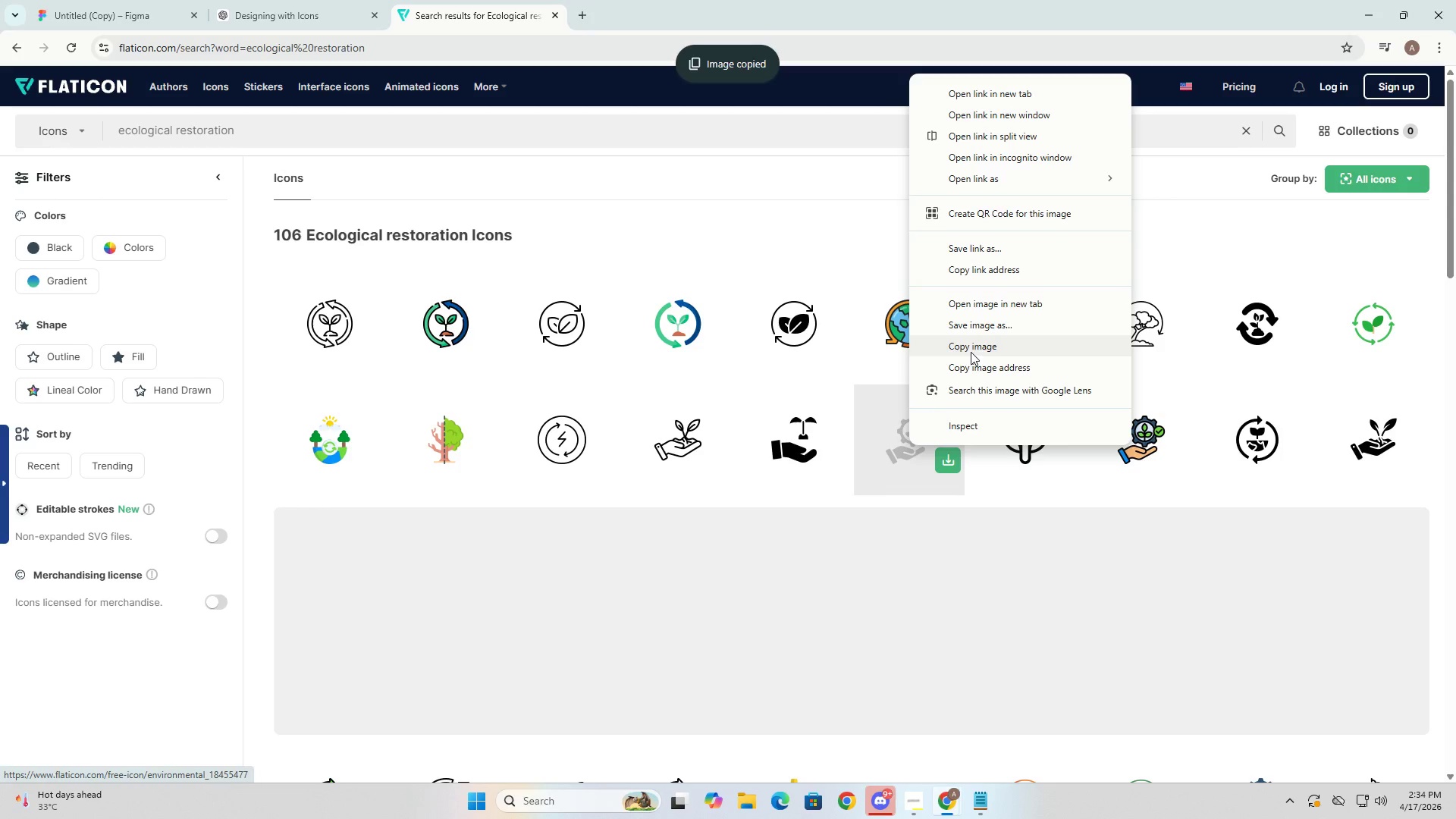 
left_click([971, 352])
 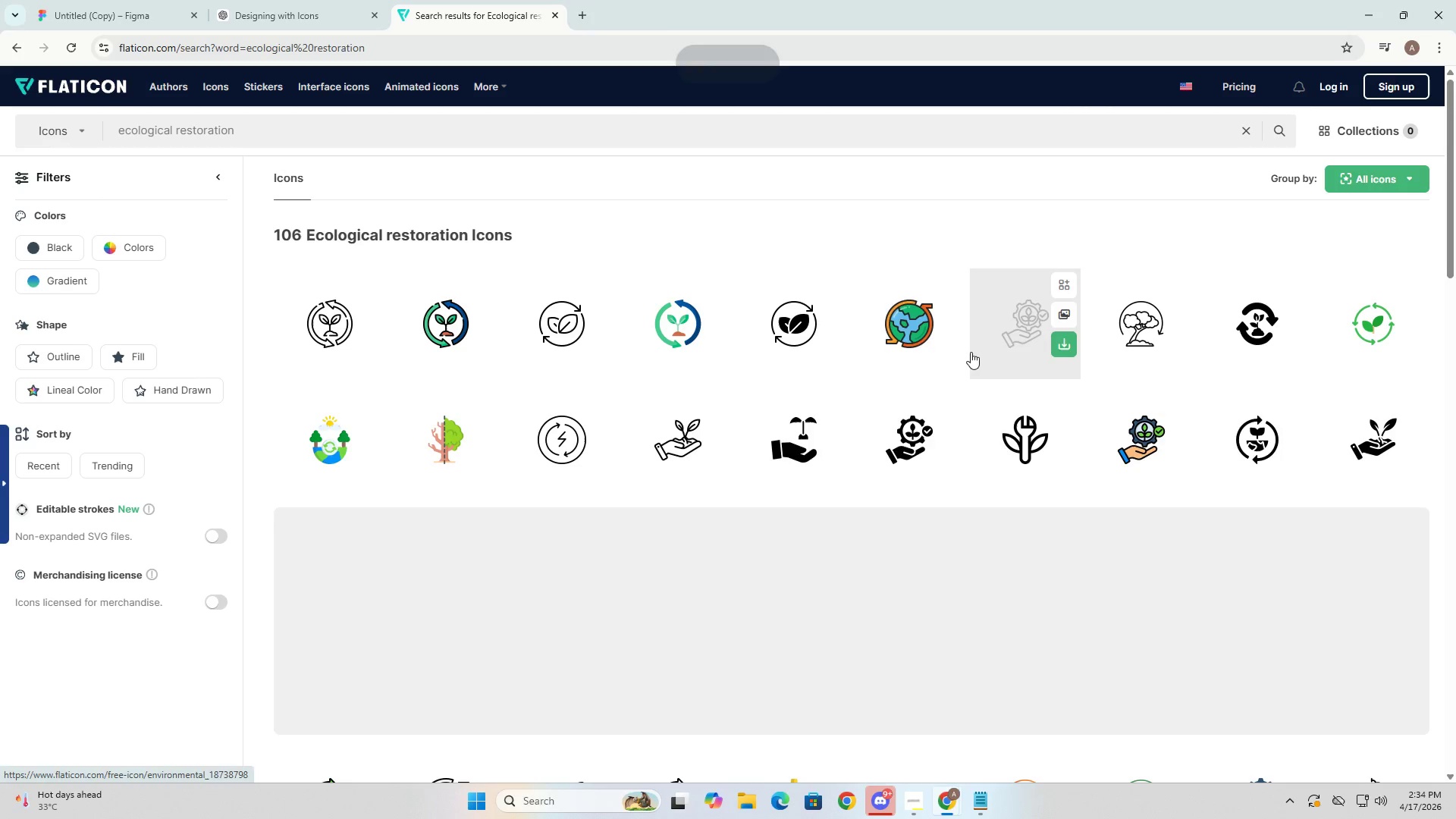 
key(Alt+AltLeft)
 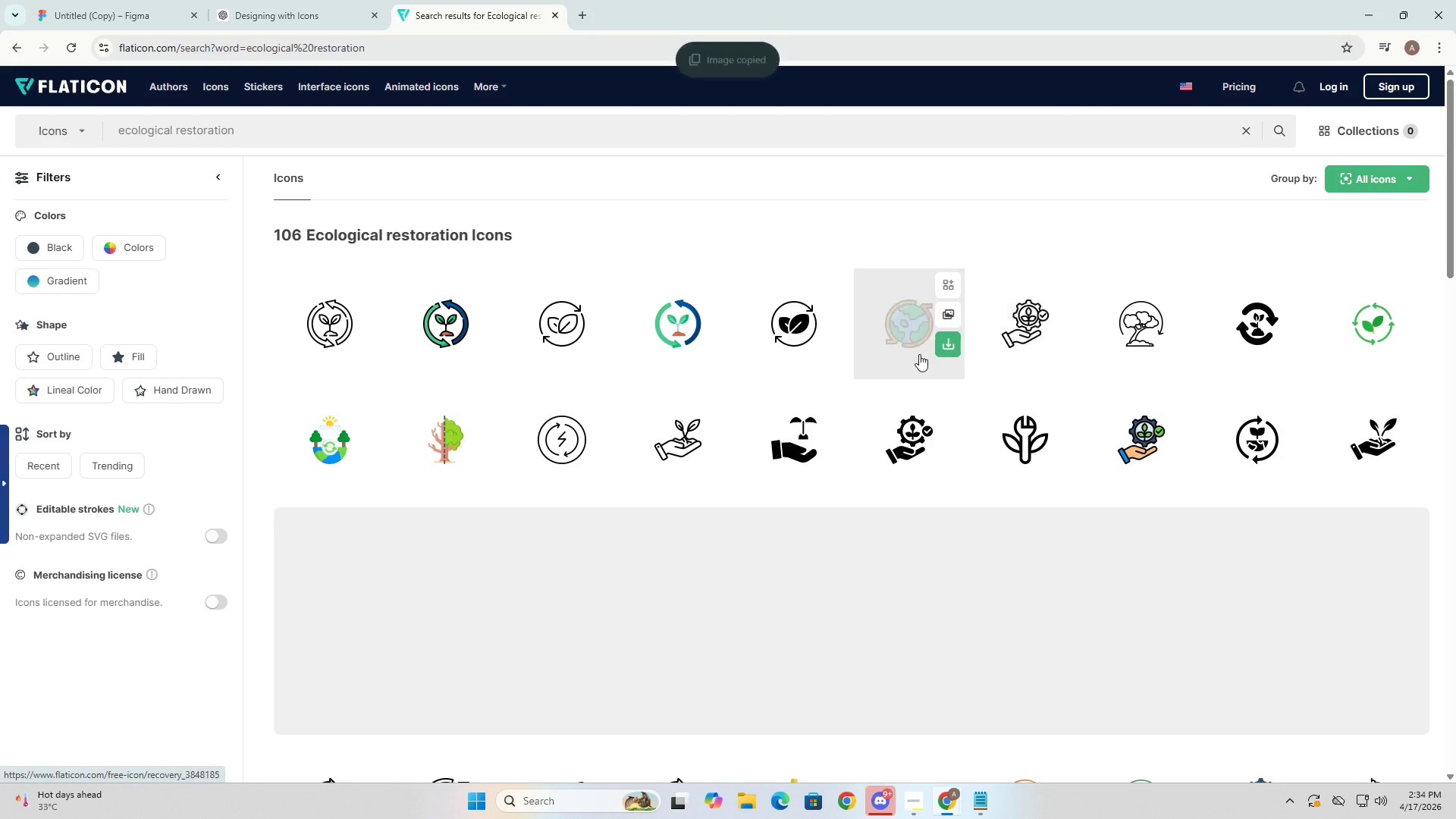 
key(Alt+Tab)
 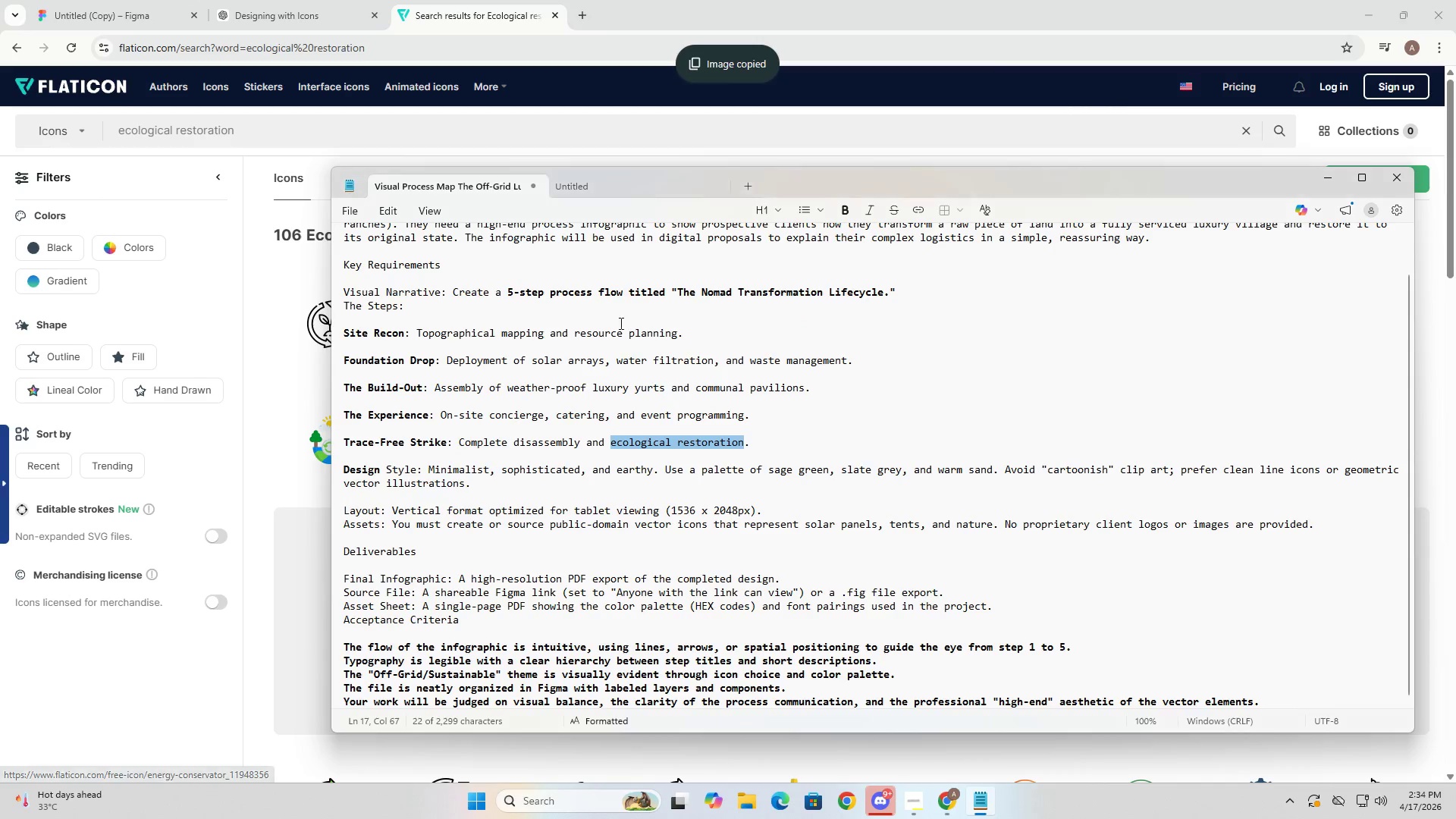 
key(Alt+AltLeft)
 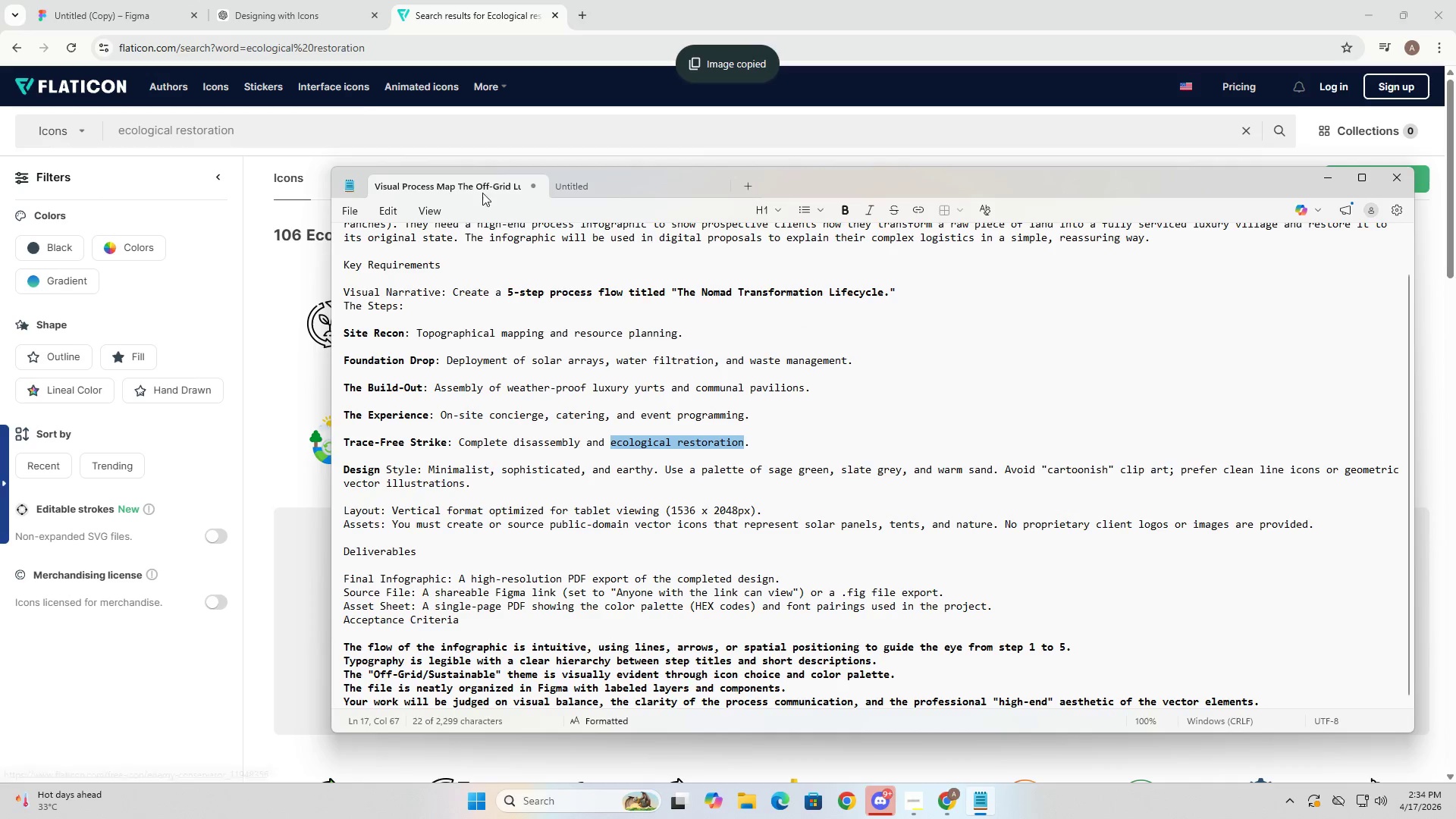 
key(Alt+Tab)
 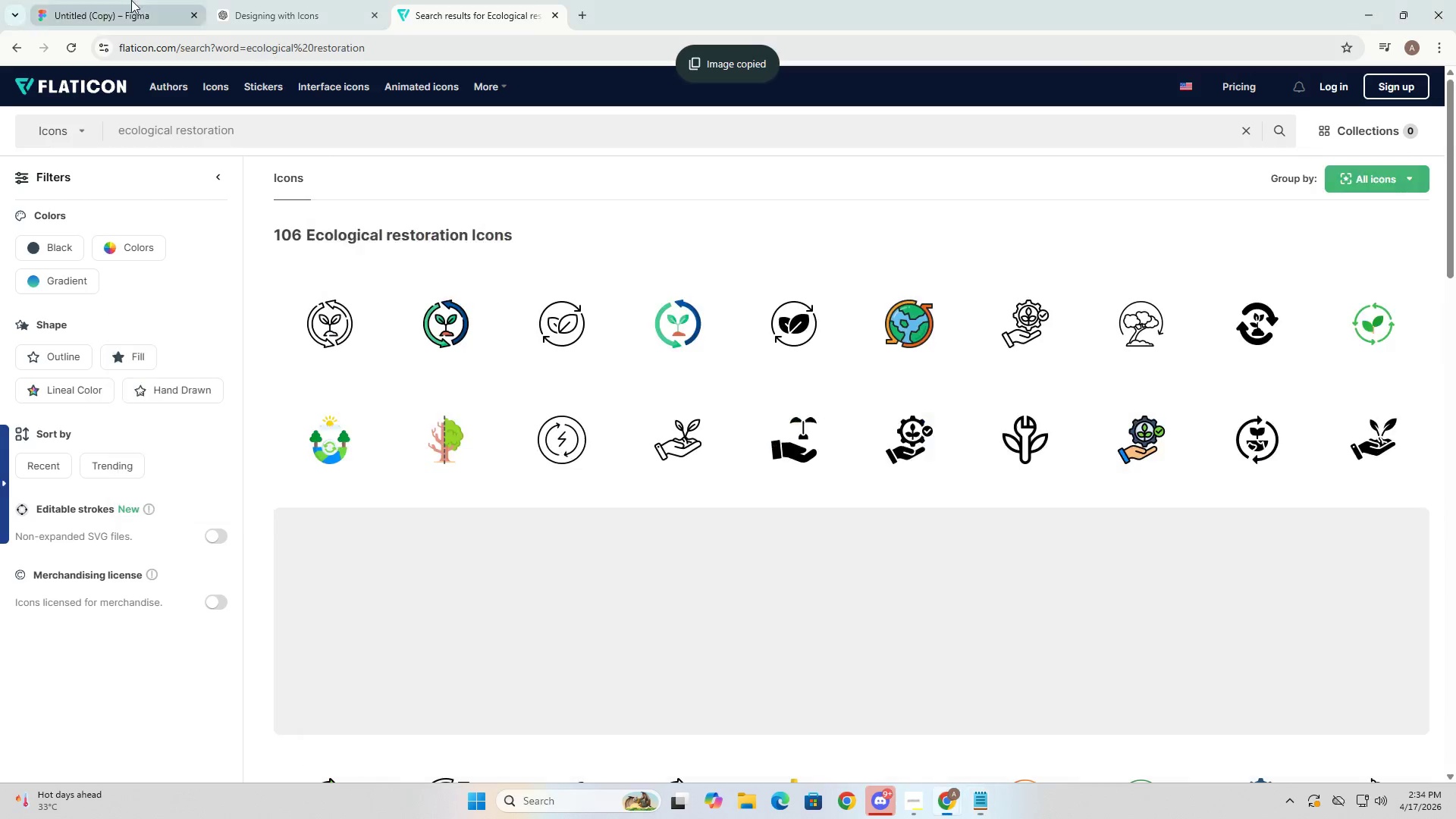 
left_click([131, 0])
 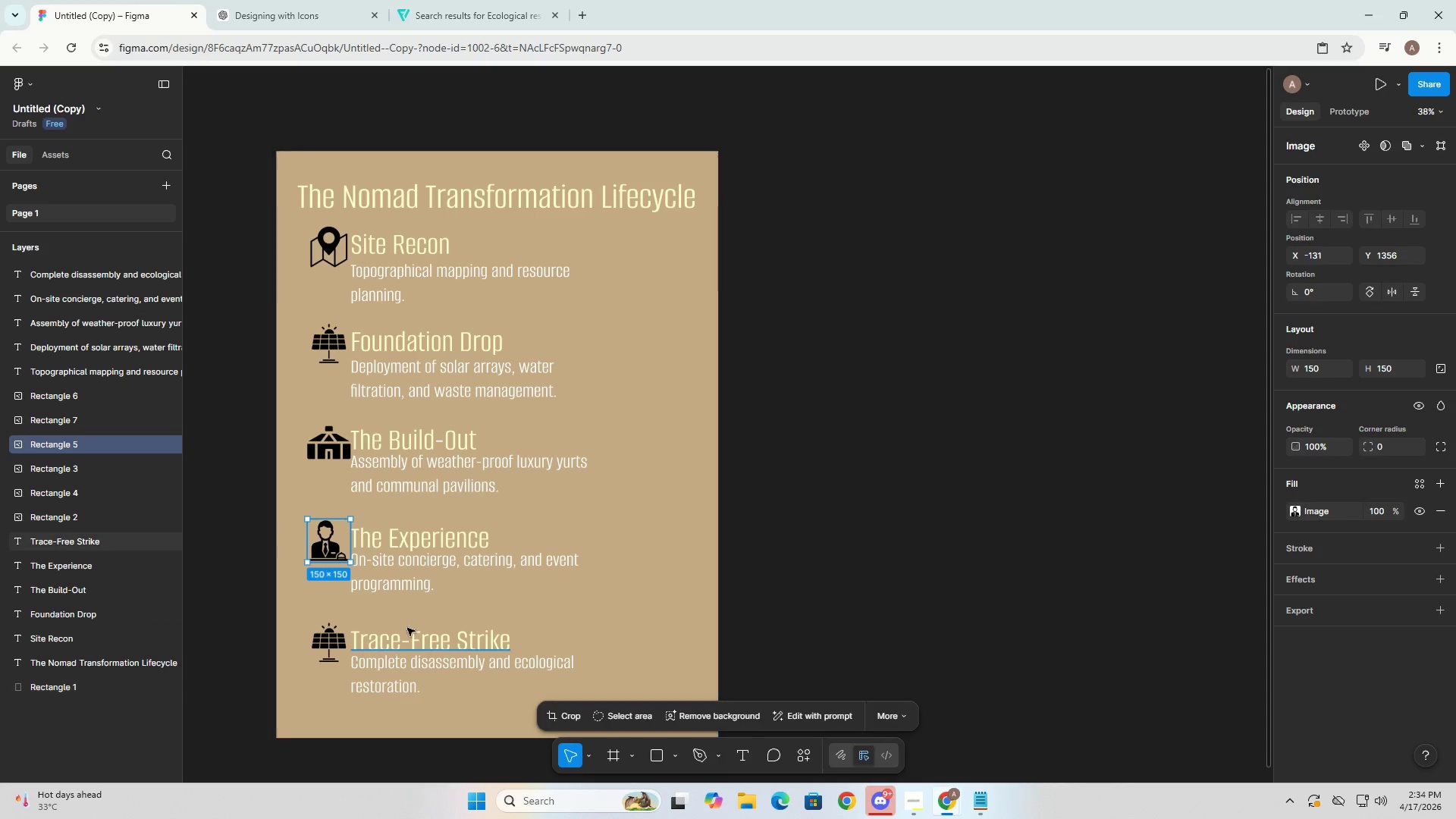 
left_click([340, 644])
 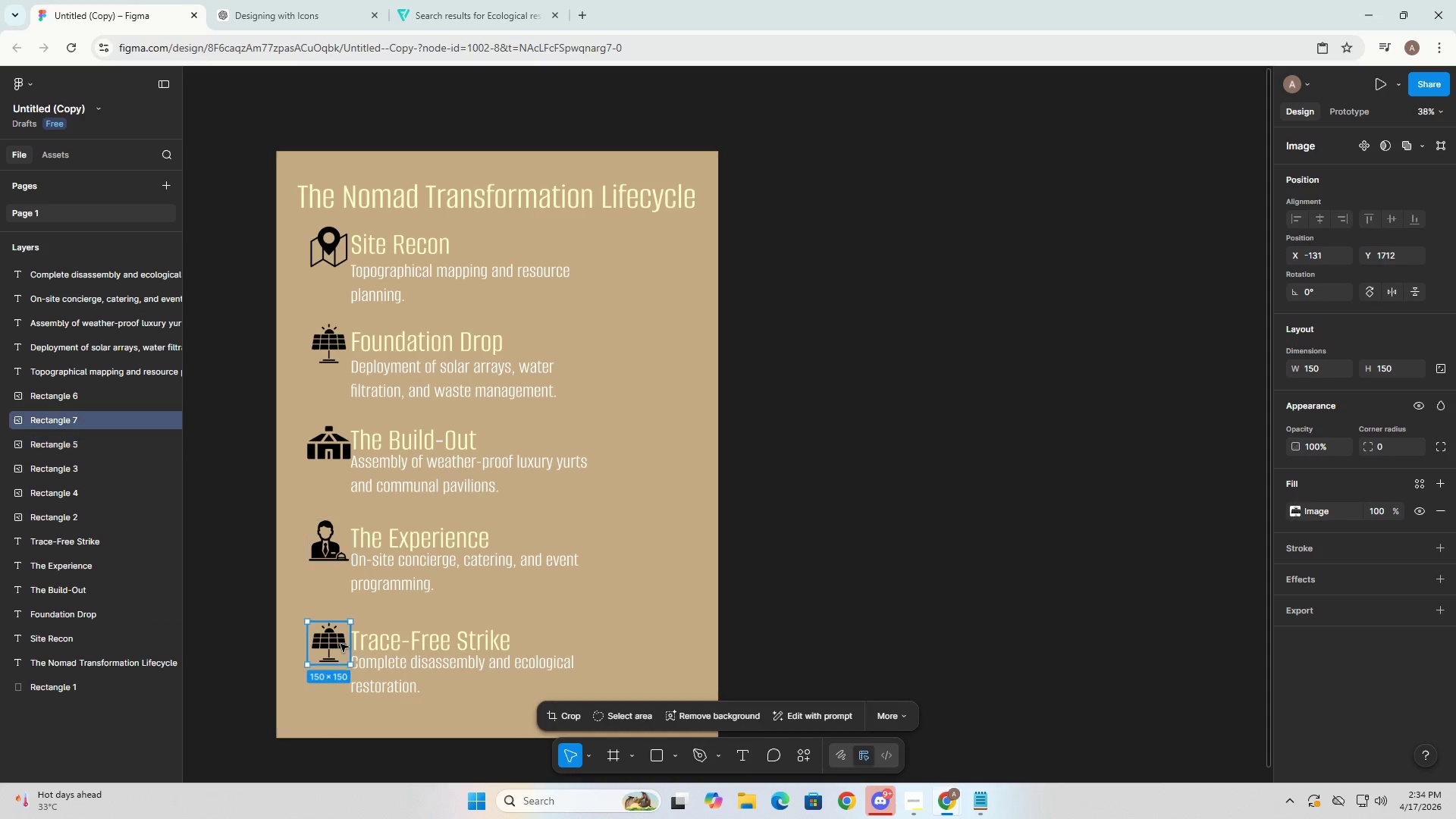 
key(Control+ControlLeft)
 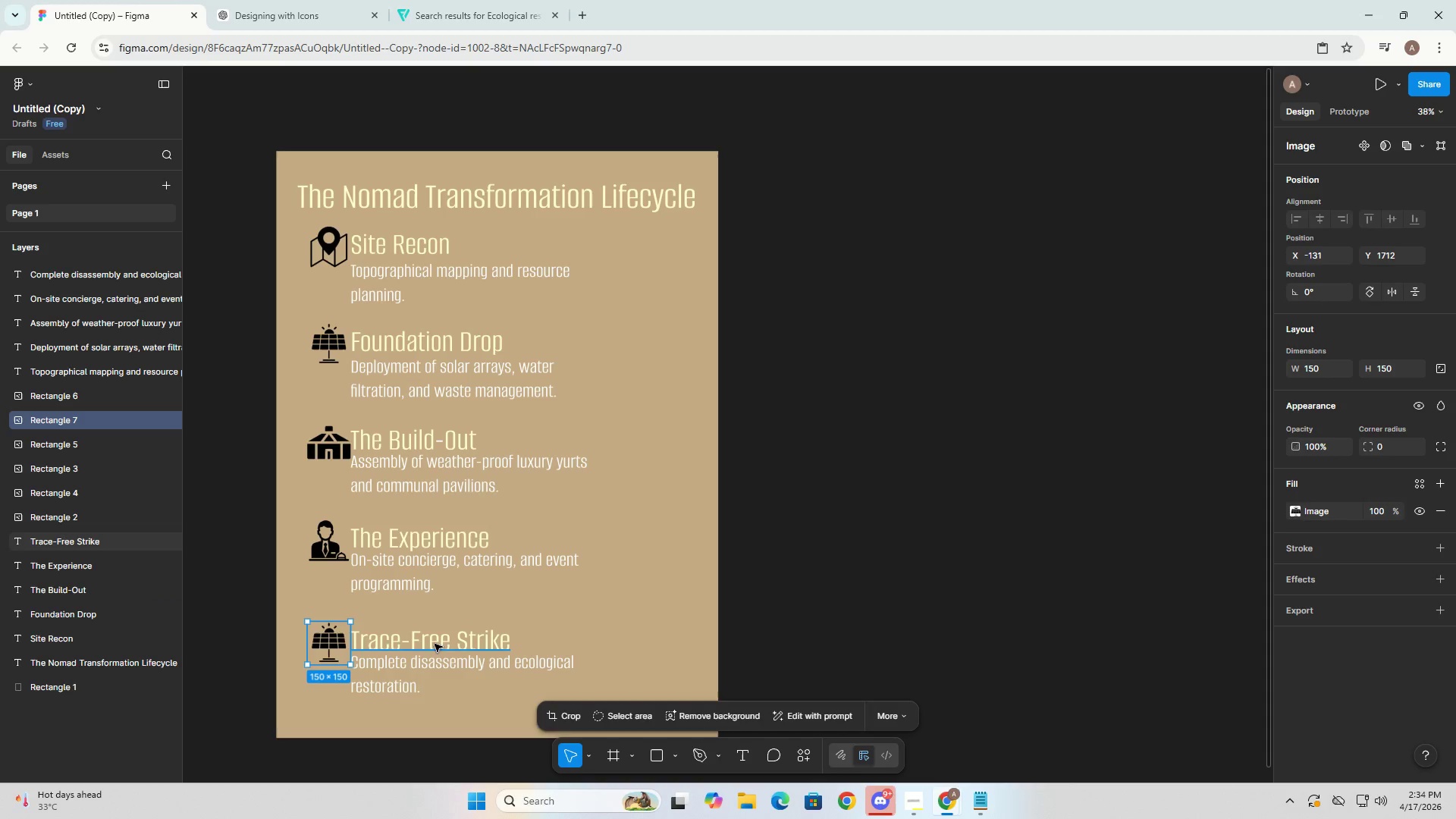 
key(Control+V)
 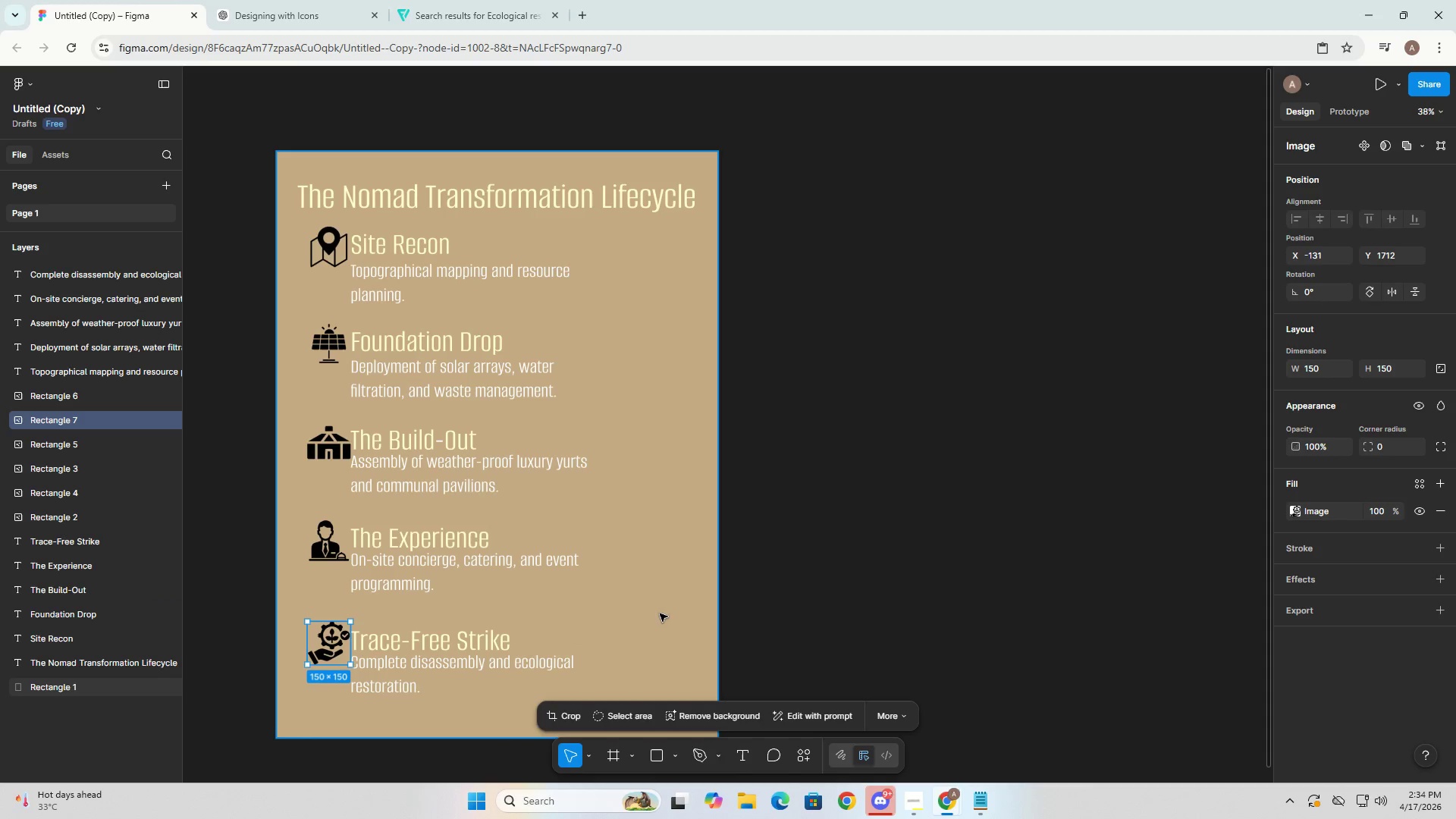 
left_click([666, 607])
 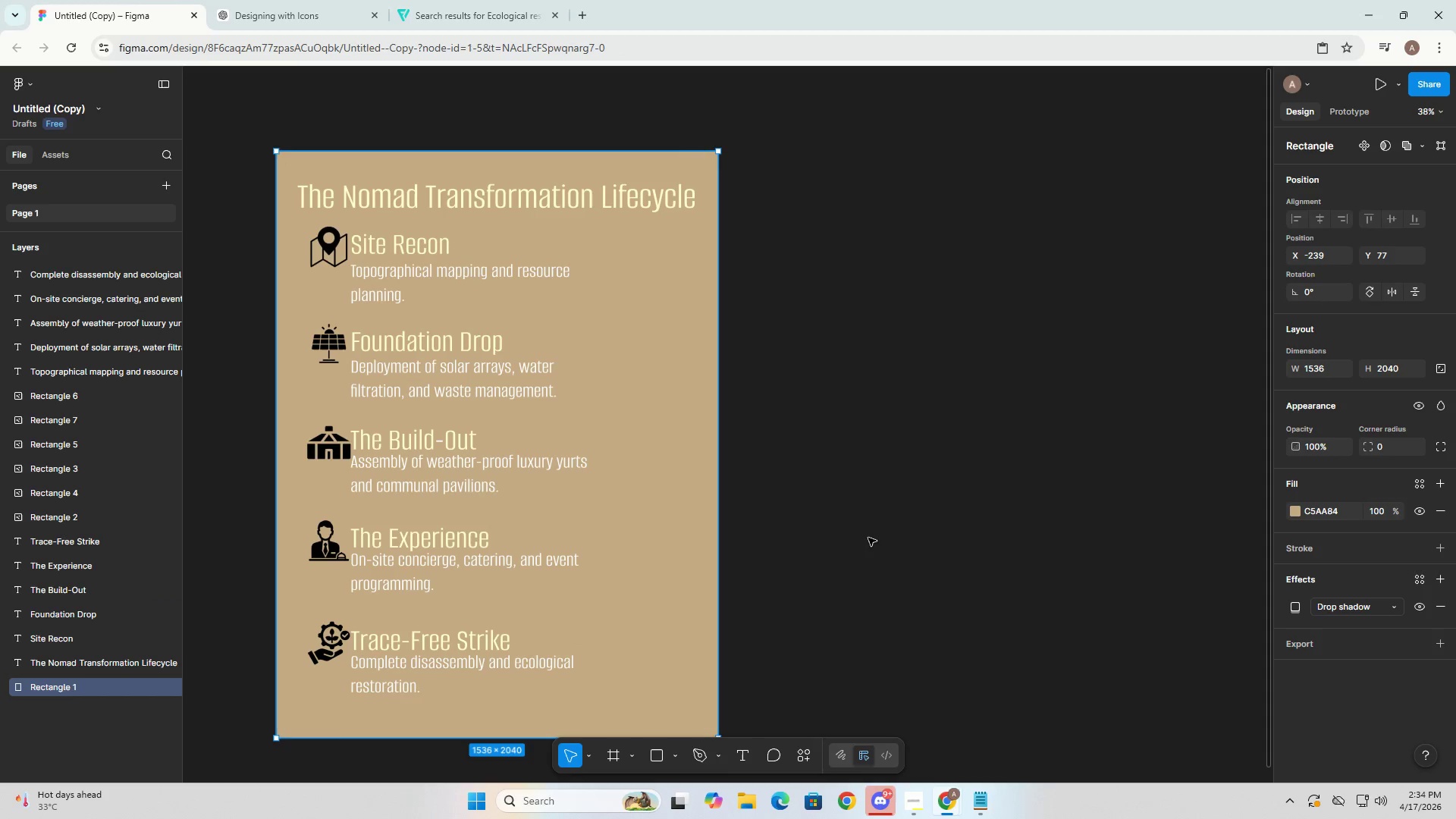 
left_click([868, 537])
 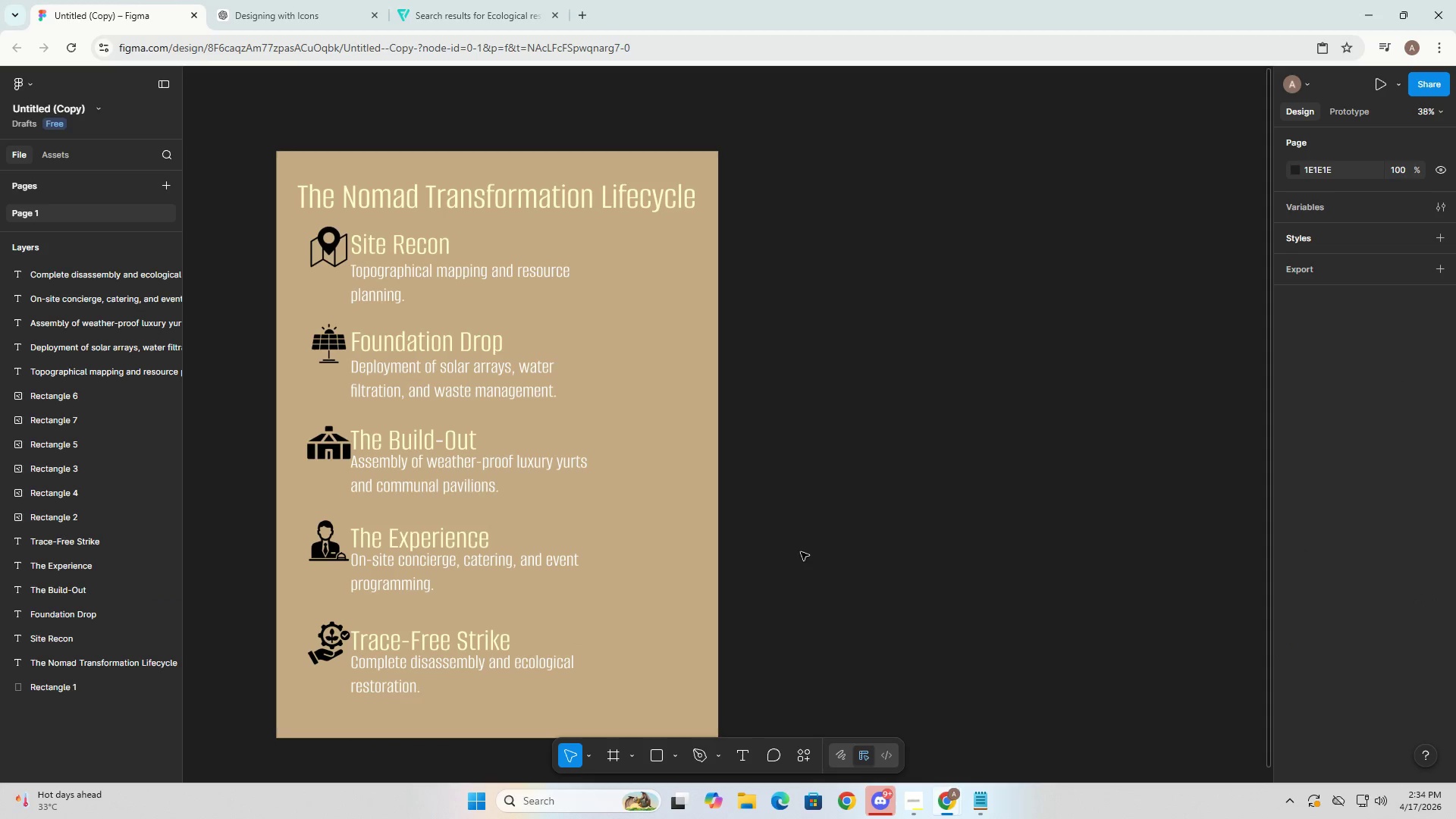 
left_click([326, 643])
 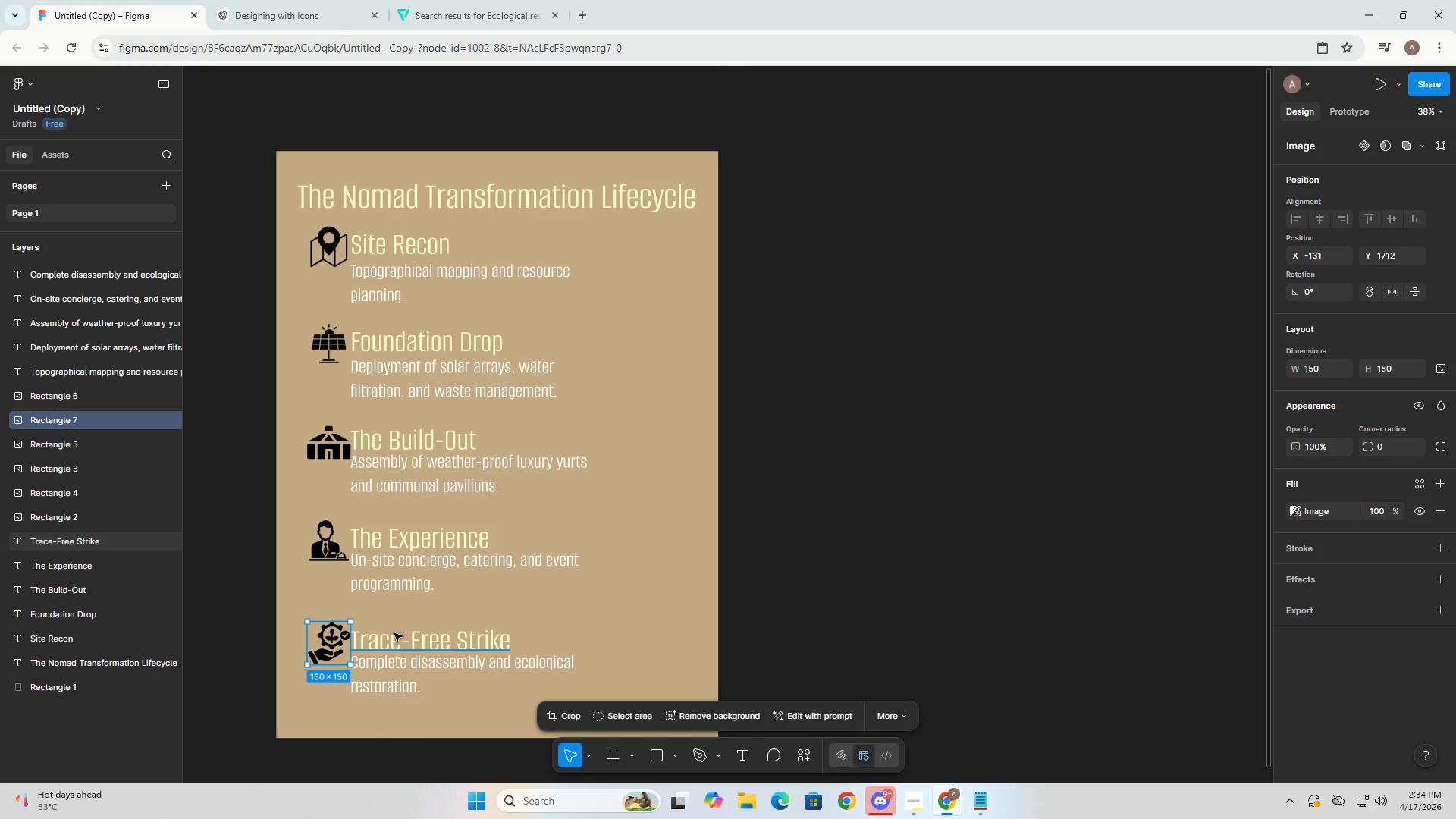 
left_click([331, 548])
 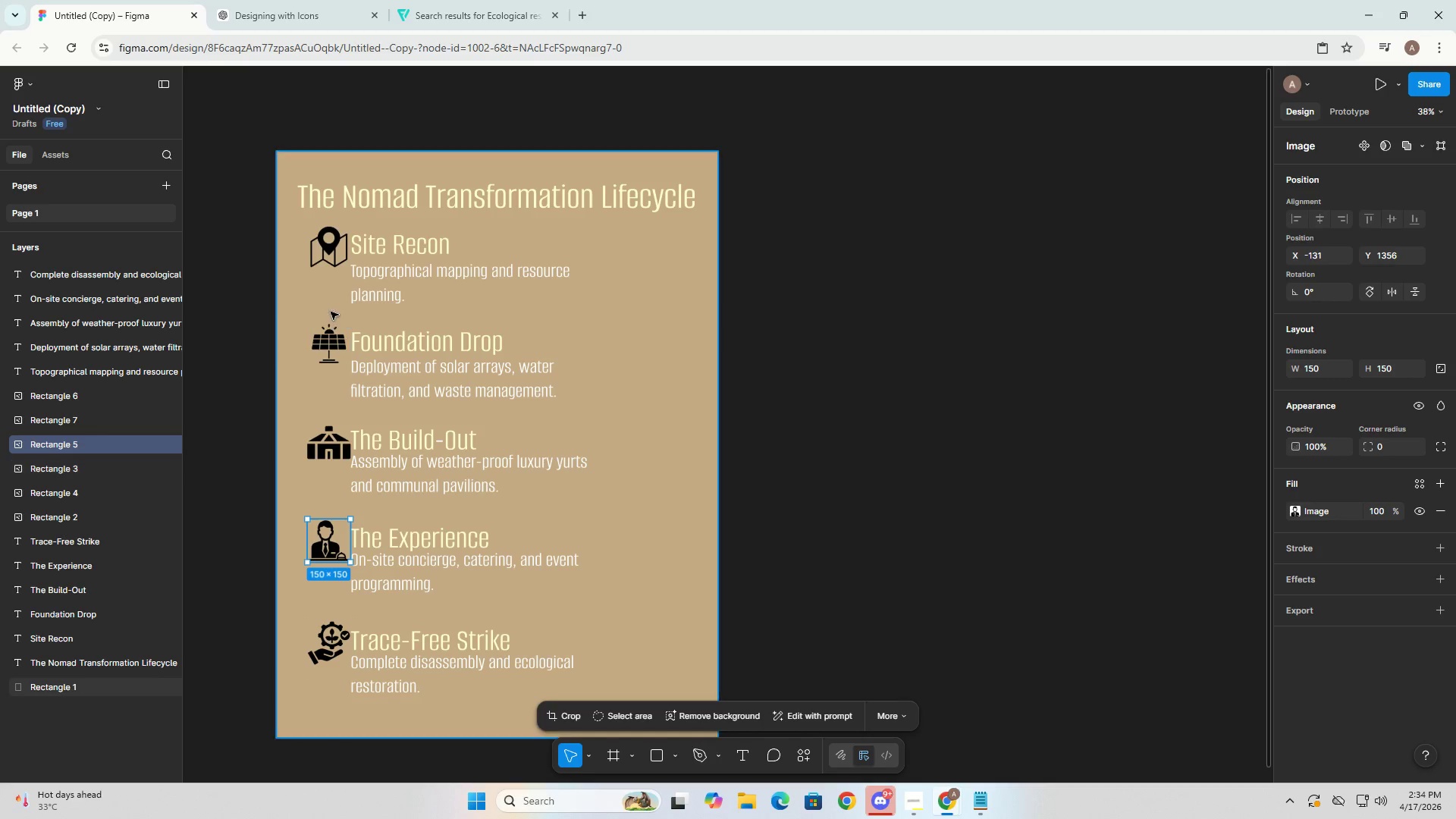 
left_click_drag(start_coordinate=[324, 245], to_coordinate=[332, 258])
 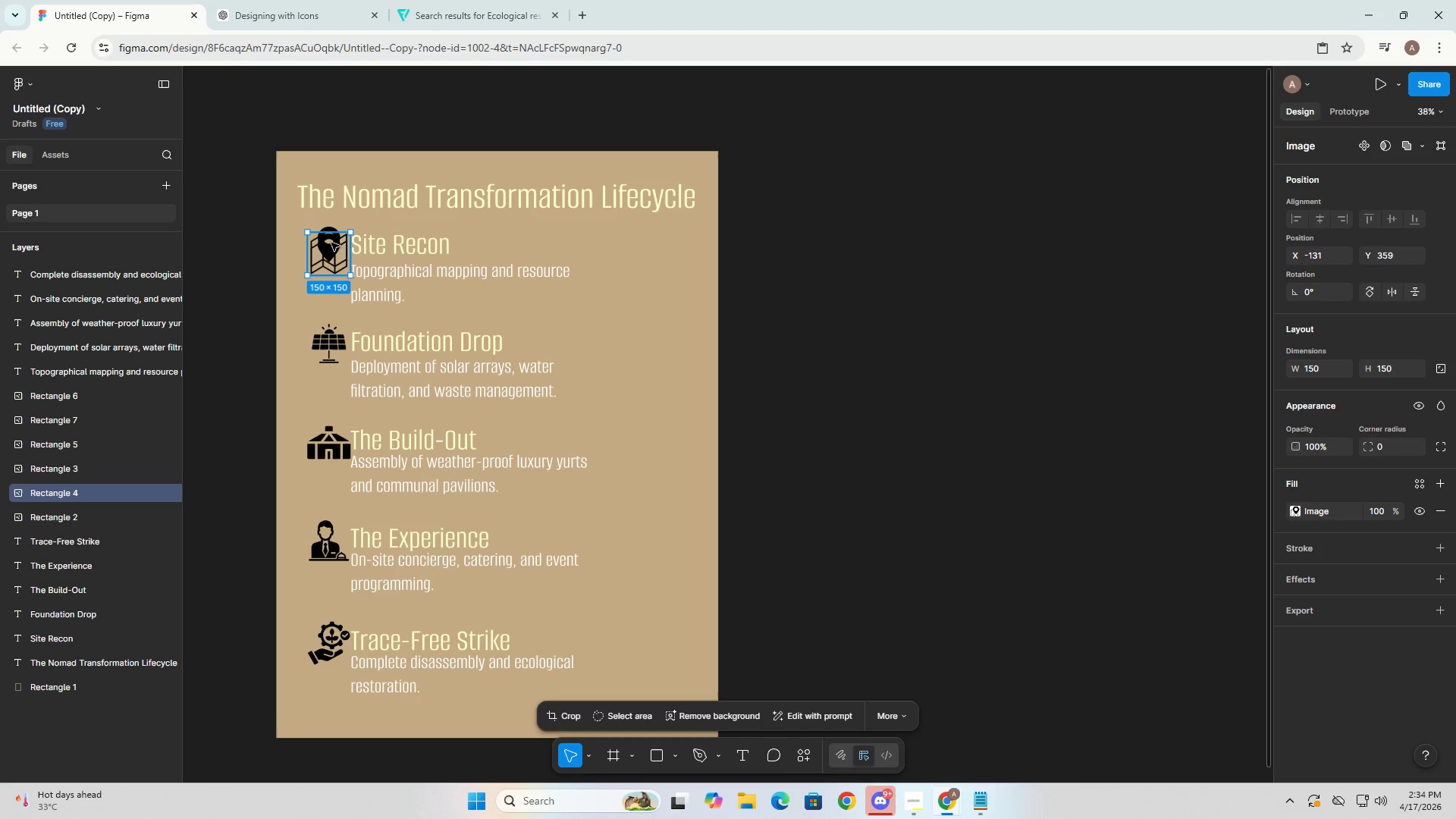 
hold_key(key=ControlLeft, duration=0.58)
 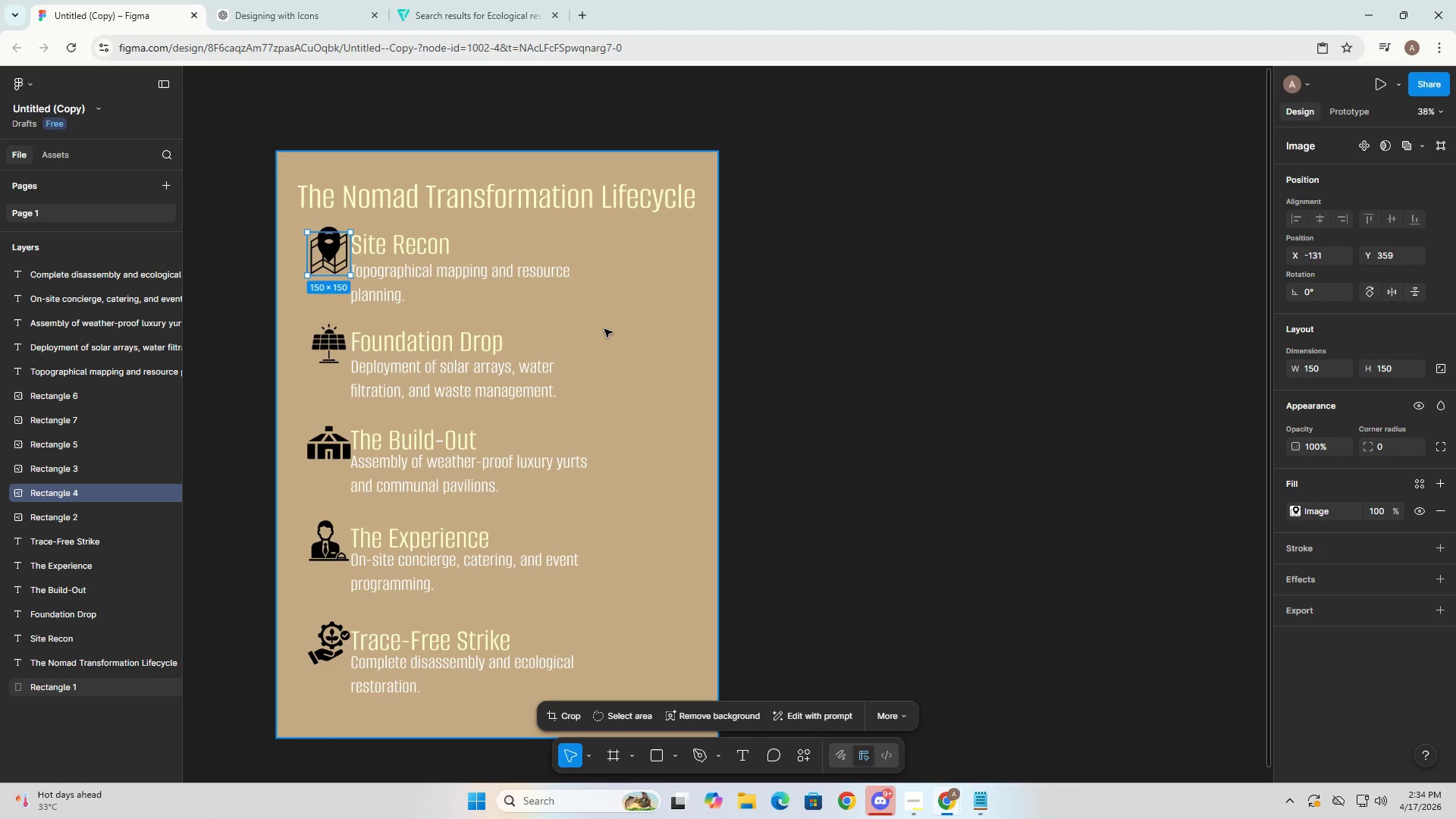 
key(Control+ControlLeft)
 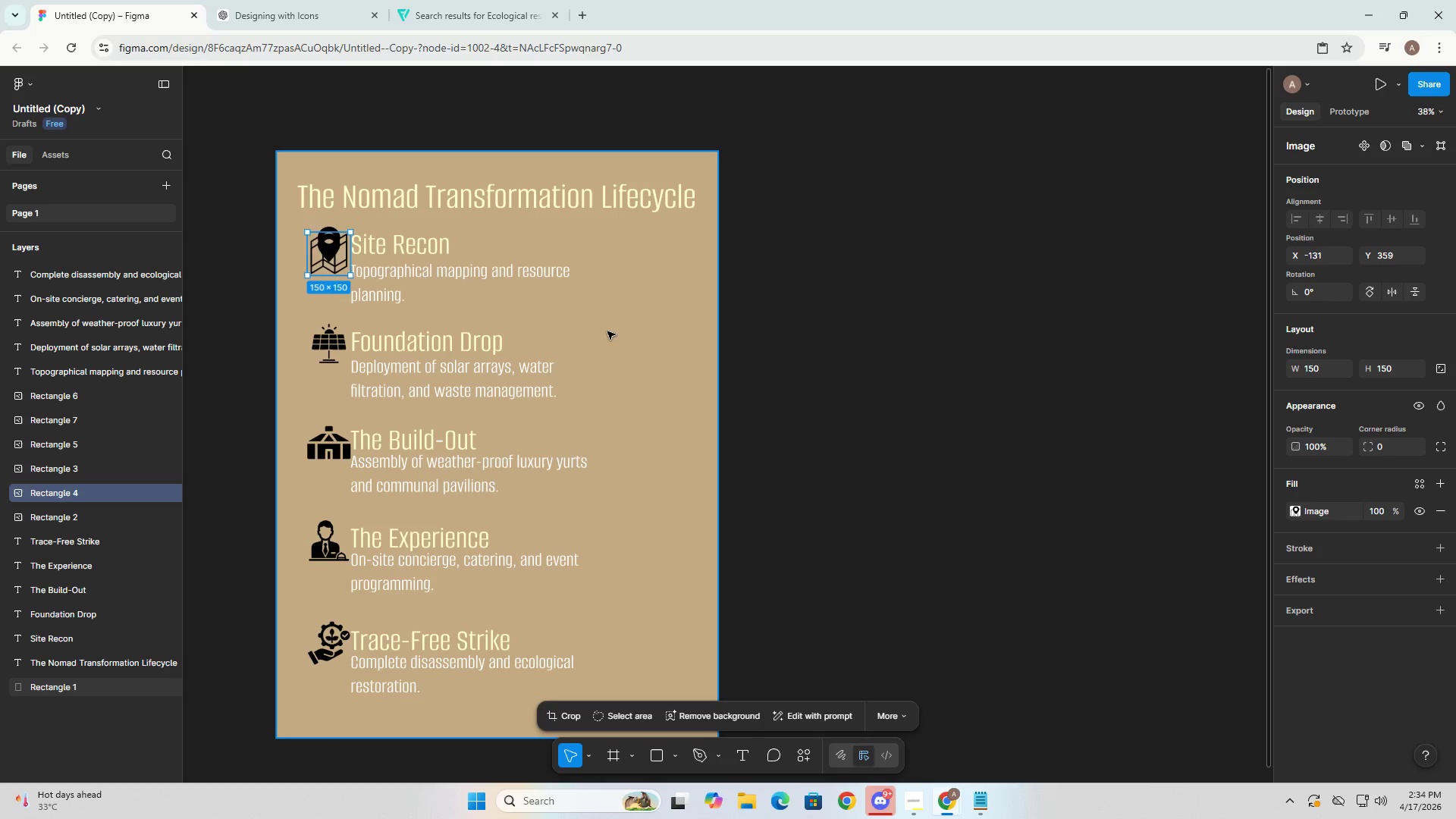 
key(Control+Z)
 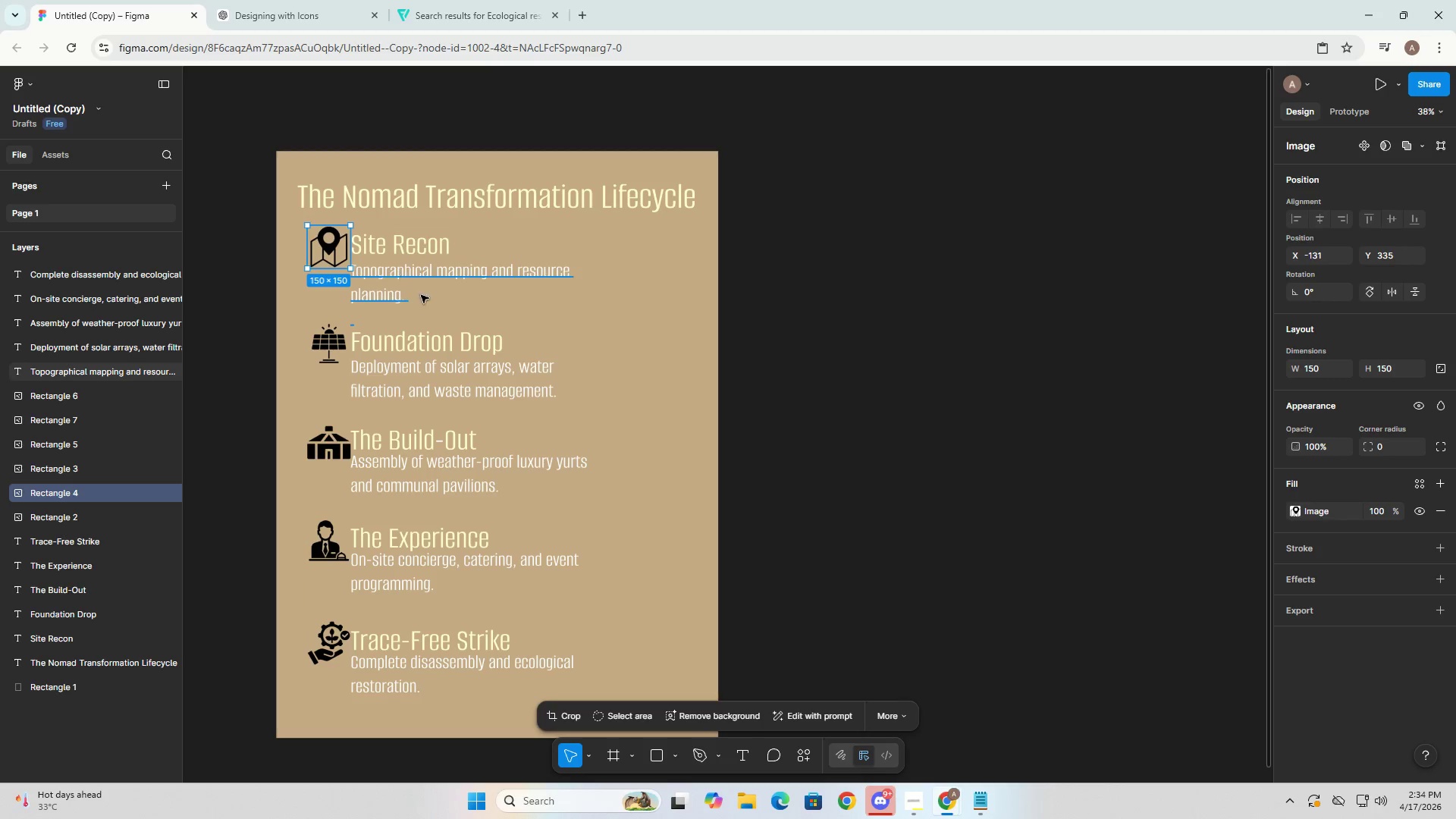 
left_click([616, 394])
 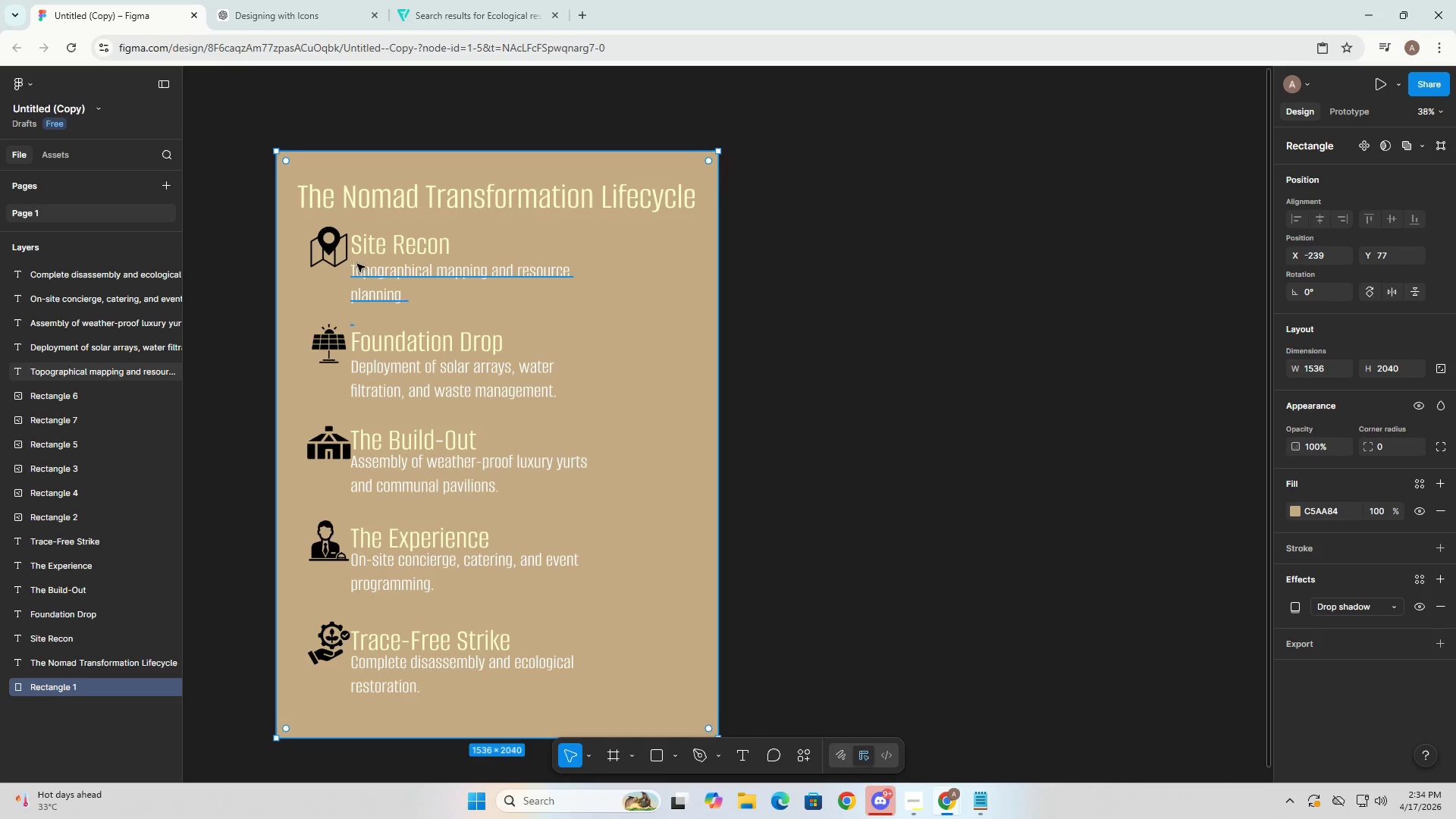 
left_click([323, 236])
 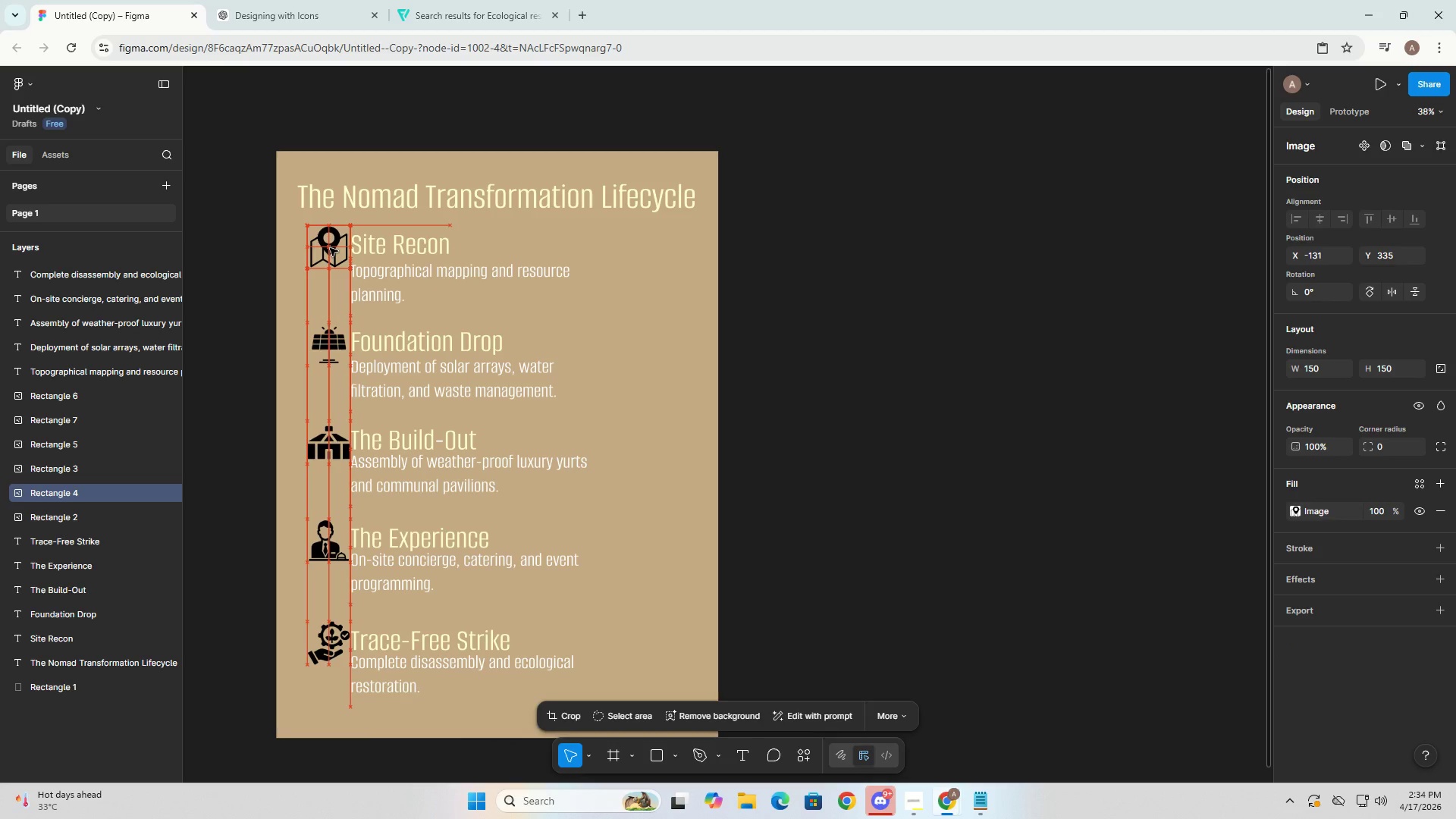 
key(Control+Z)
 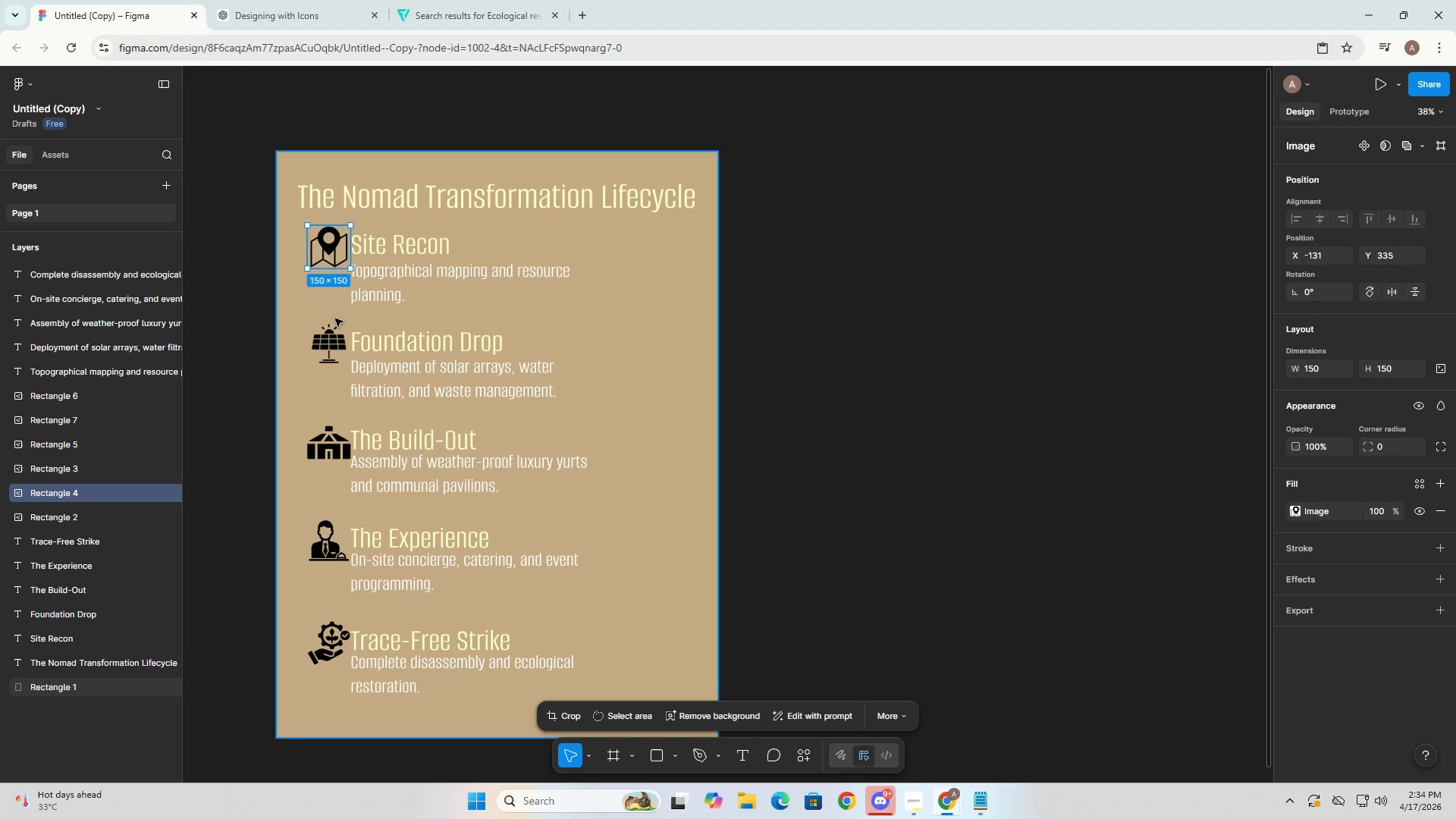 
left_click_drag(start_coordinate=[331, 354], to_coordinate=[334, 361])
 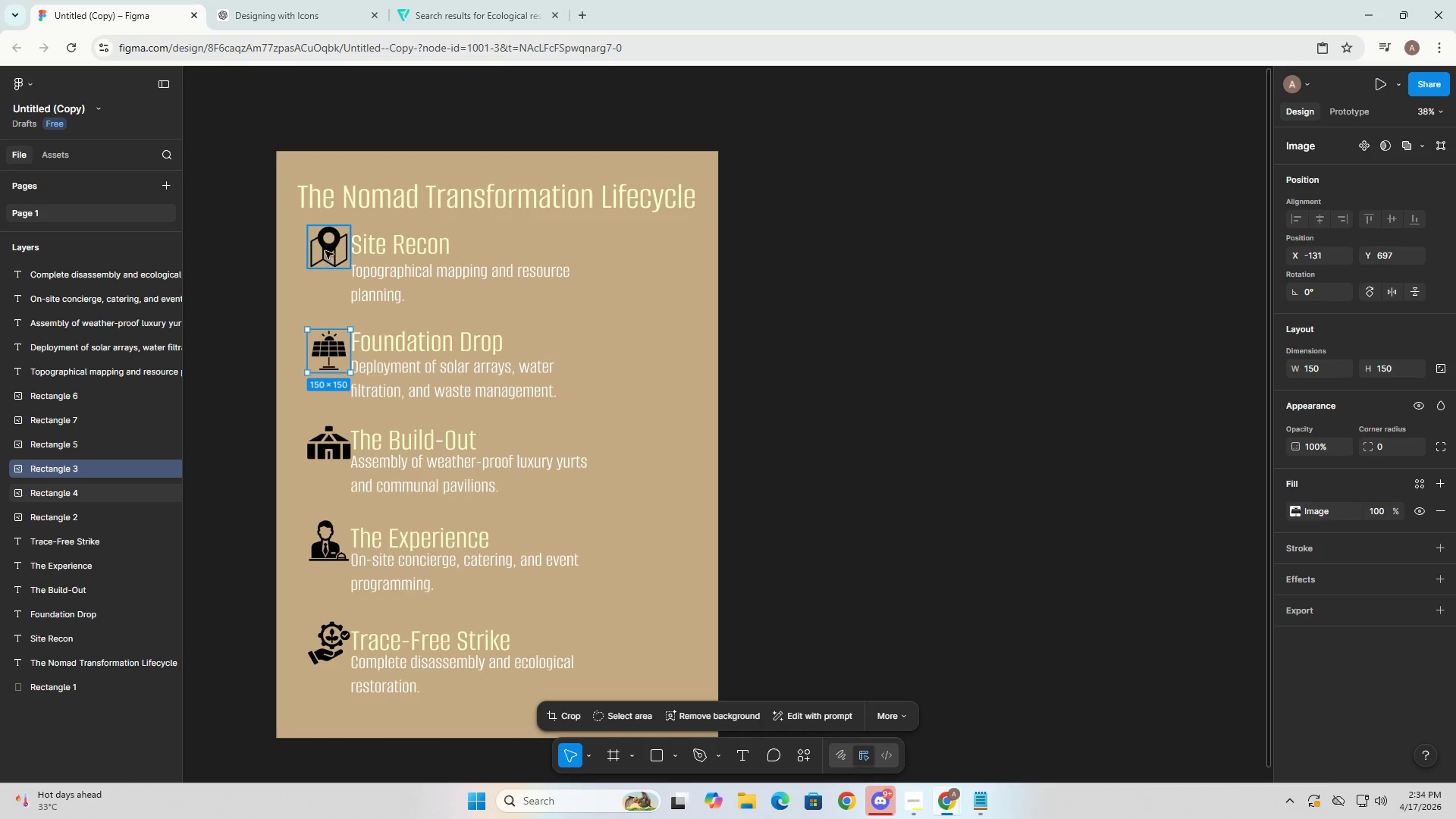 
left_click_drag(start_coordinate=[324, 248], to_coordinate=[325, 254])
 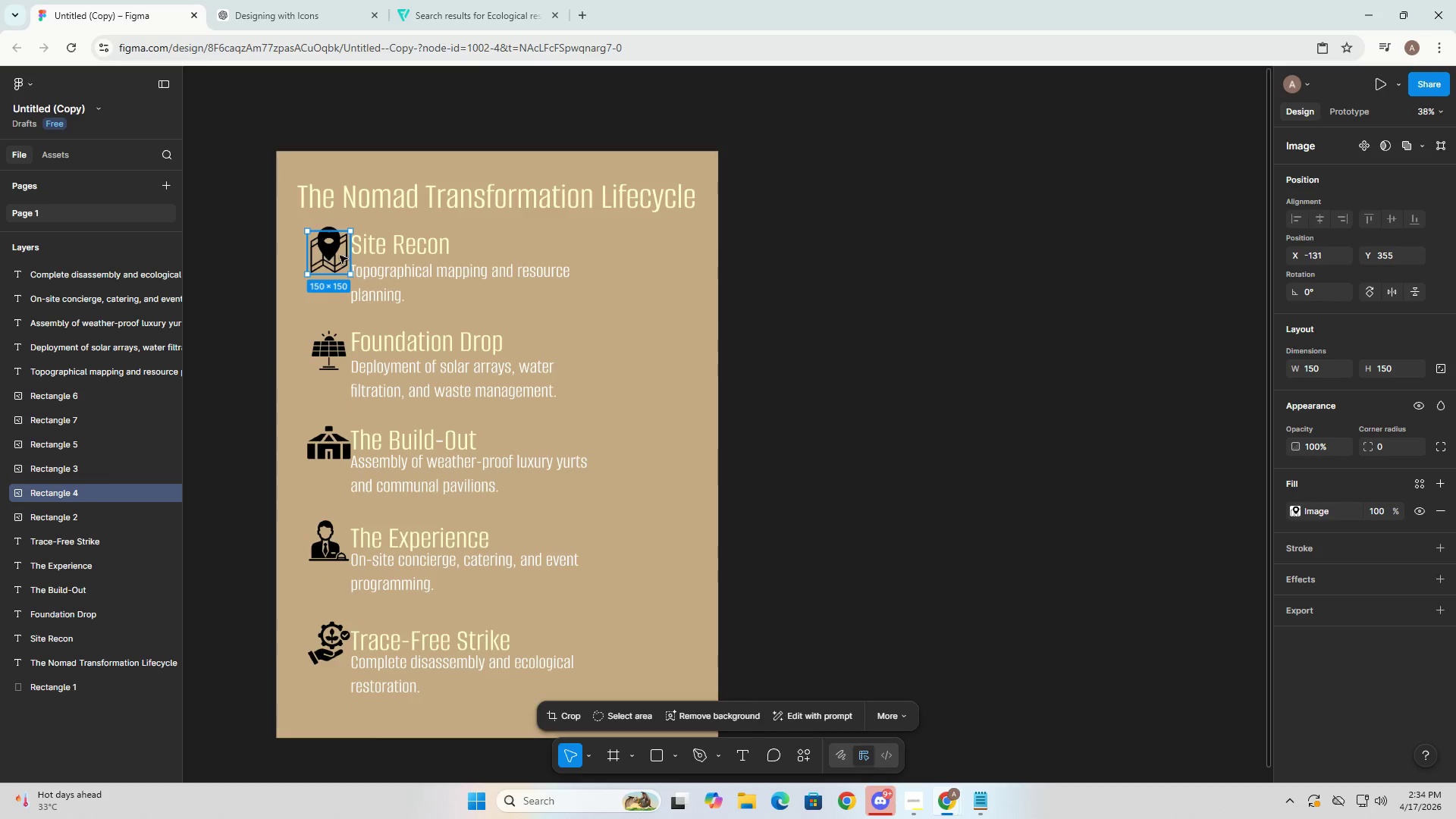 
key(Control+ControlLeft)
 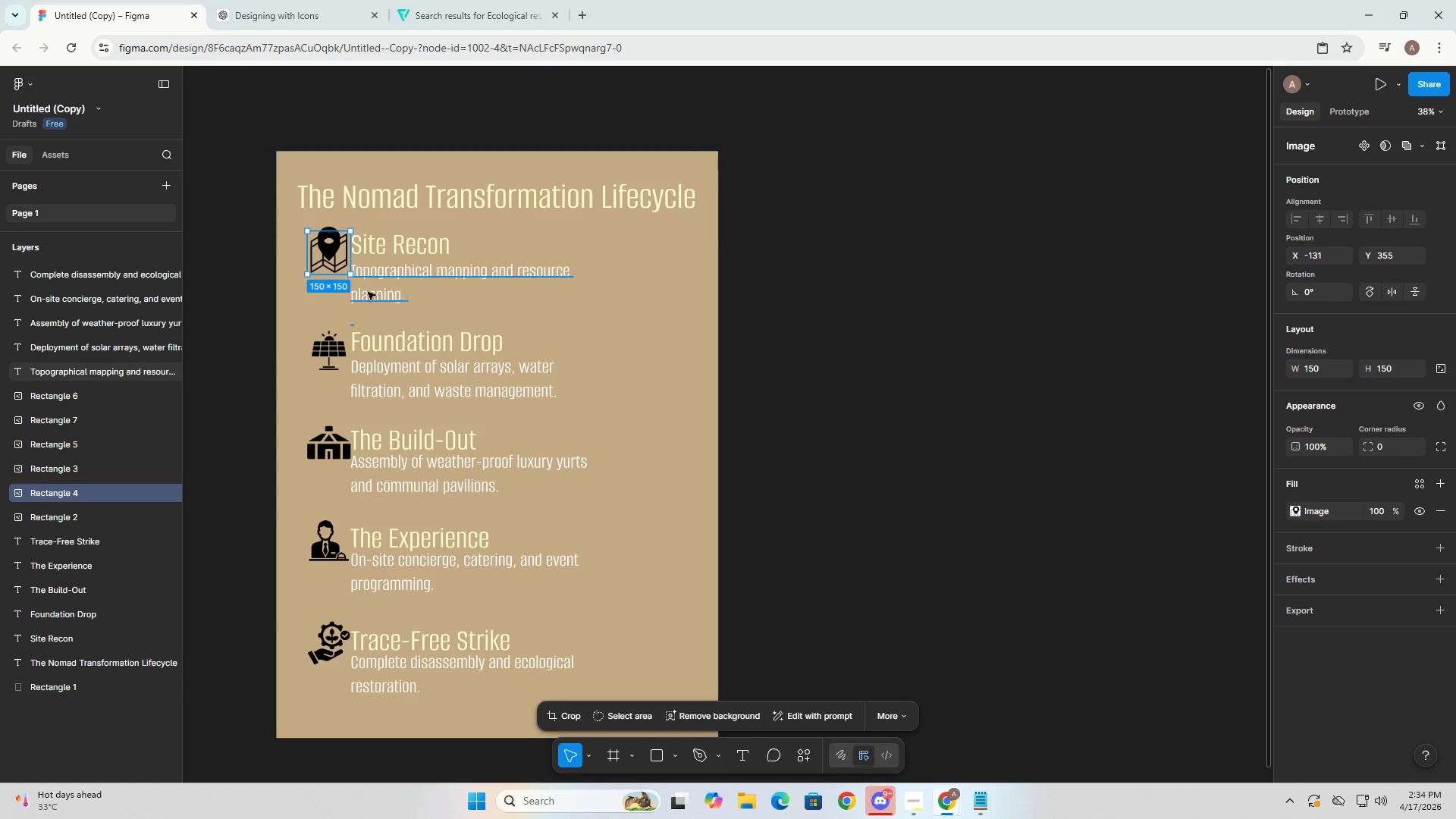 
key(Backspace)
 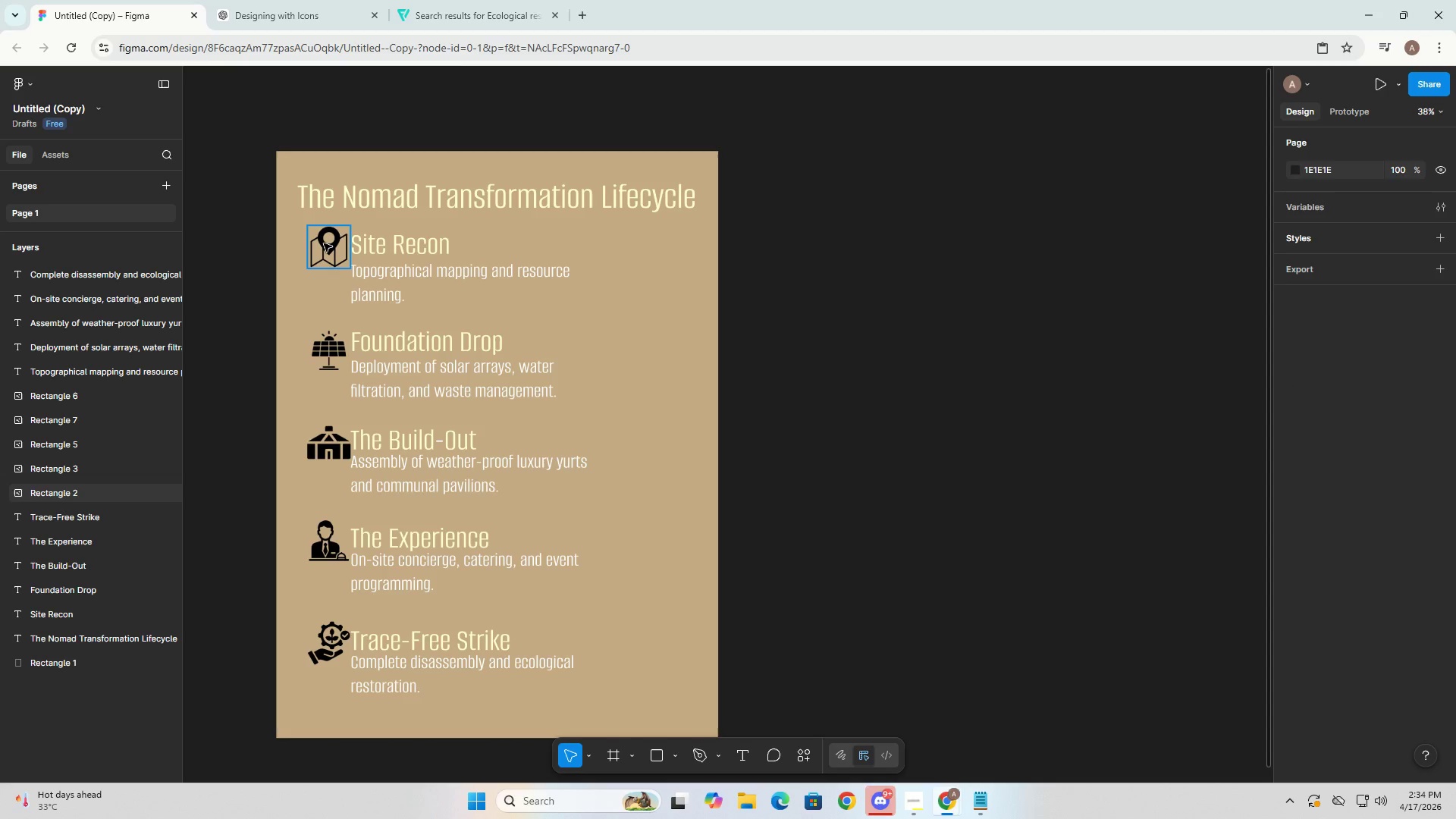 
left_click([324, 243])
 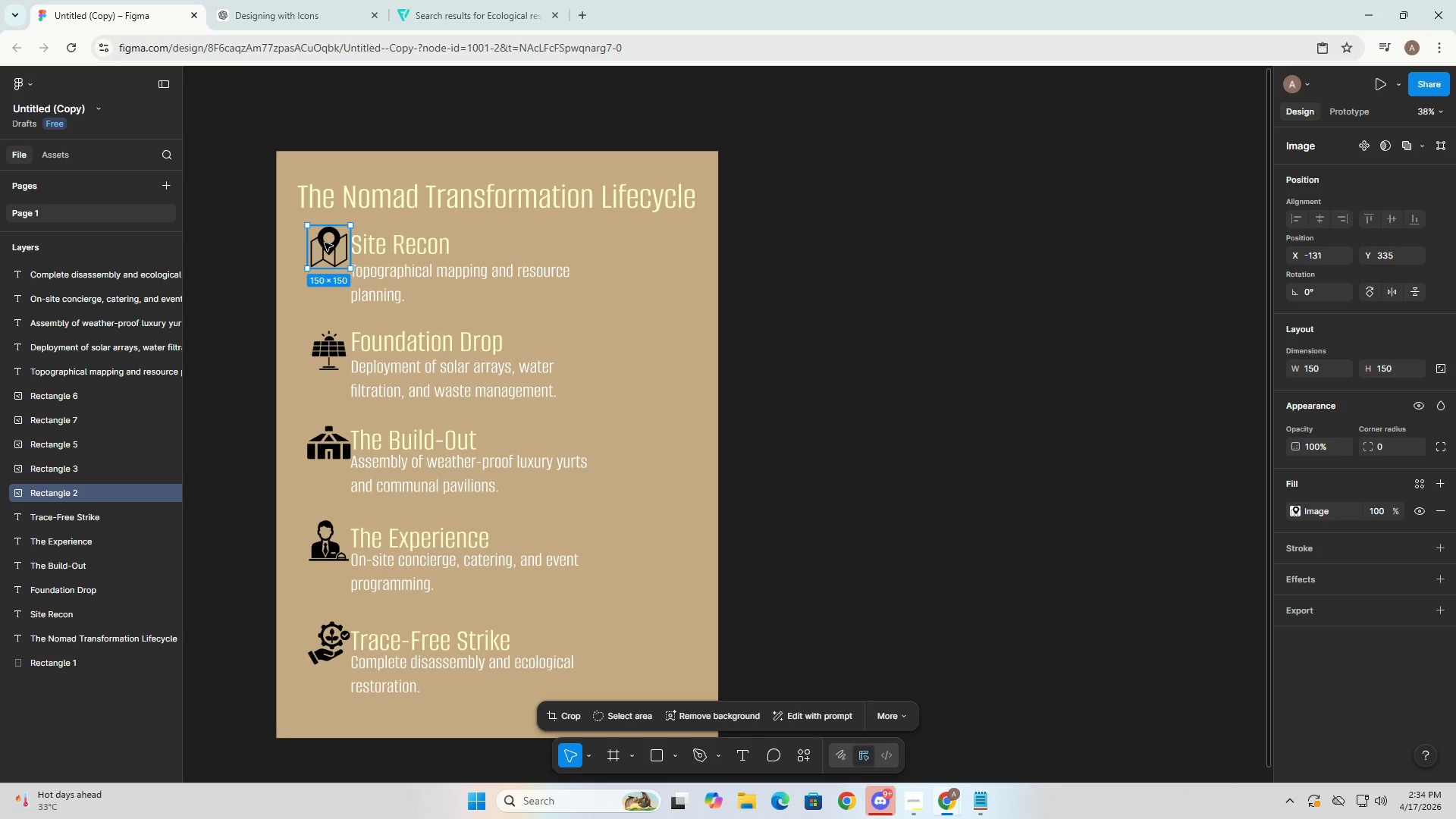 
left_click_drag(start_coordinate=[325, 243], to_coordinate=[327, 253])
 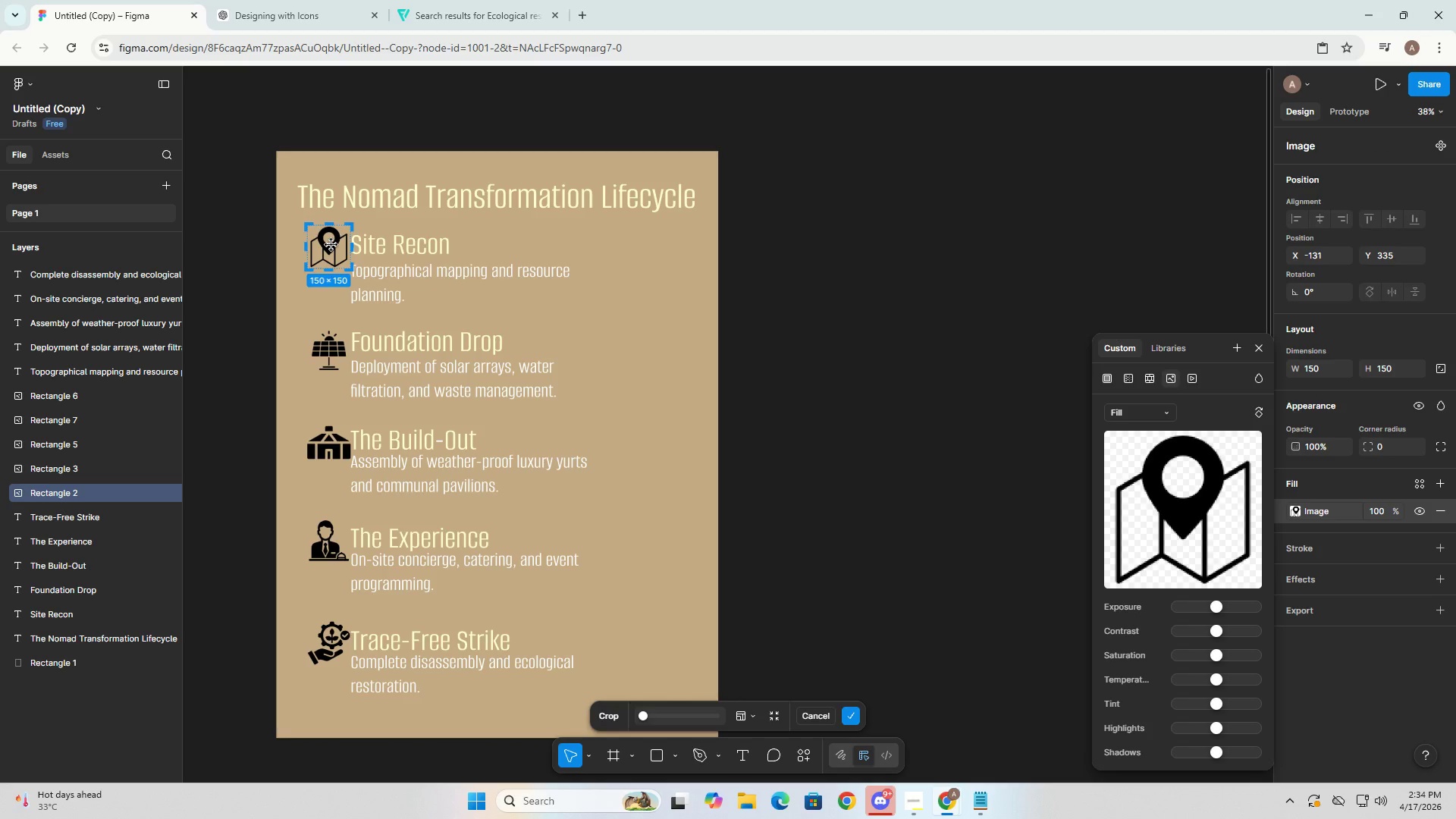 
left_click_drag(start_coordinate=[331, 245], to_coordinate=[331, 251])
 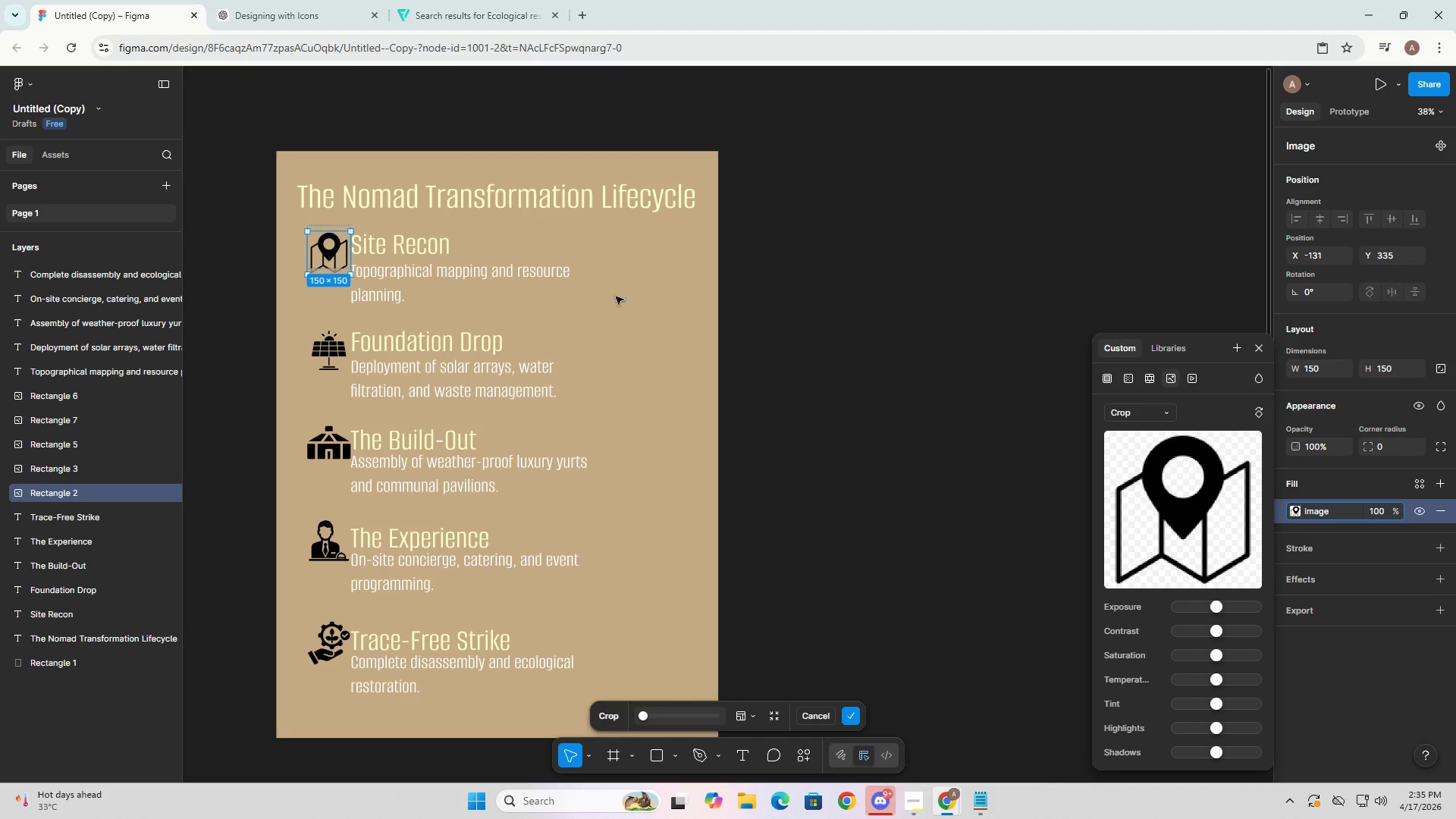 
key(Escape)
 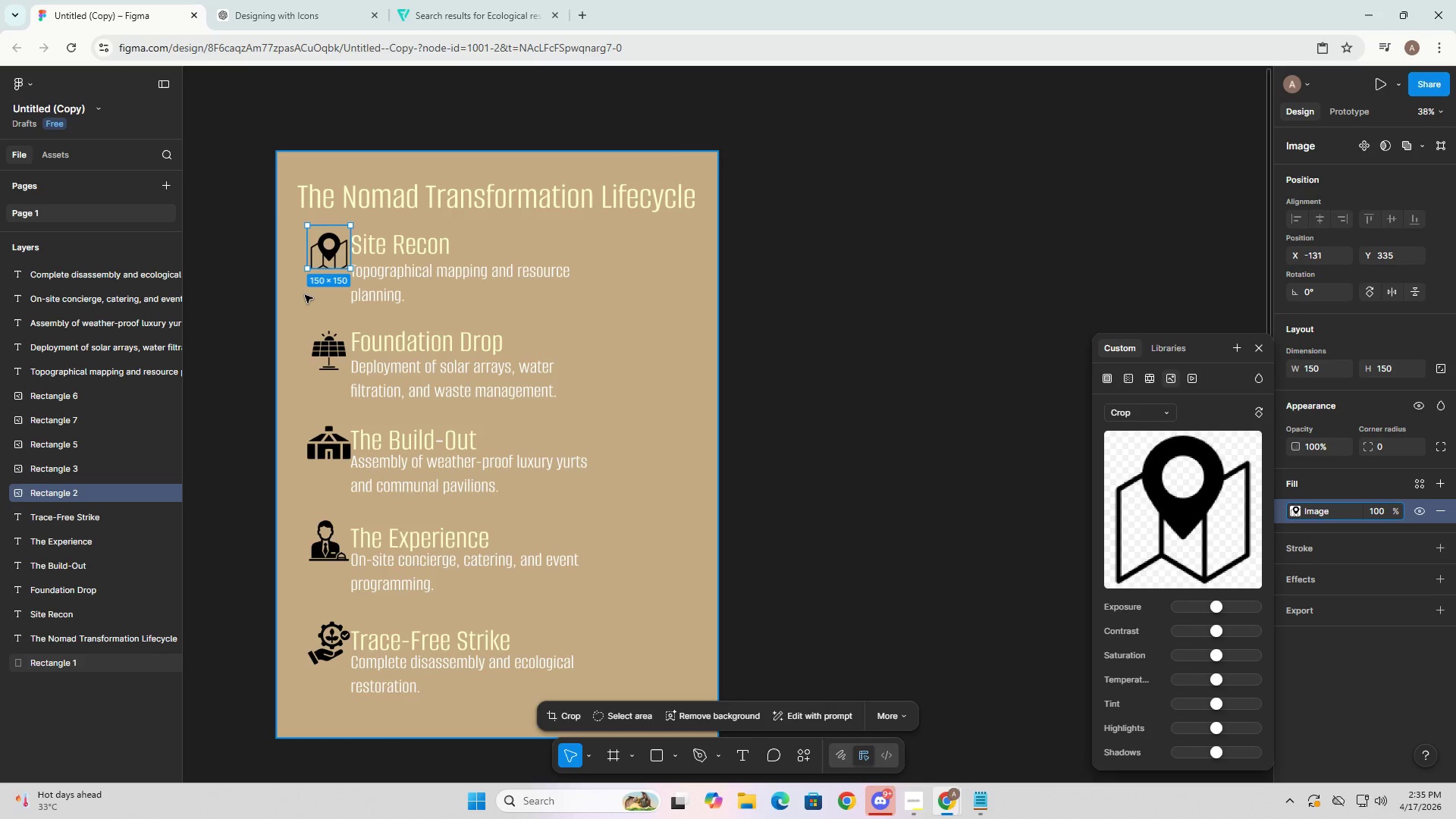 
key(Control+Z)
 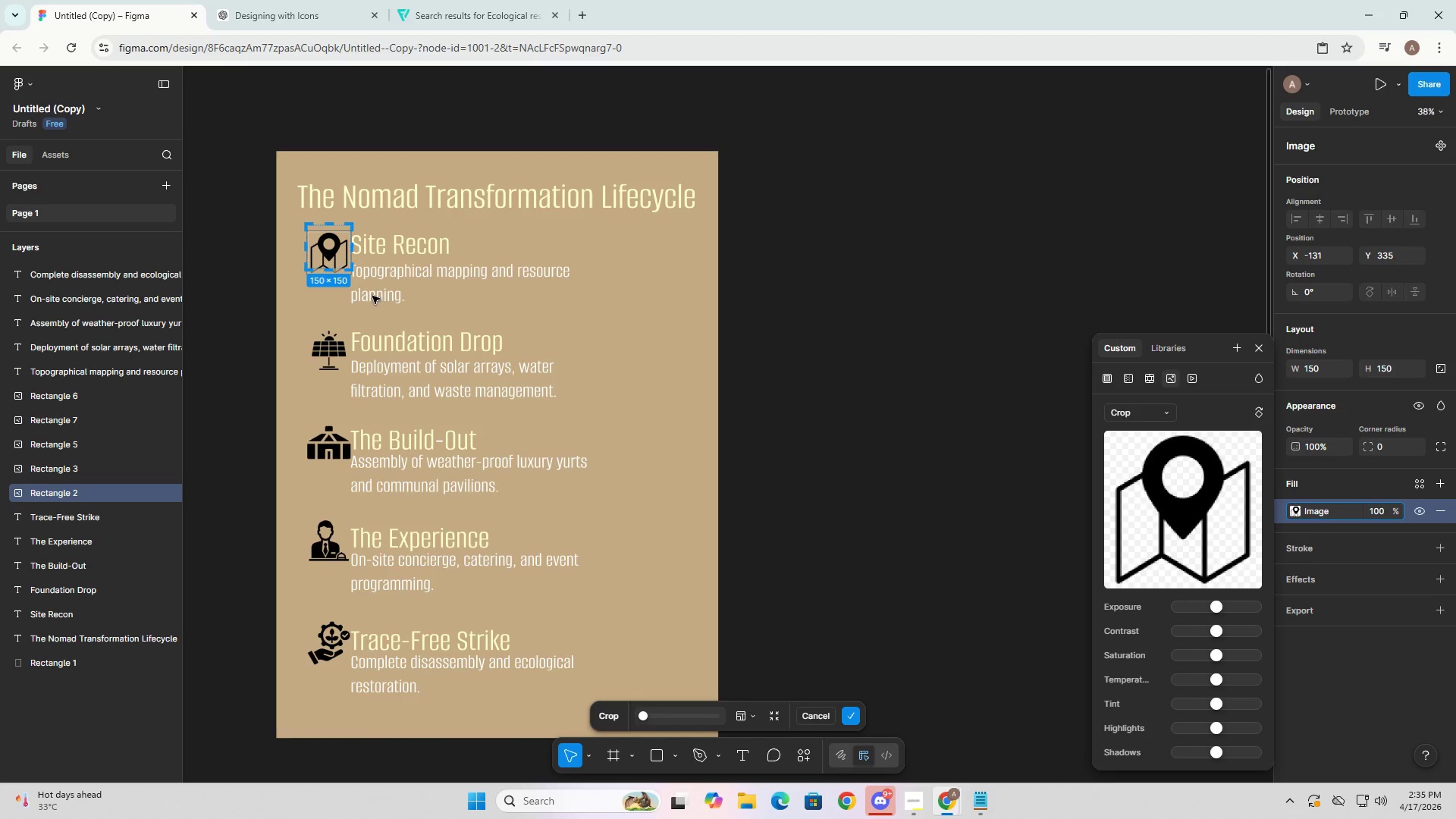 
key(Control+Z)
 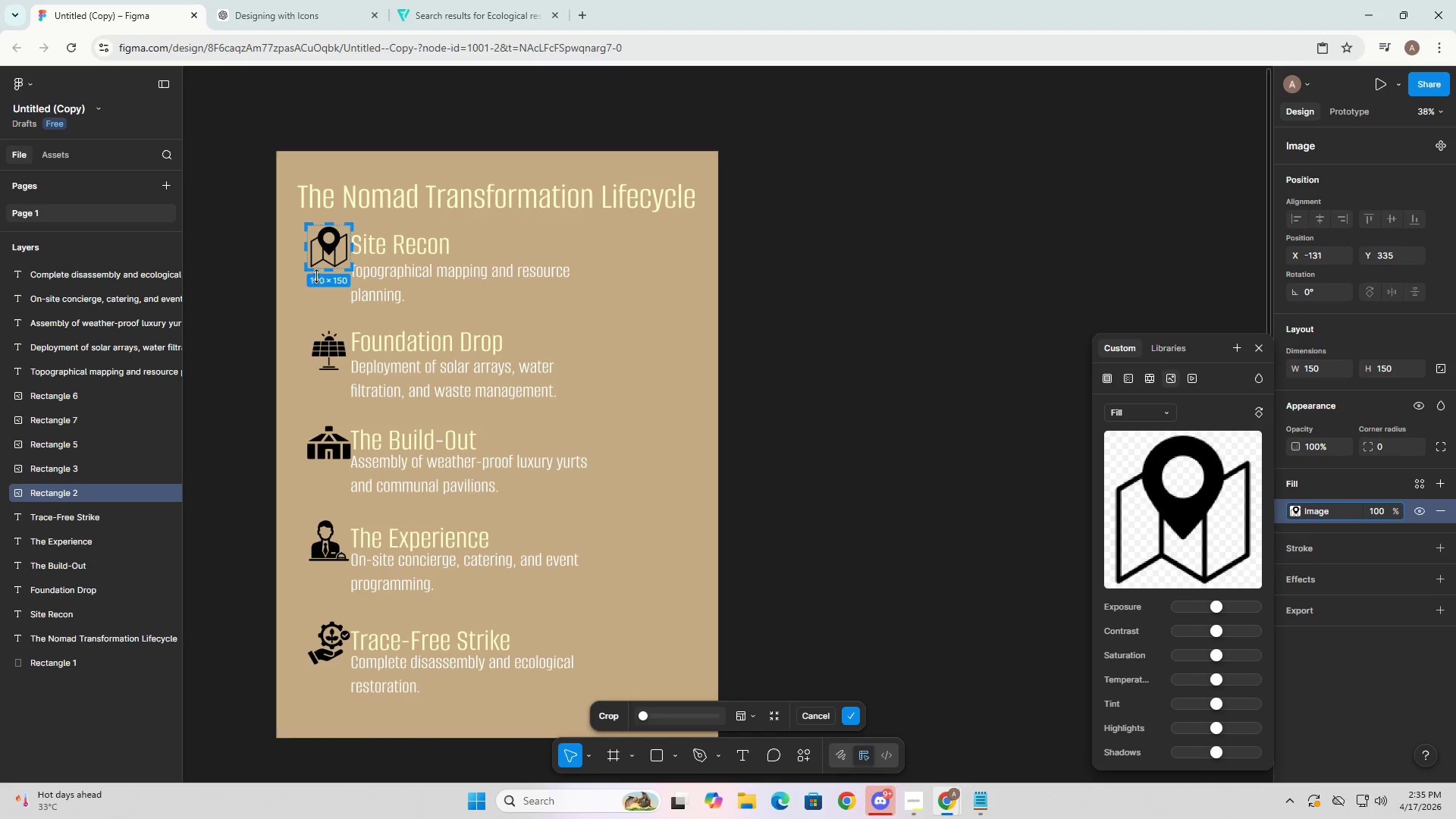 
left_click([310, 308])
 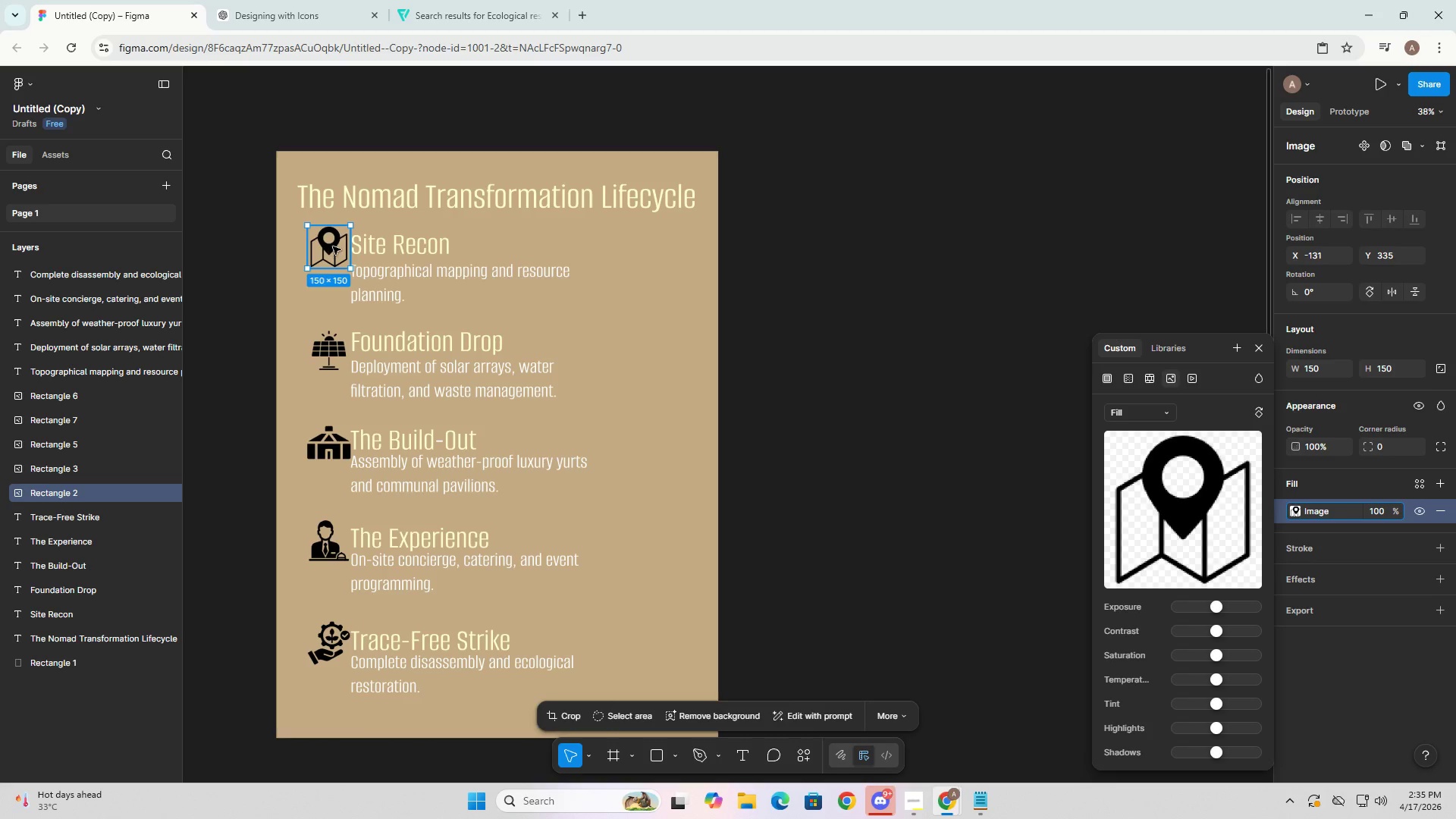 
left_click_drag(start_coordinate=[333, 246], to_coordinate=[334, 253])
 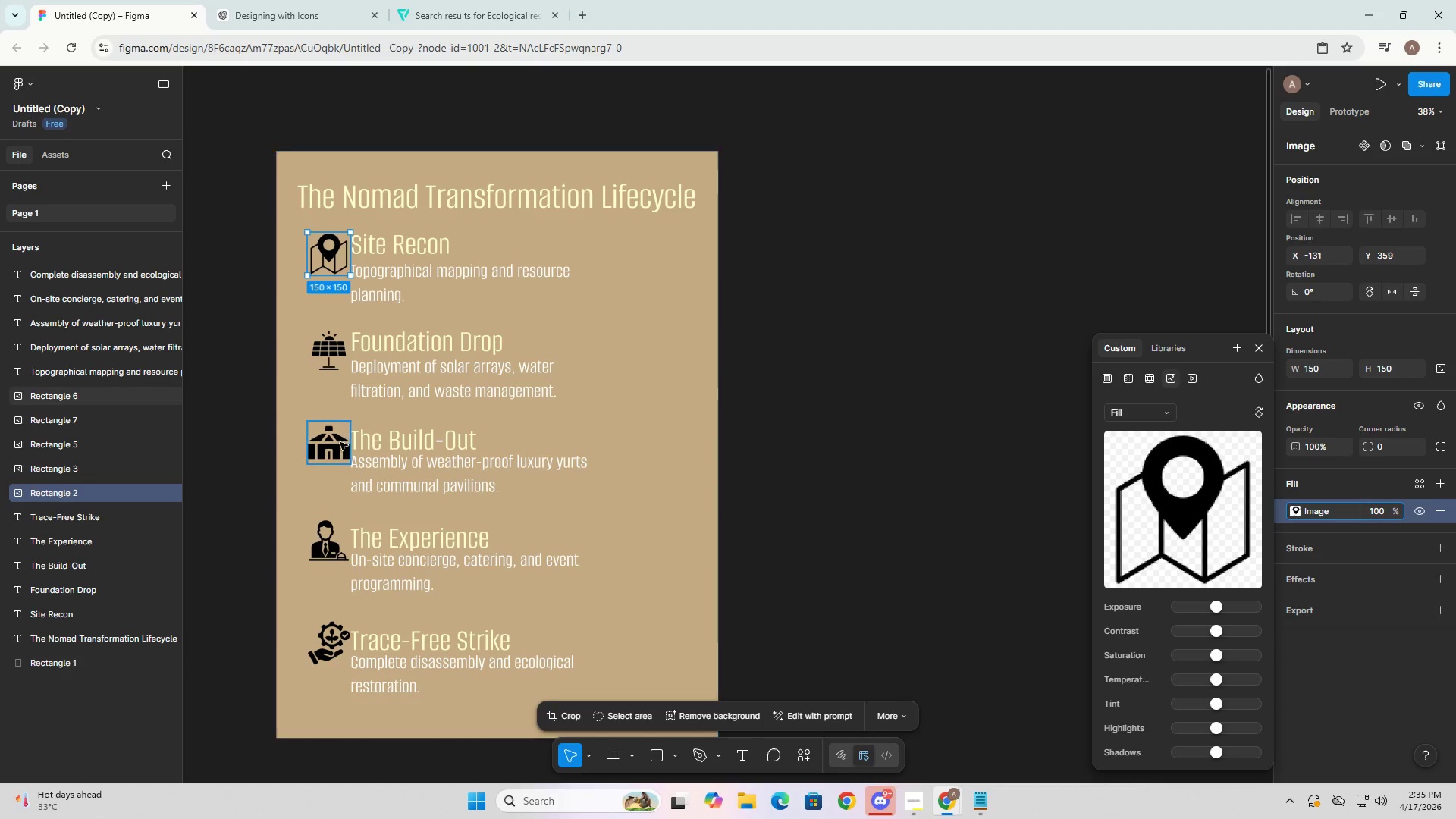 
left_click([337, 444])
 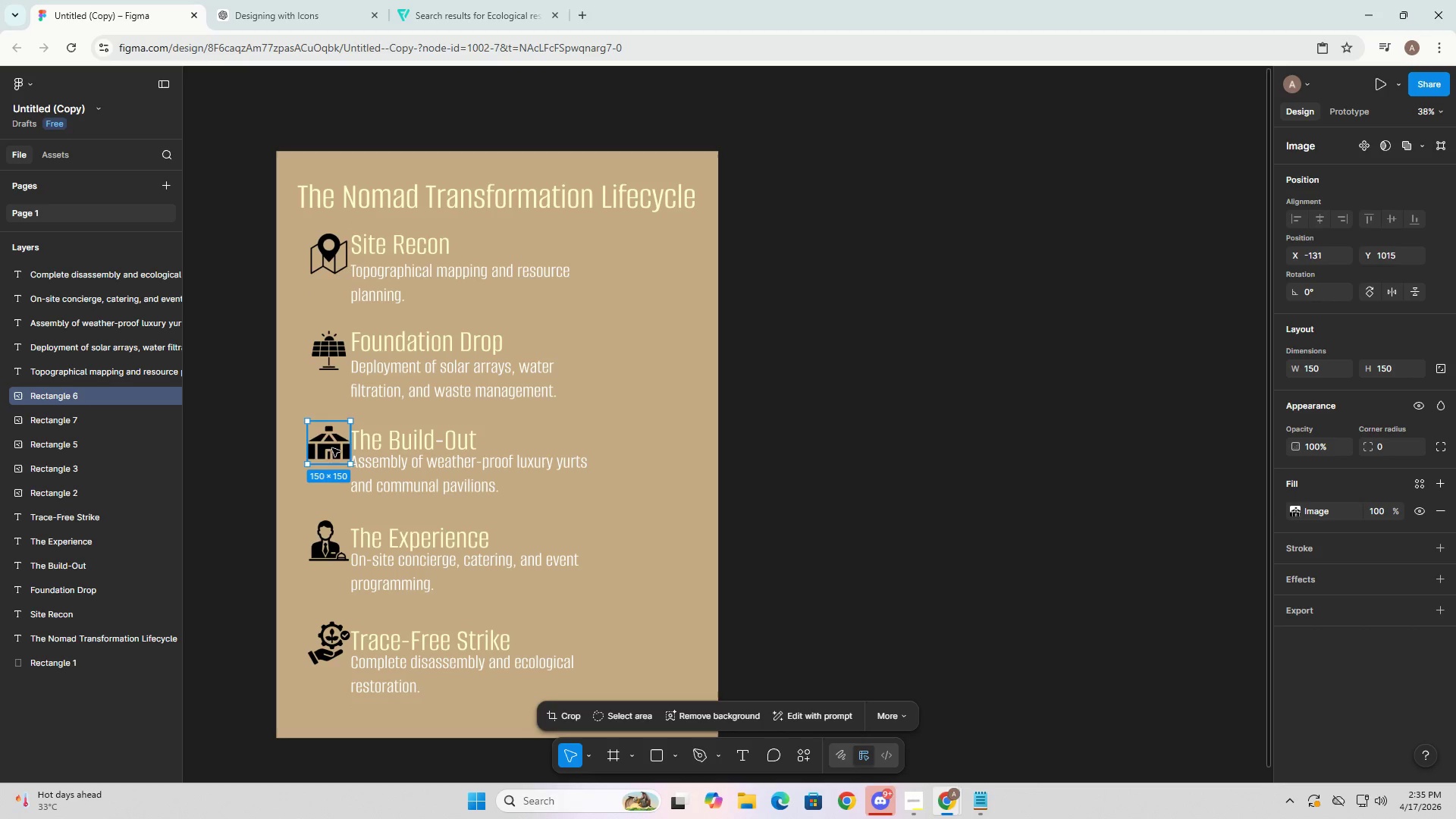 
left_click_drag(start_coordinate=[330, 444], to_coordinate=[329, 451])
 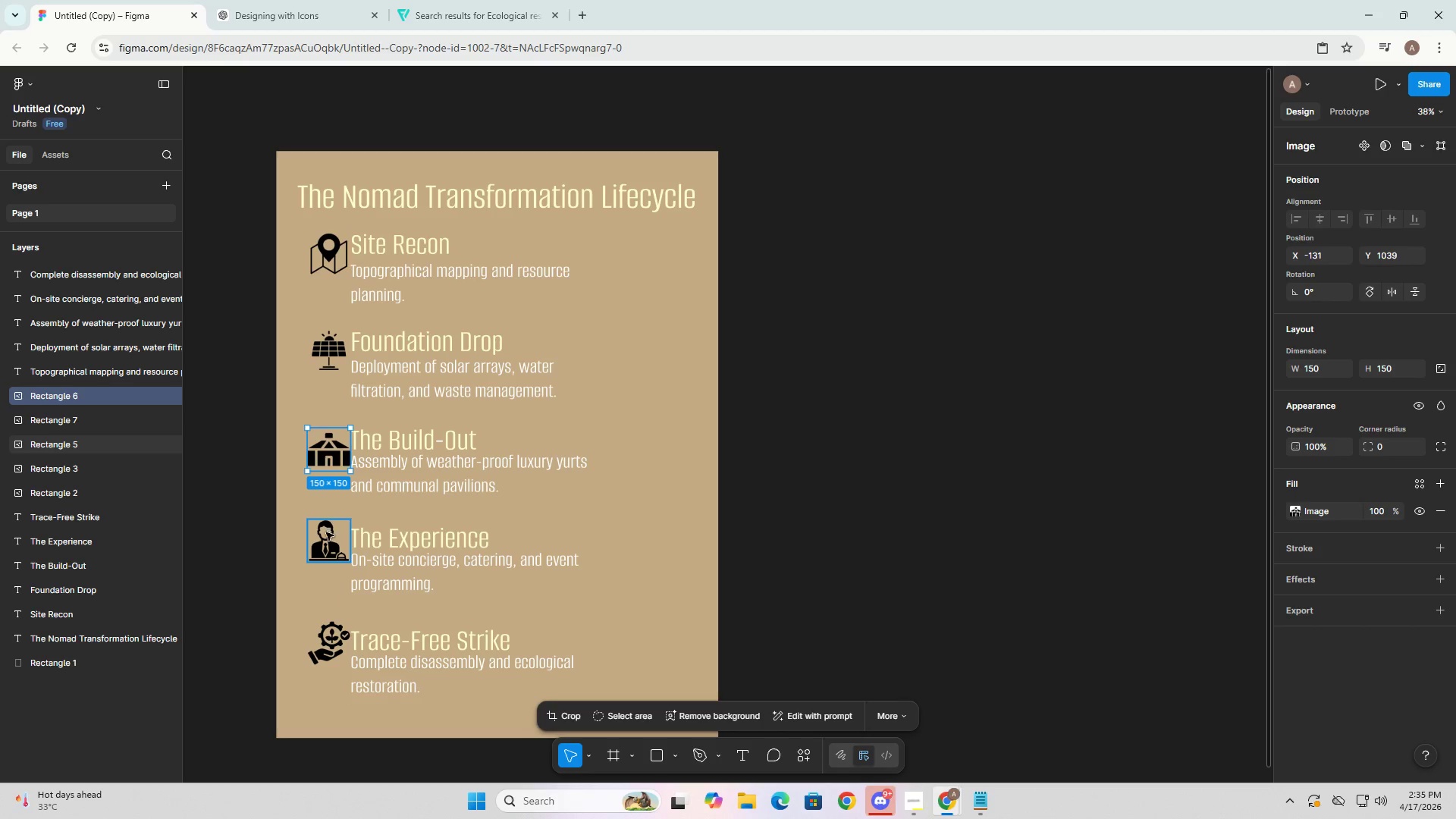 
left_click([325, 534])
 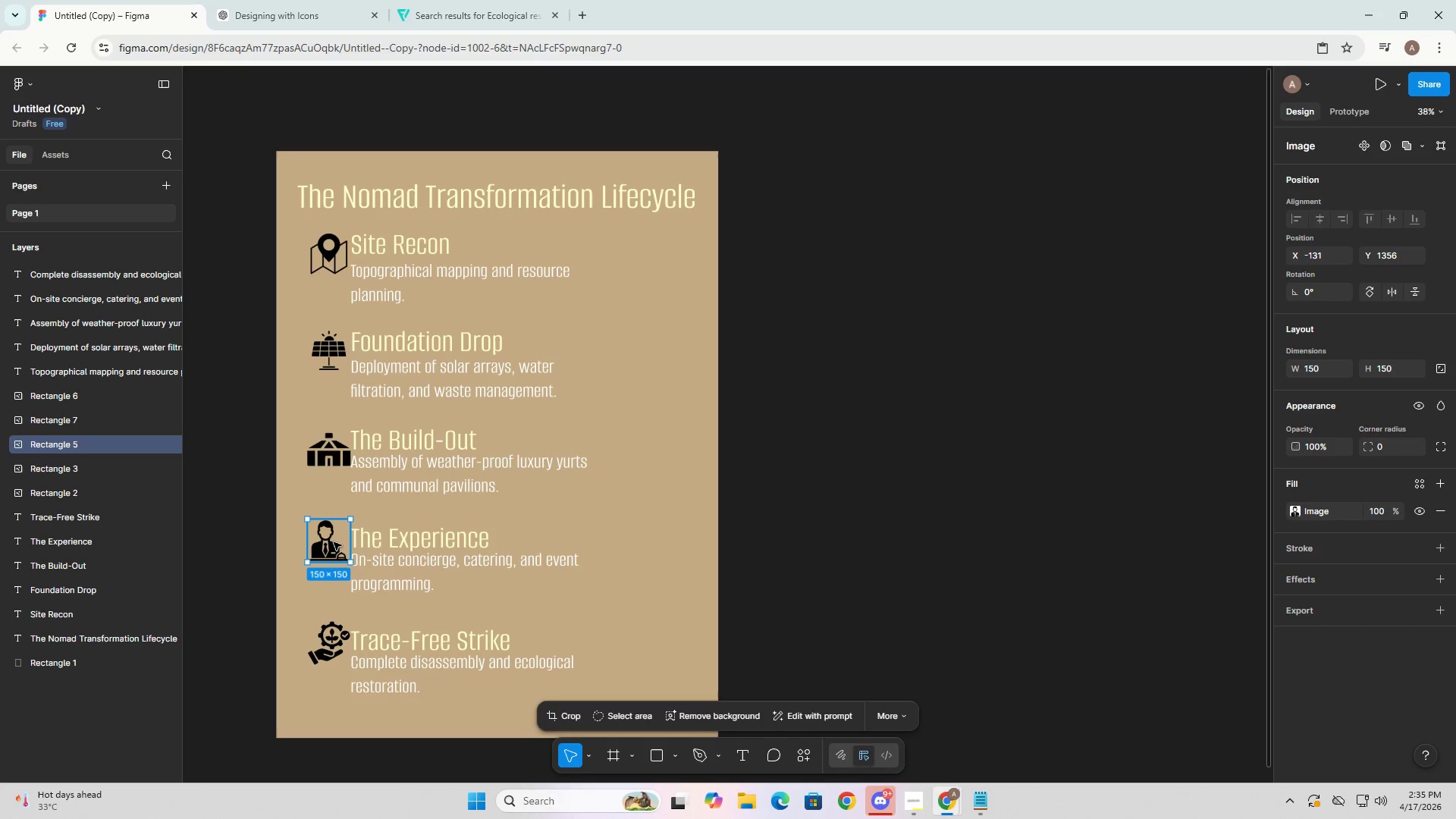 
left_click_drag(start_coordinate=[334, 541], to_coordinate=[333, 551])
 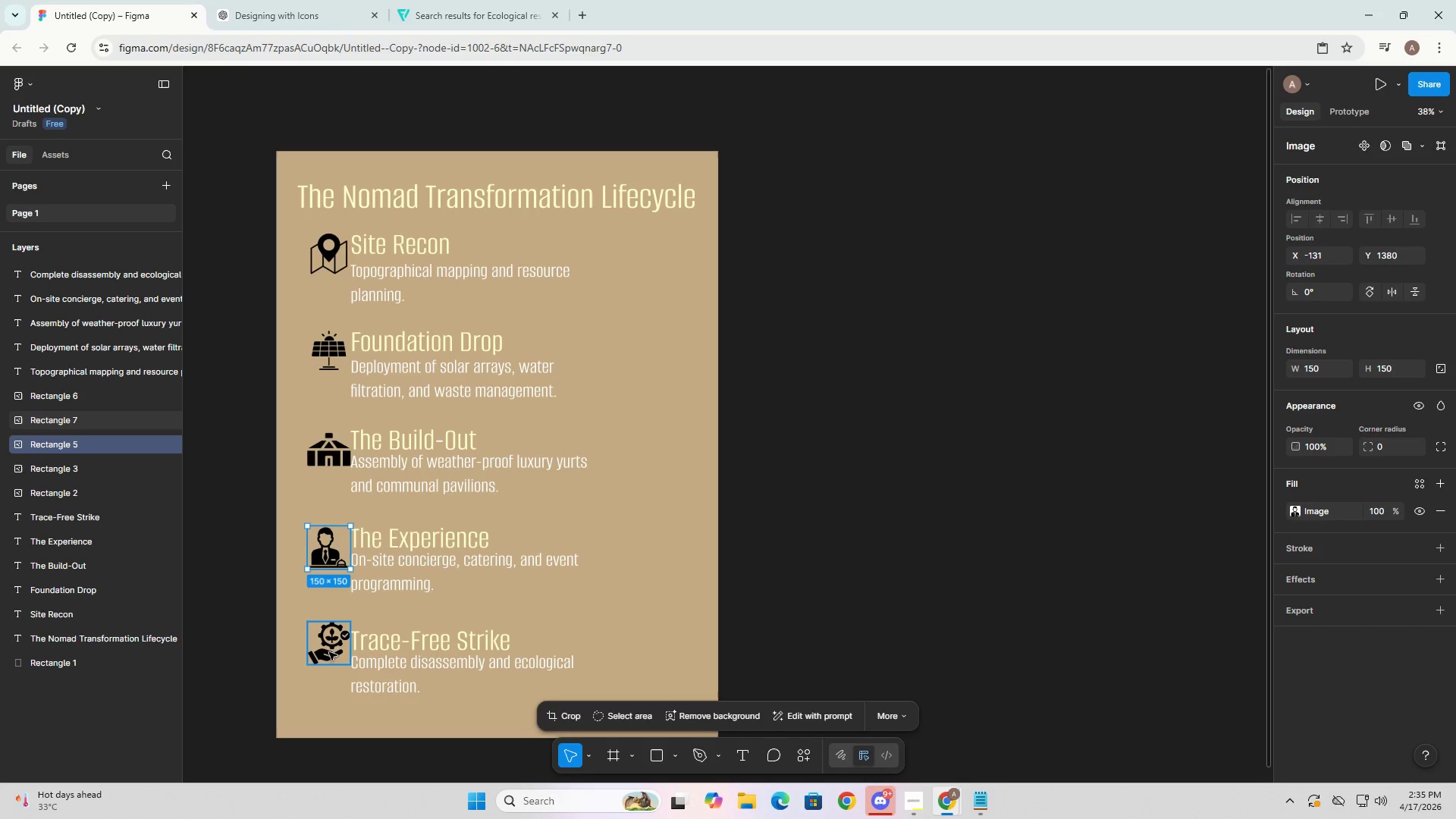 
left_click([328, 654])
 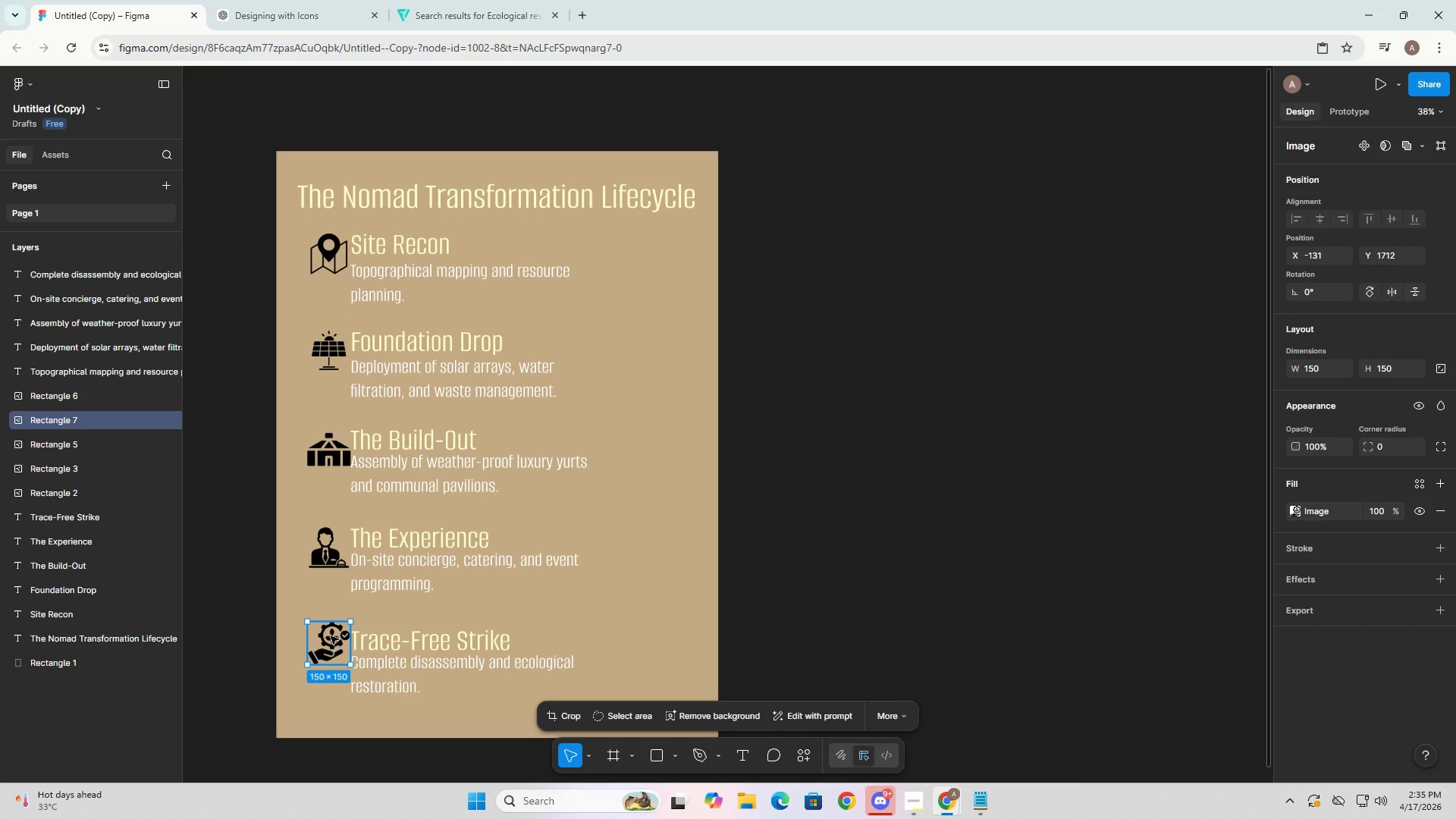 
left_click_drag(start_coordinate=[331, 636], to_coordinate=[331, 642])
 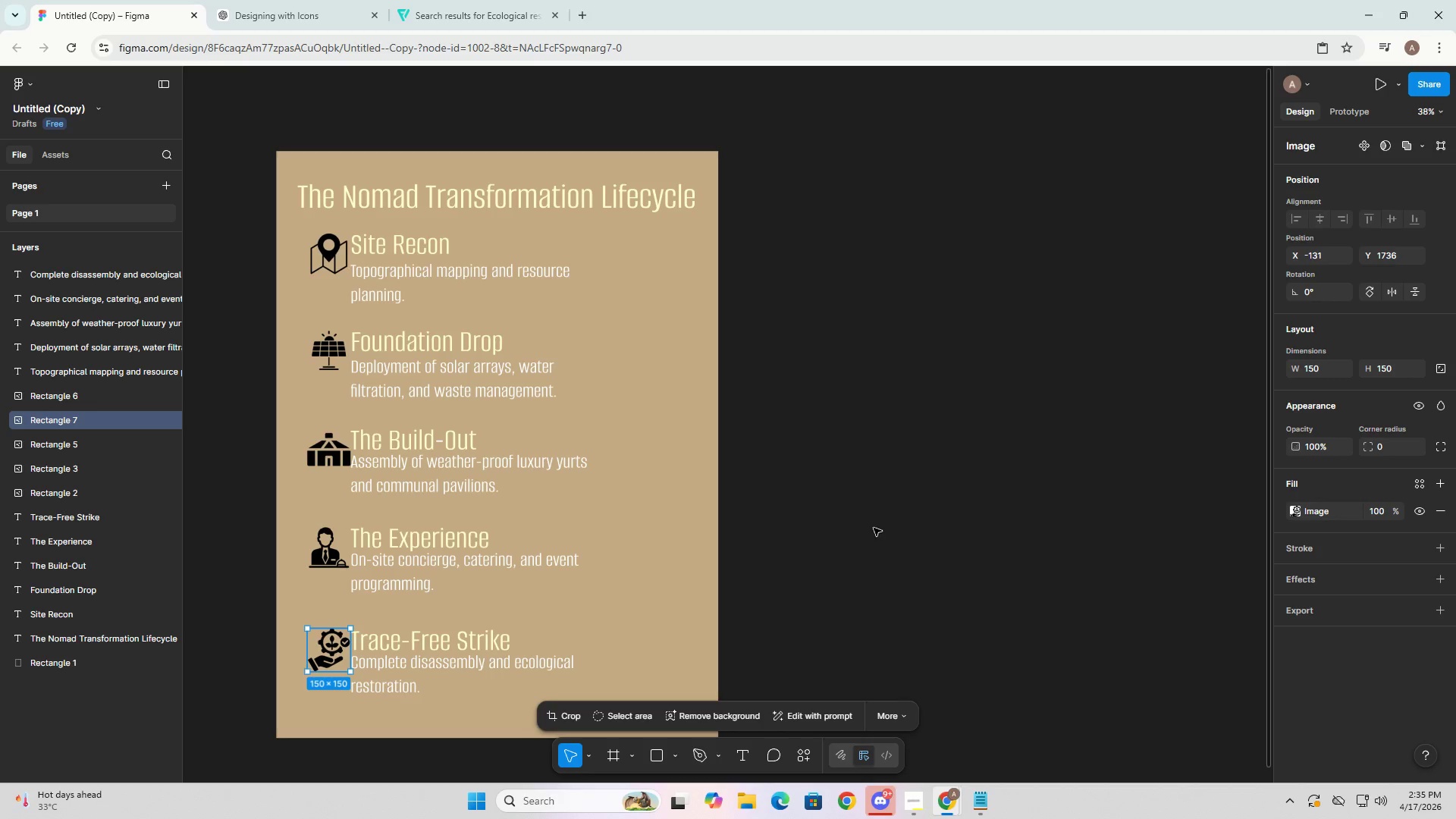 
left_click([874, 528])
 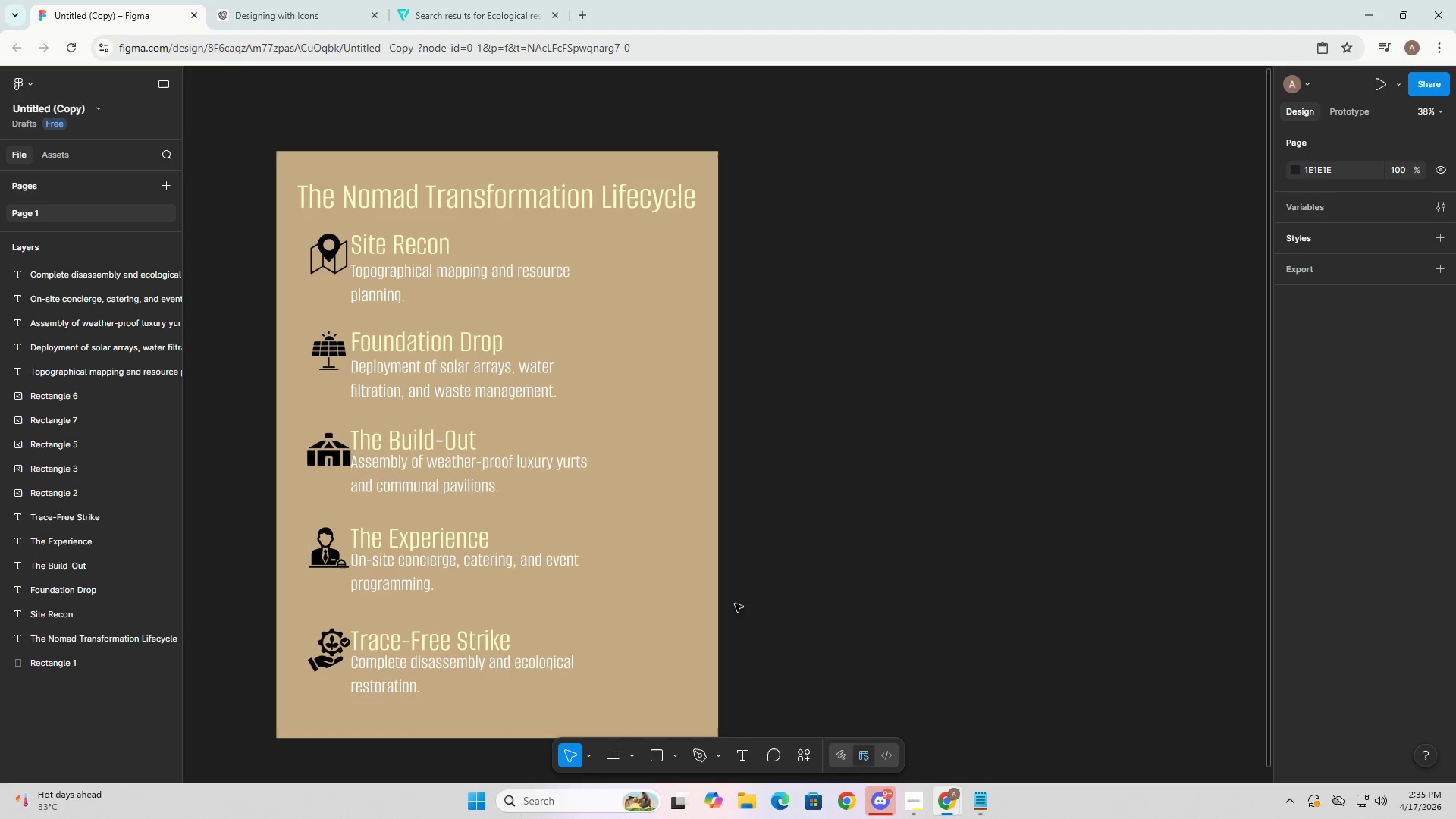 
wait(5.91)
 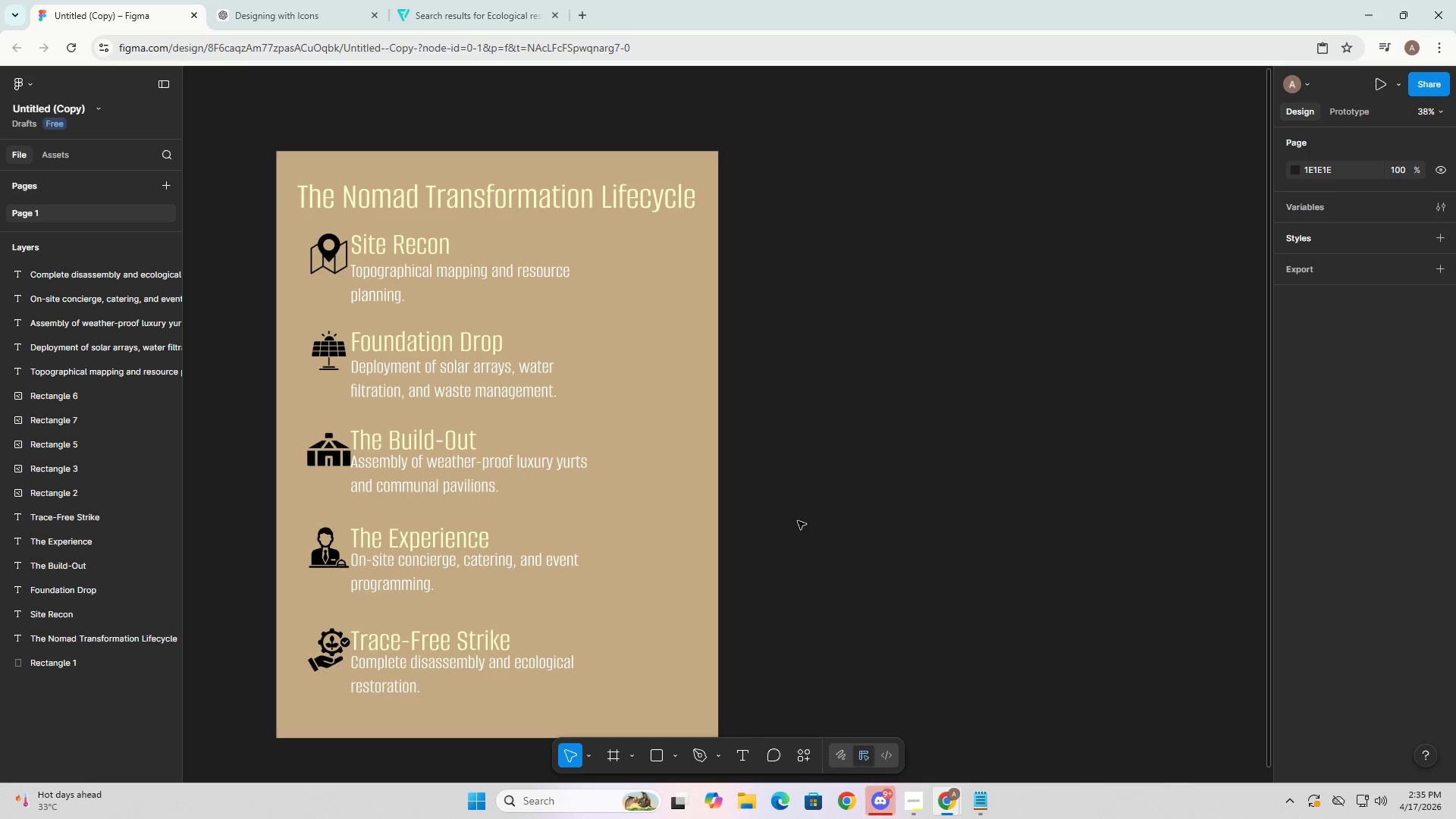 
left_click([389, 254])
 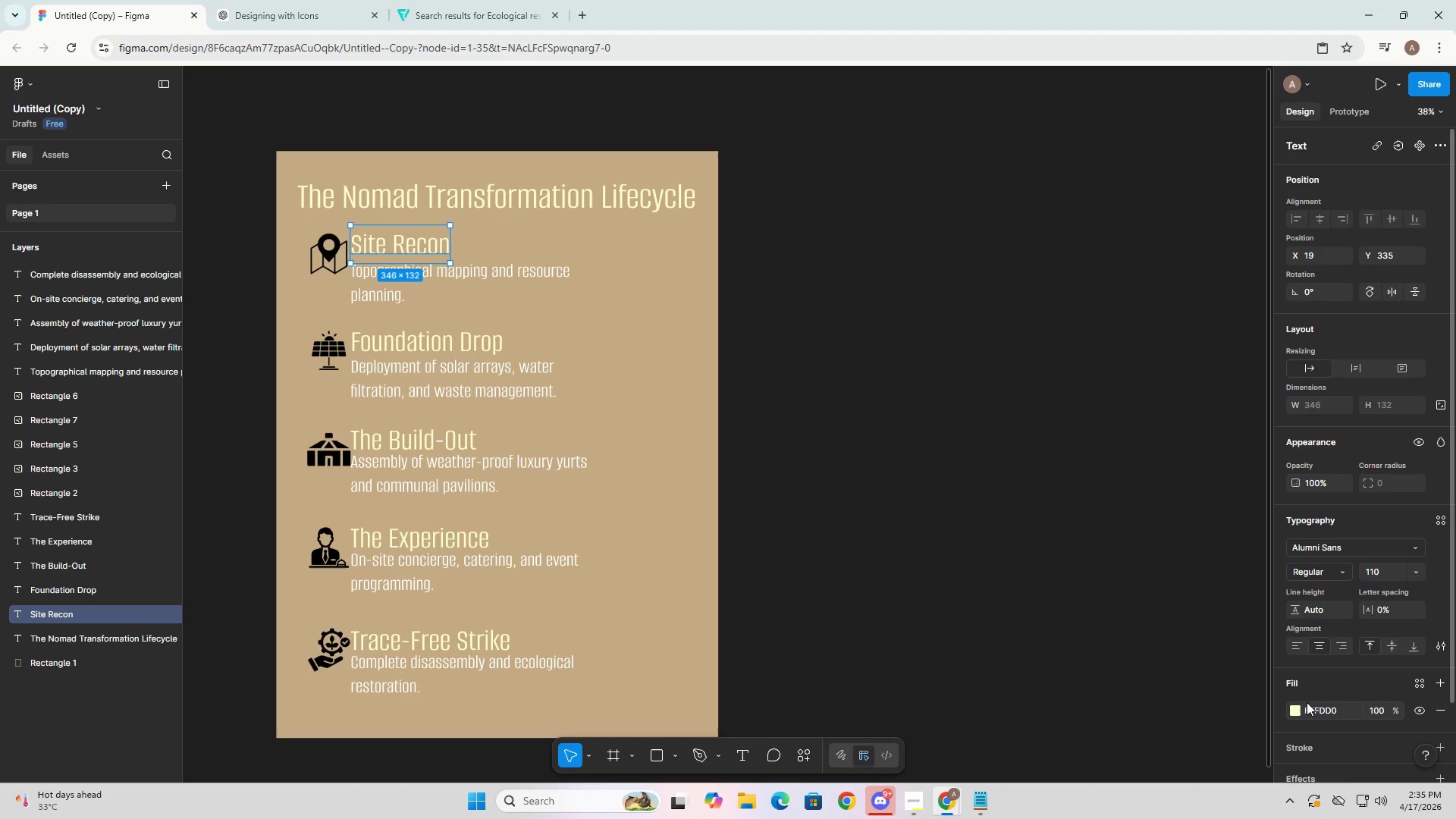 
wait(5.22)
 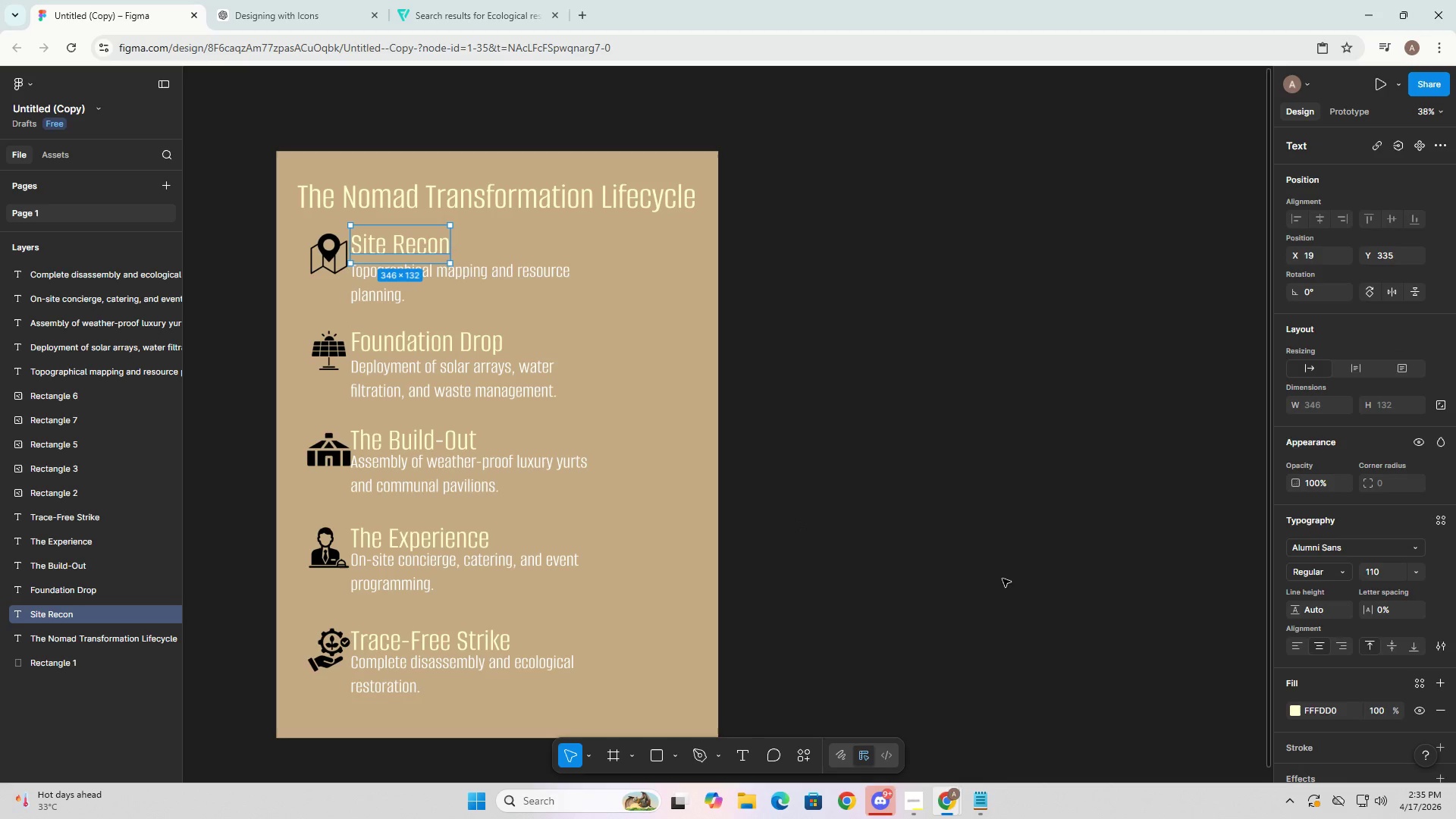 
left_click([1329, 711])
 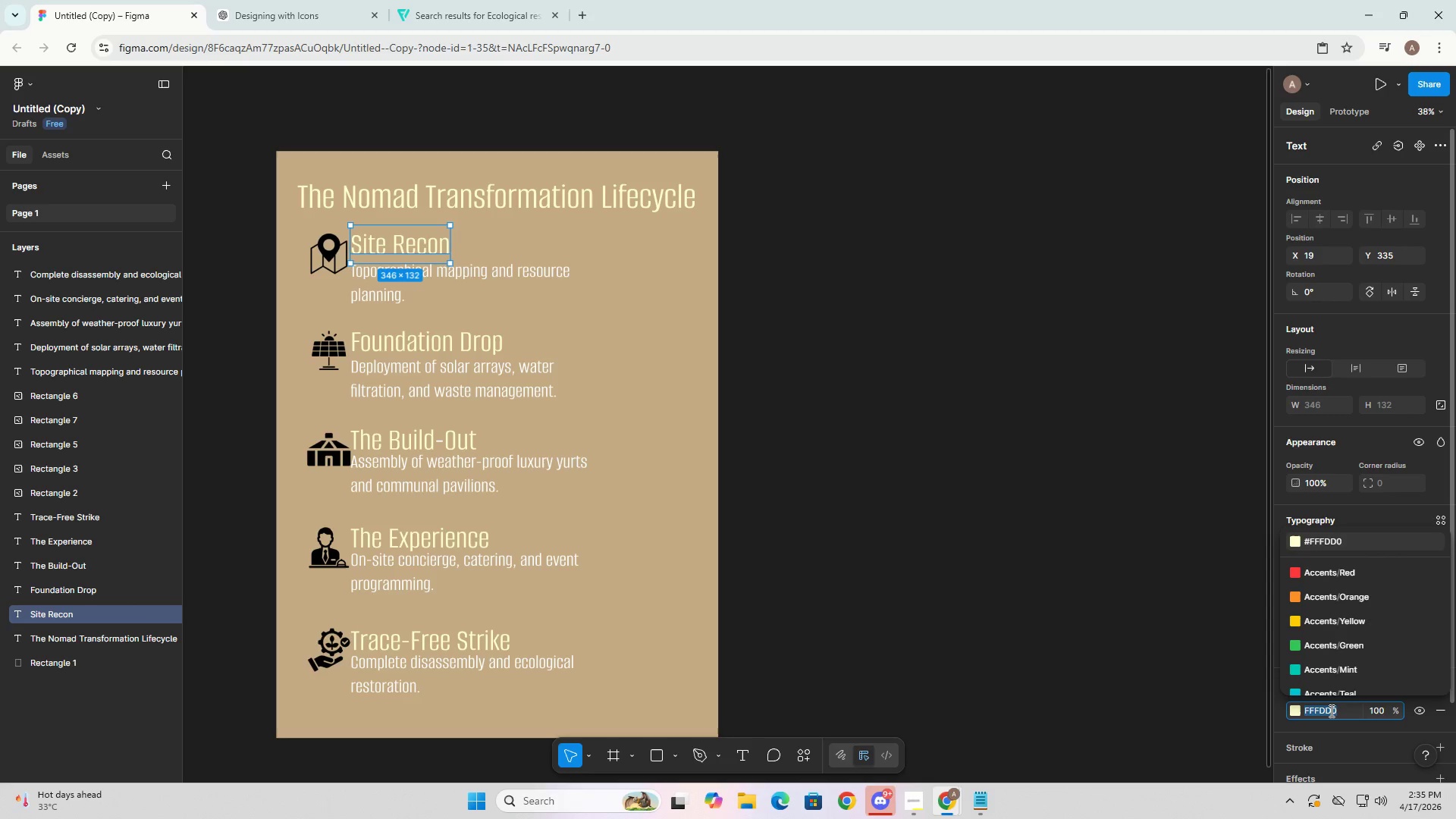 
key(Control+C)
 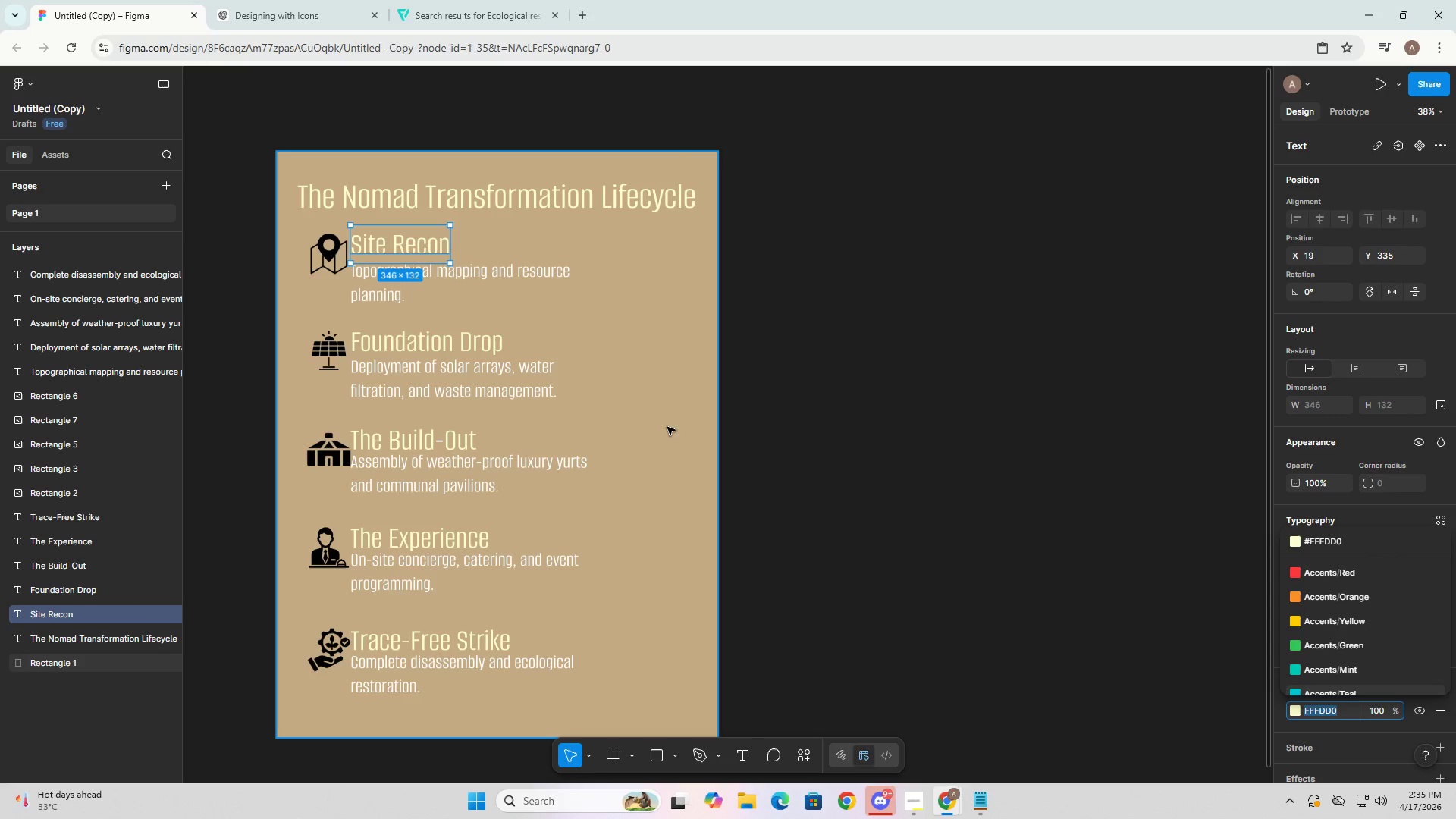 
key(Control+C)
 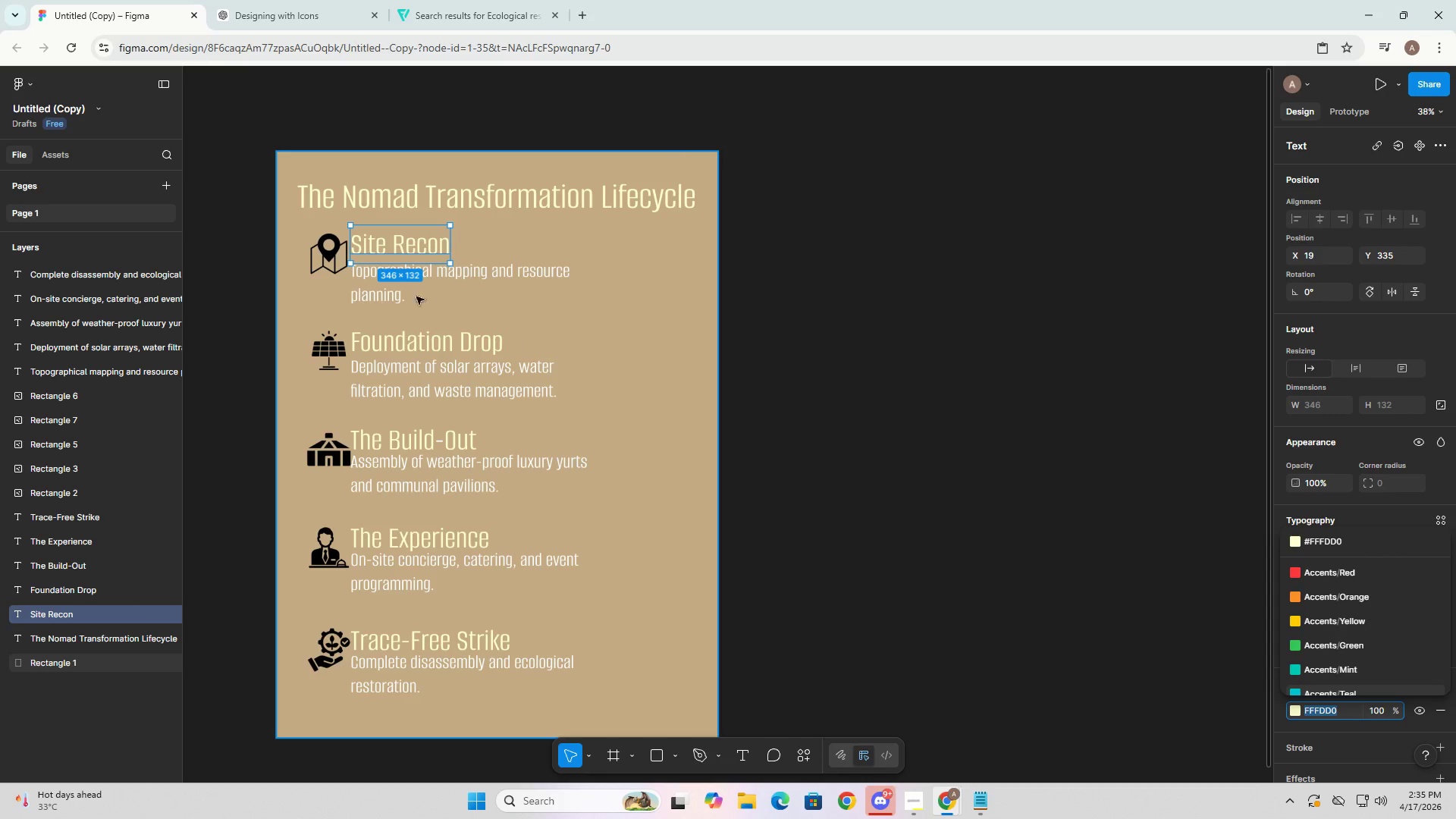 
left_click([391, 286])
 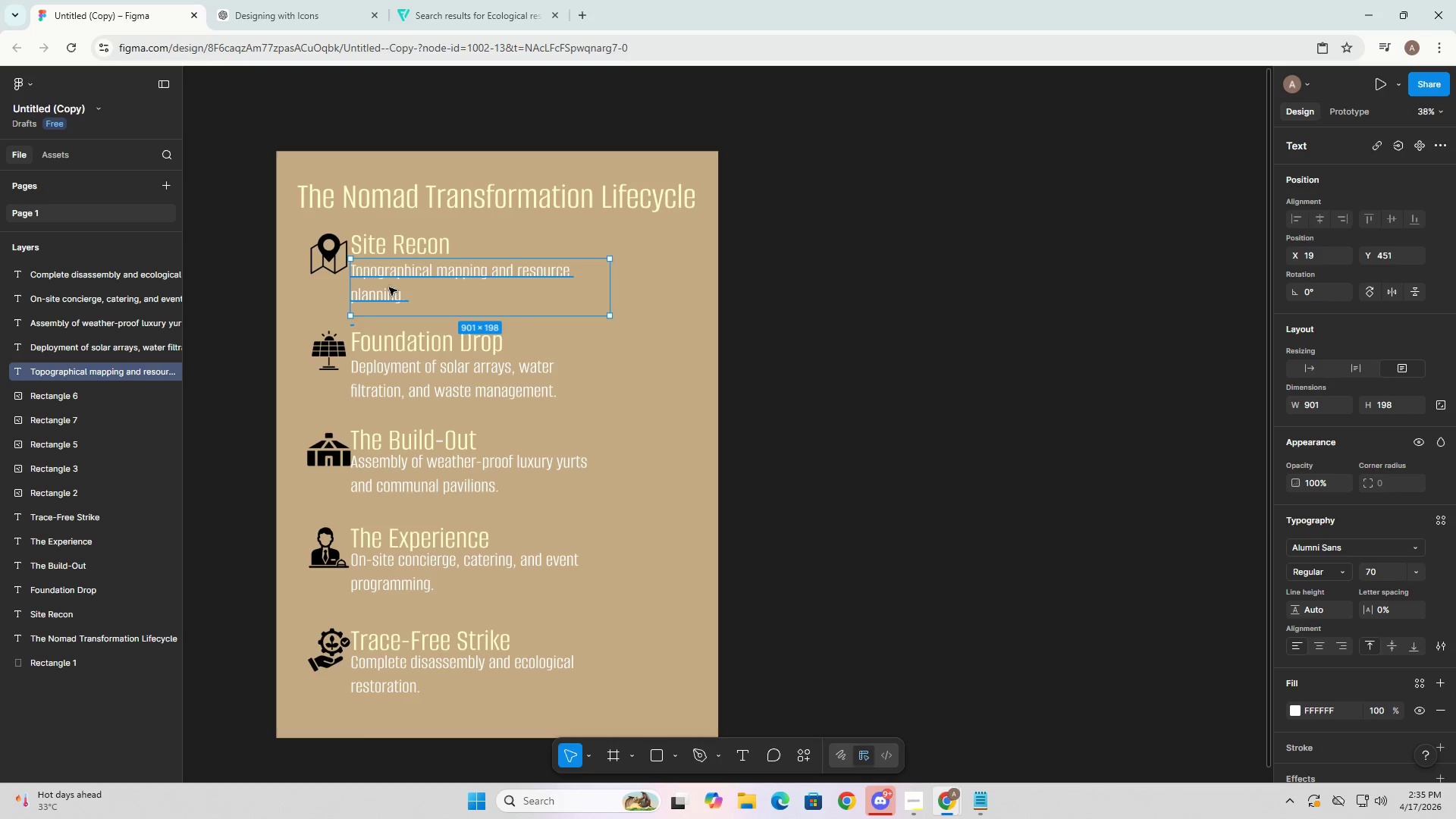 
key(Control+A)
 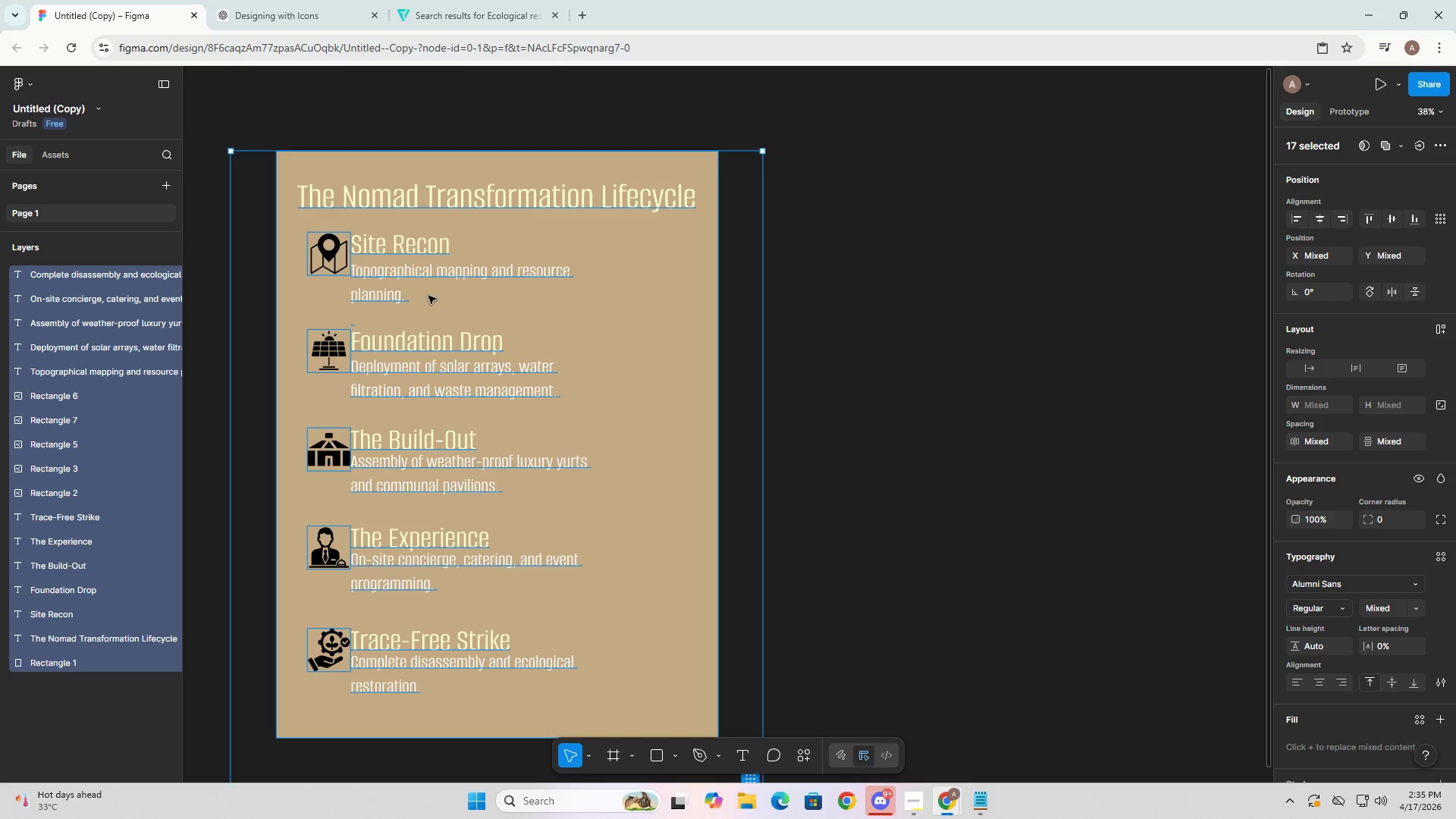 
key(Escape)
 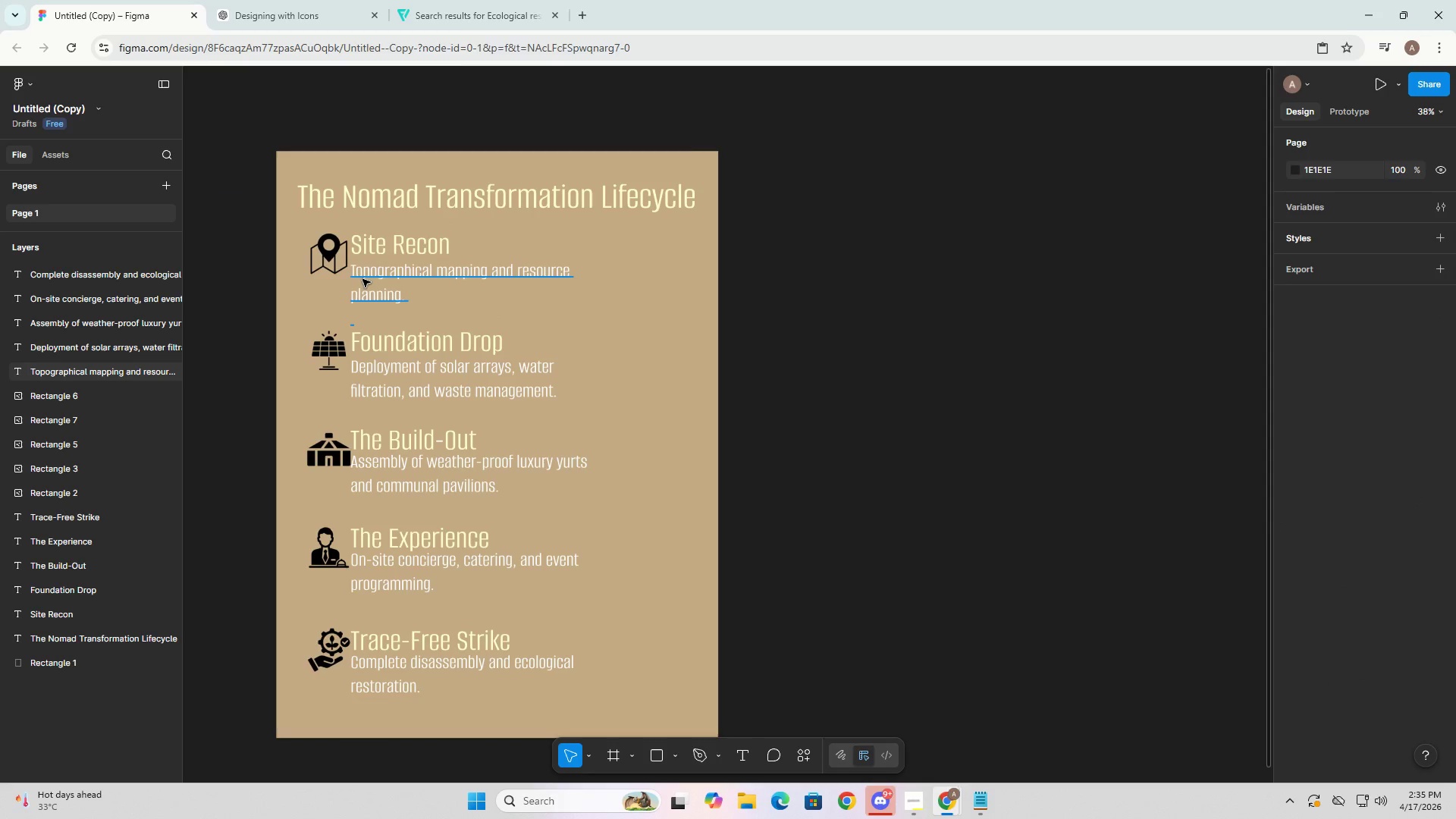 
double_click([362, 279])
 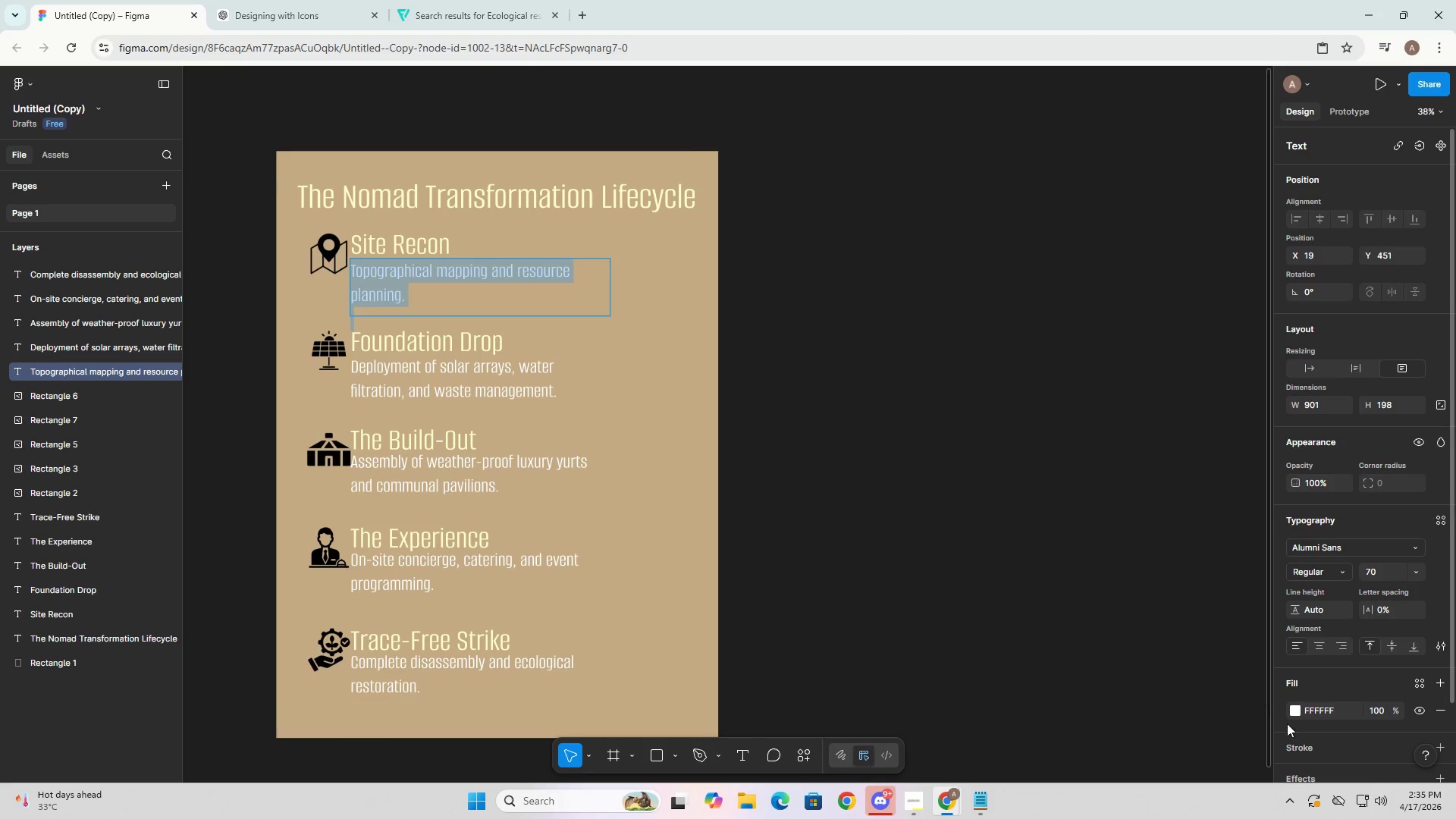 
left_click([1313, 713])
 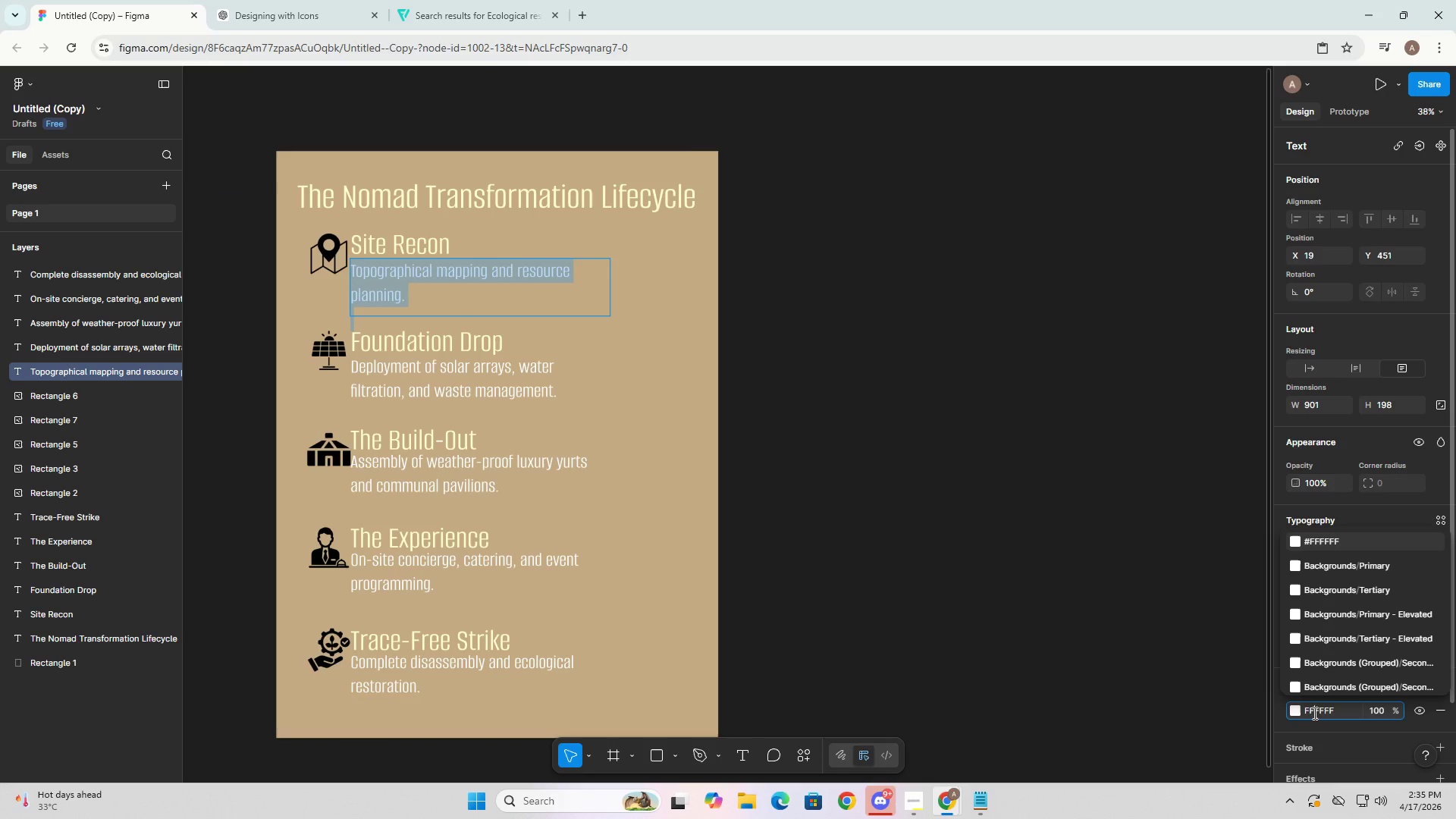 
key(Control+ControlLeft)
 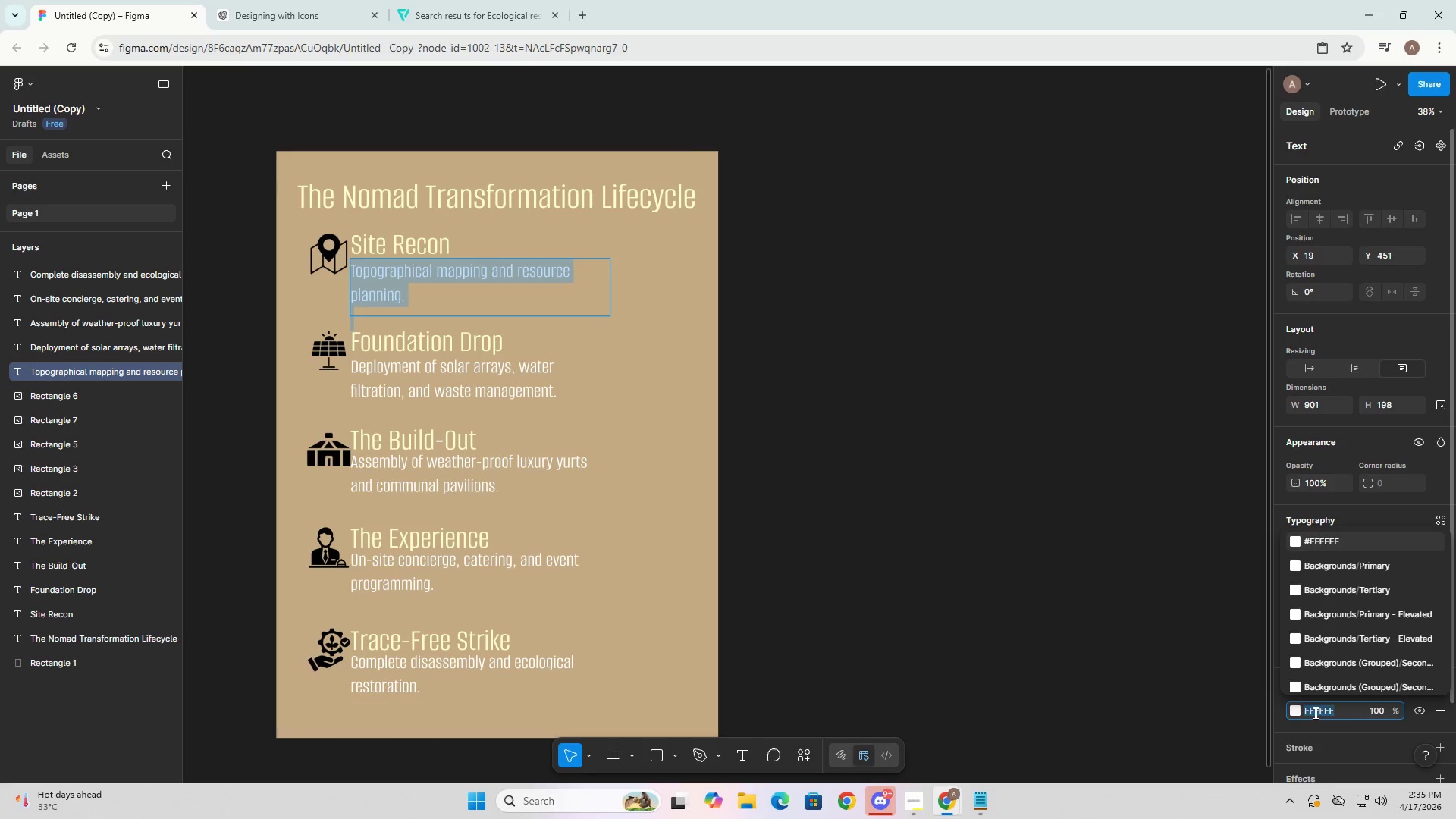 
key(Control+V)
 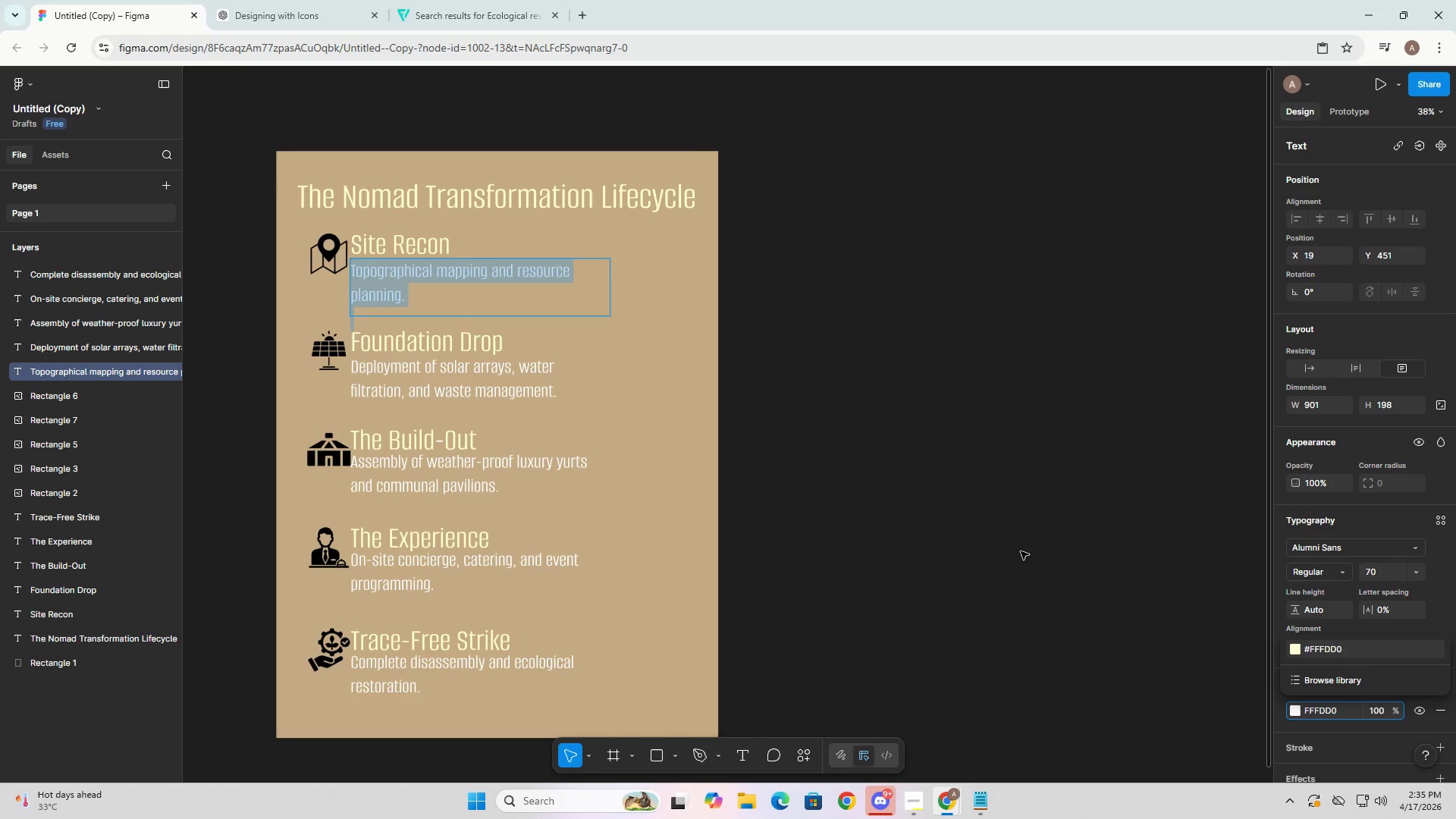 
key(NumpadEnter)
 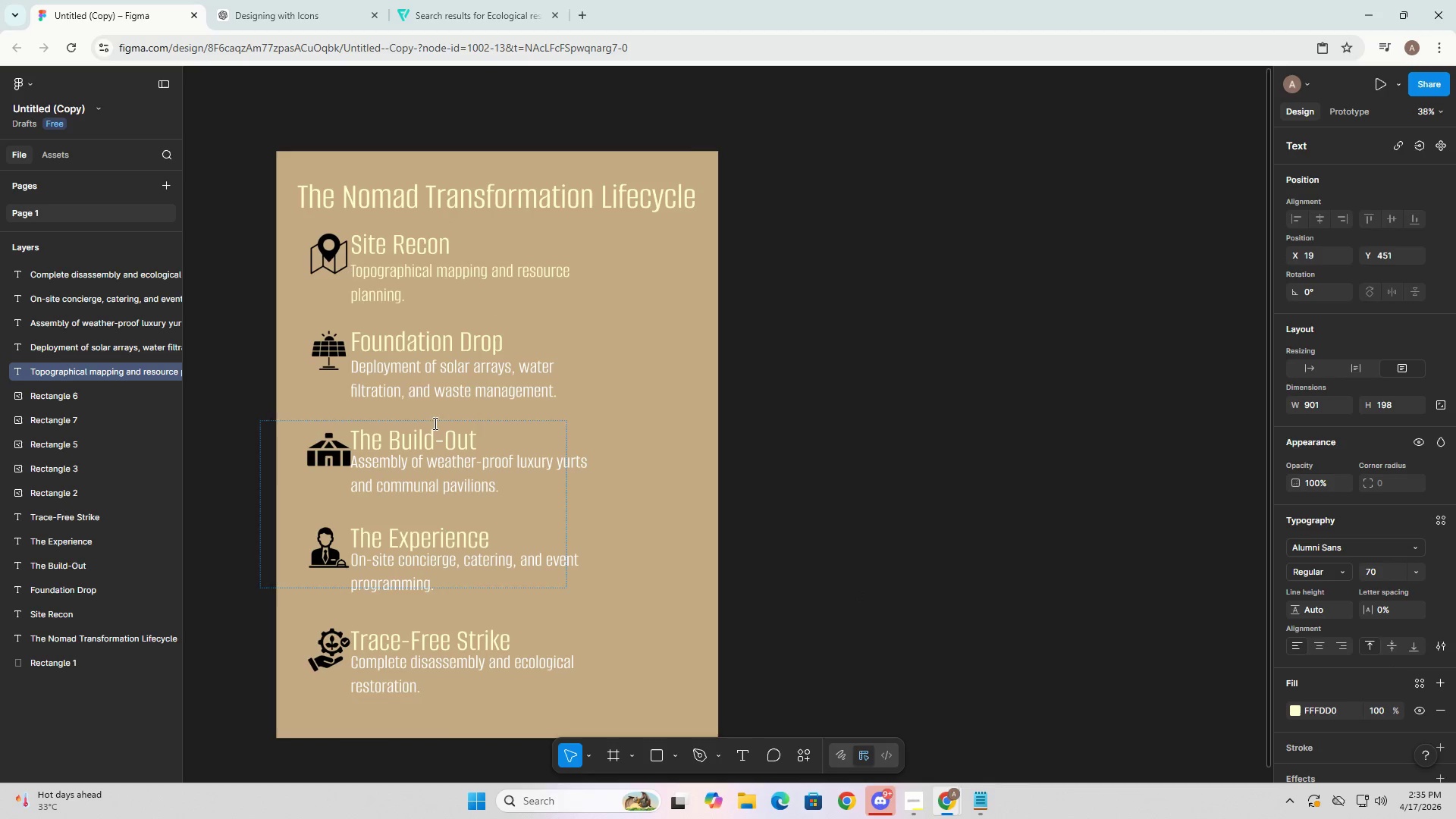 
double_click([398, 389])
 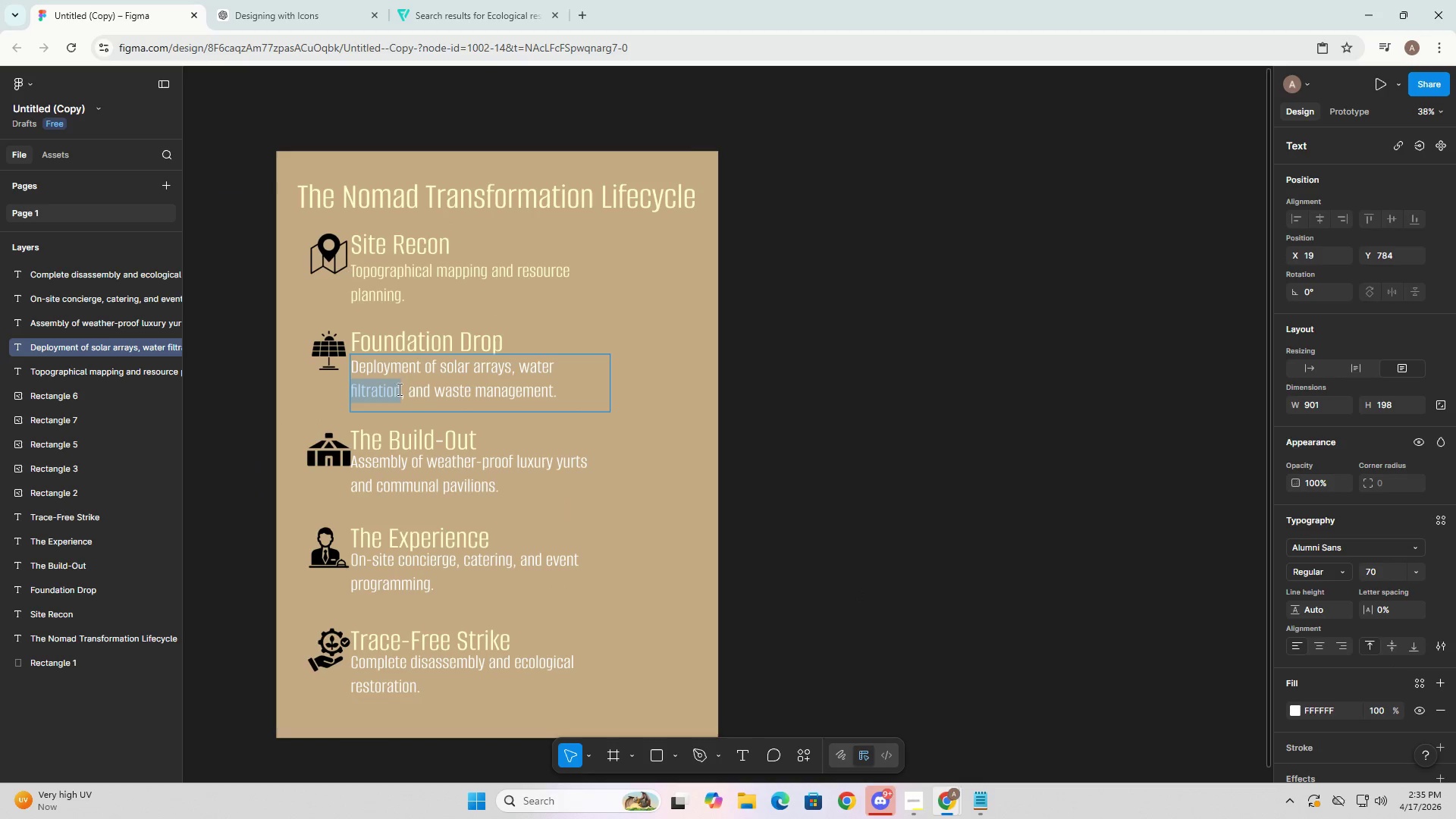 
key(Control+A)
 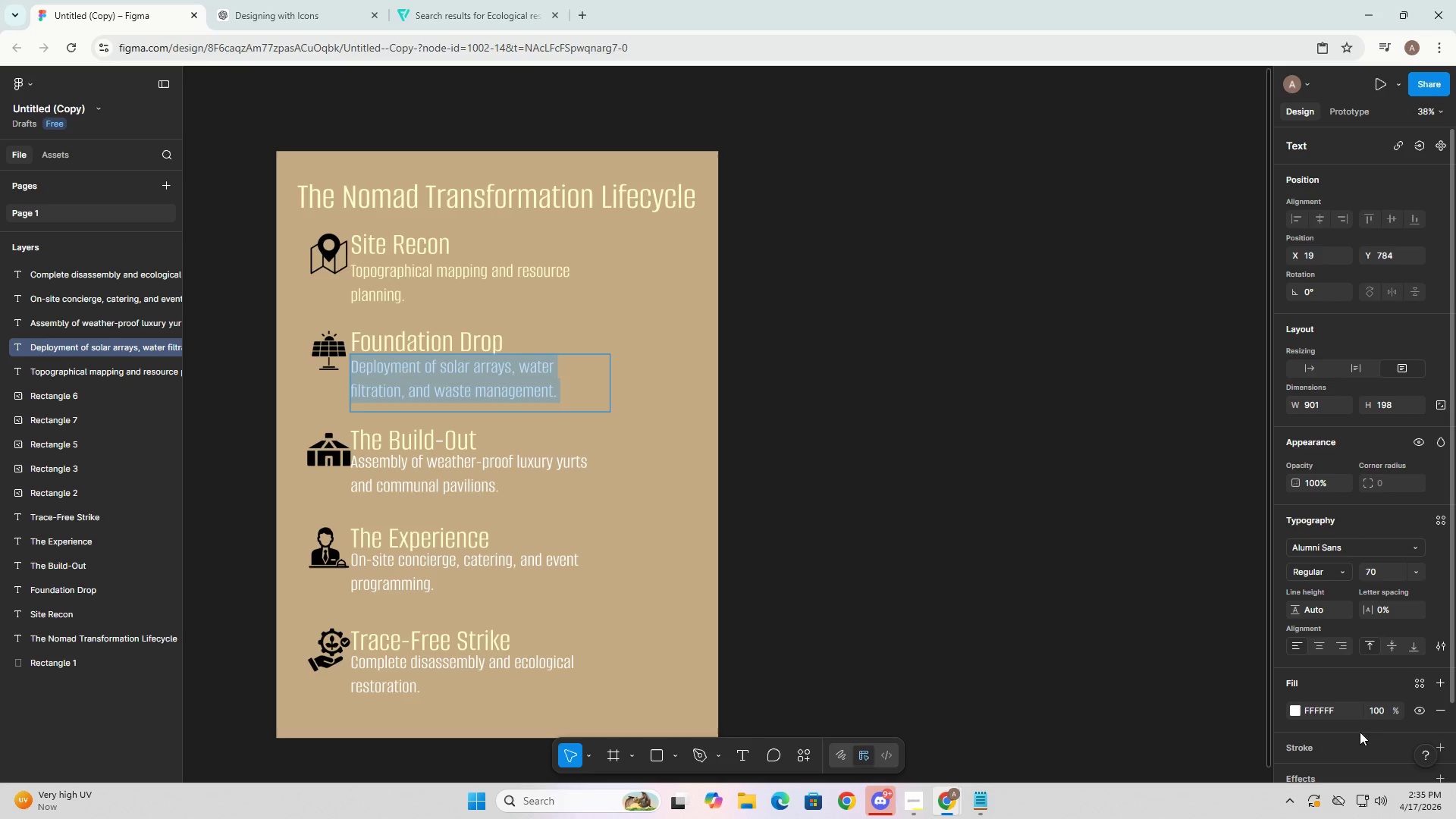 
left_click([1345, 708])
 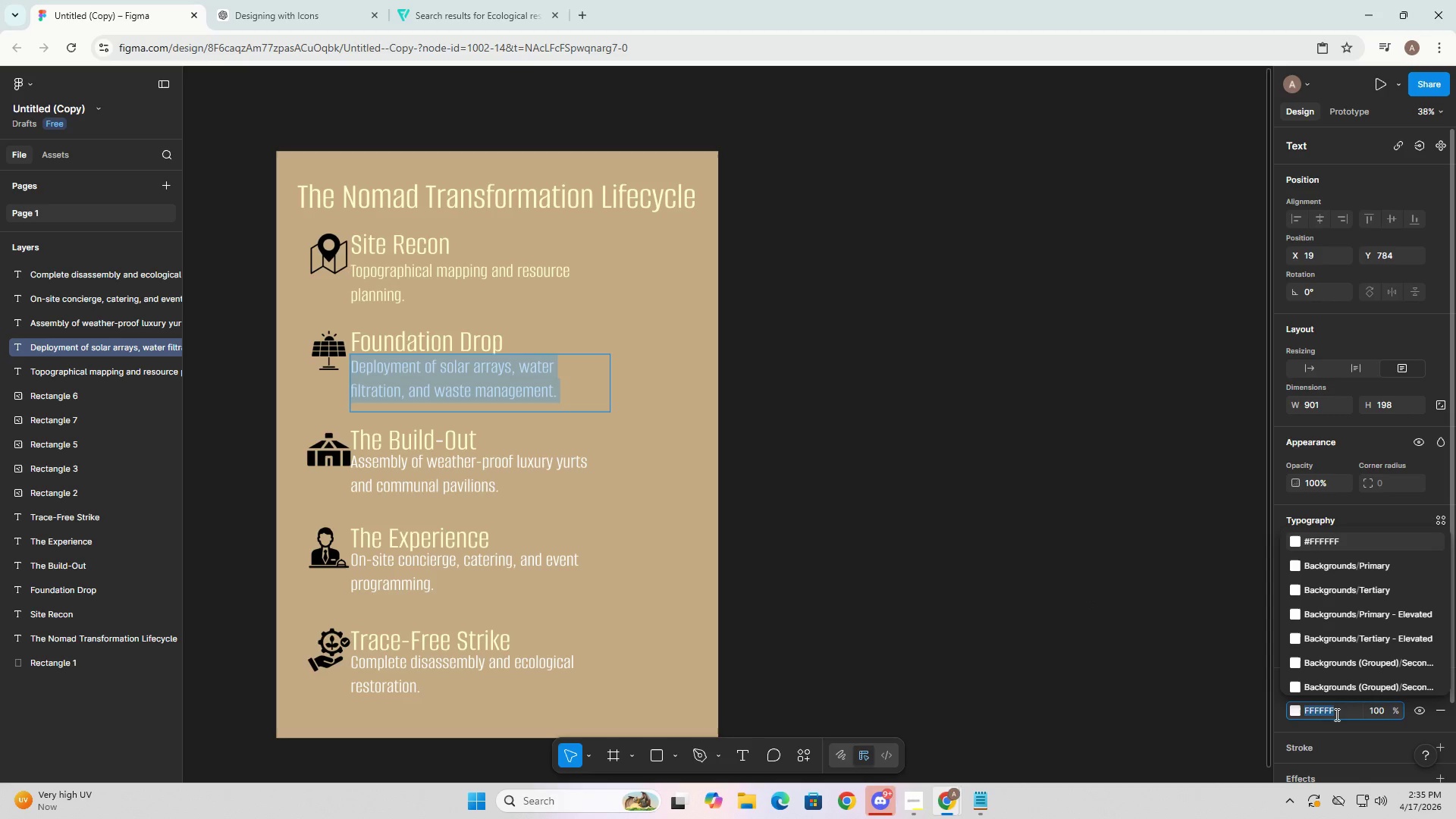 
key(Control+ControlLeft)
 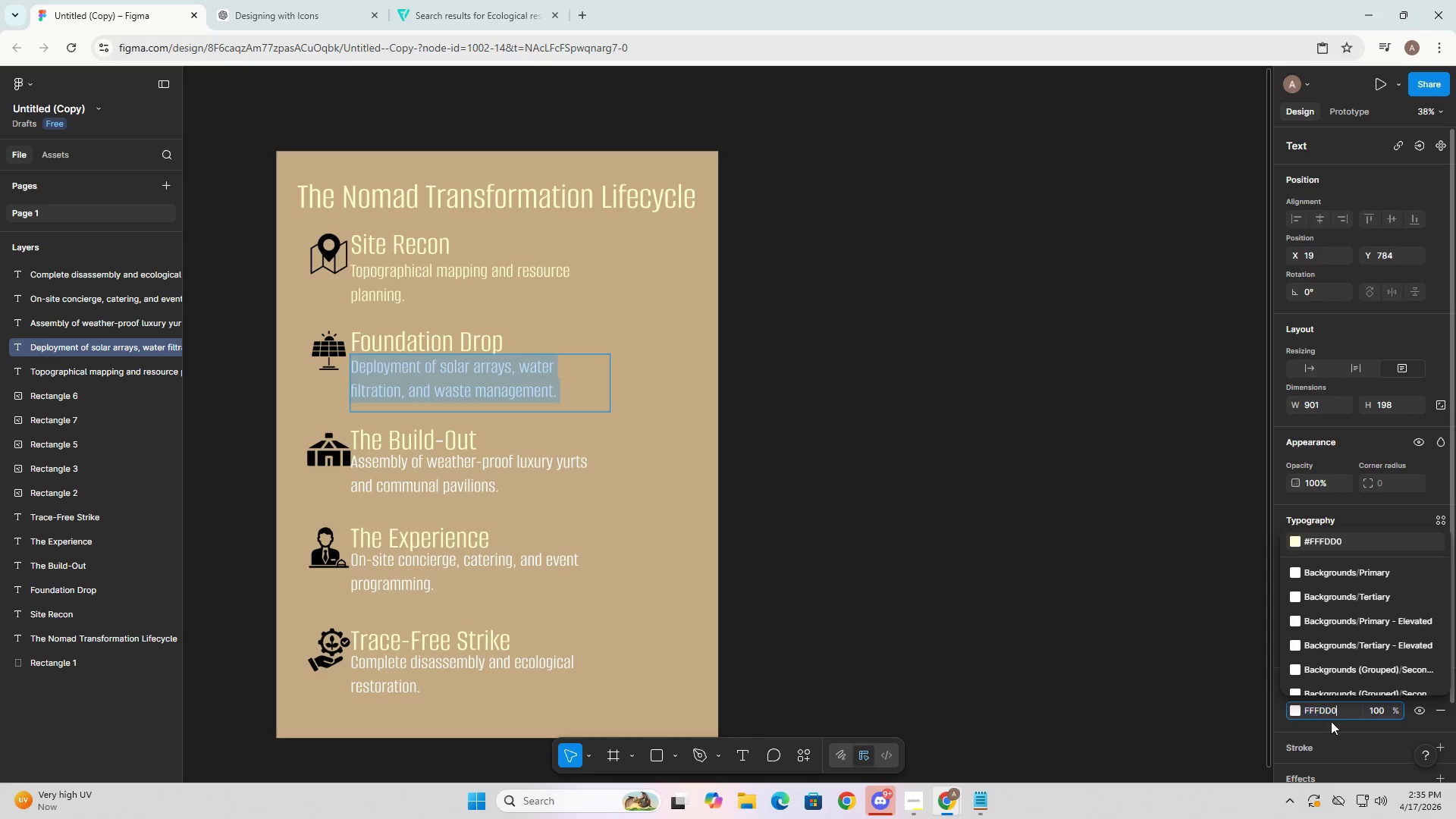 
key(Control+V)
 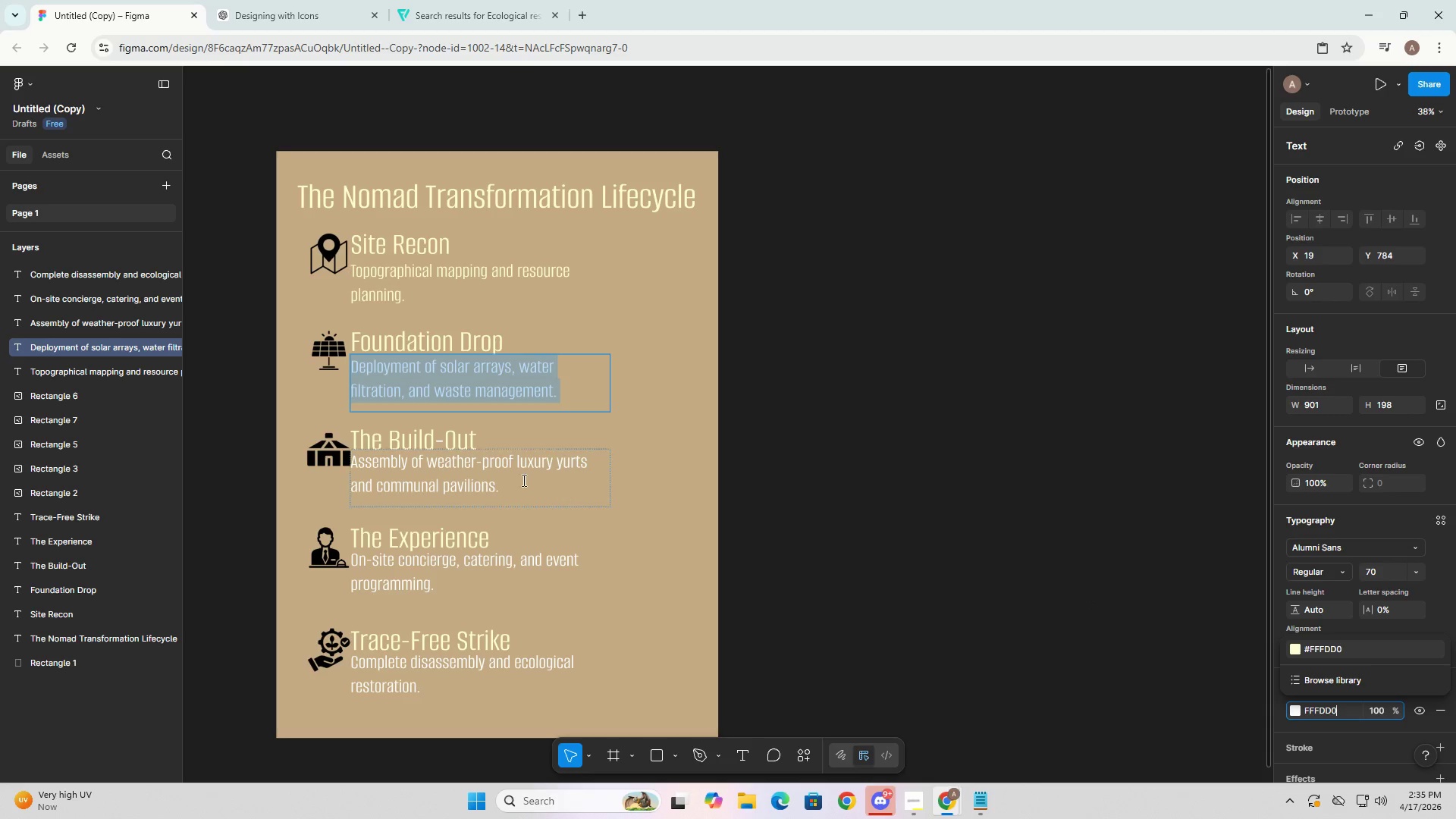 
double_click([496, 471])
 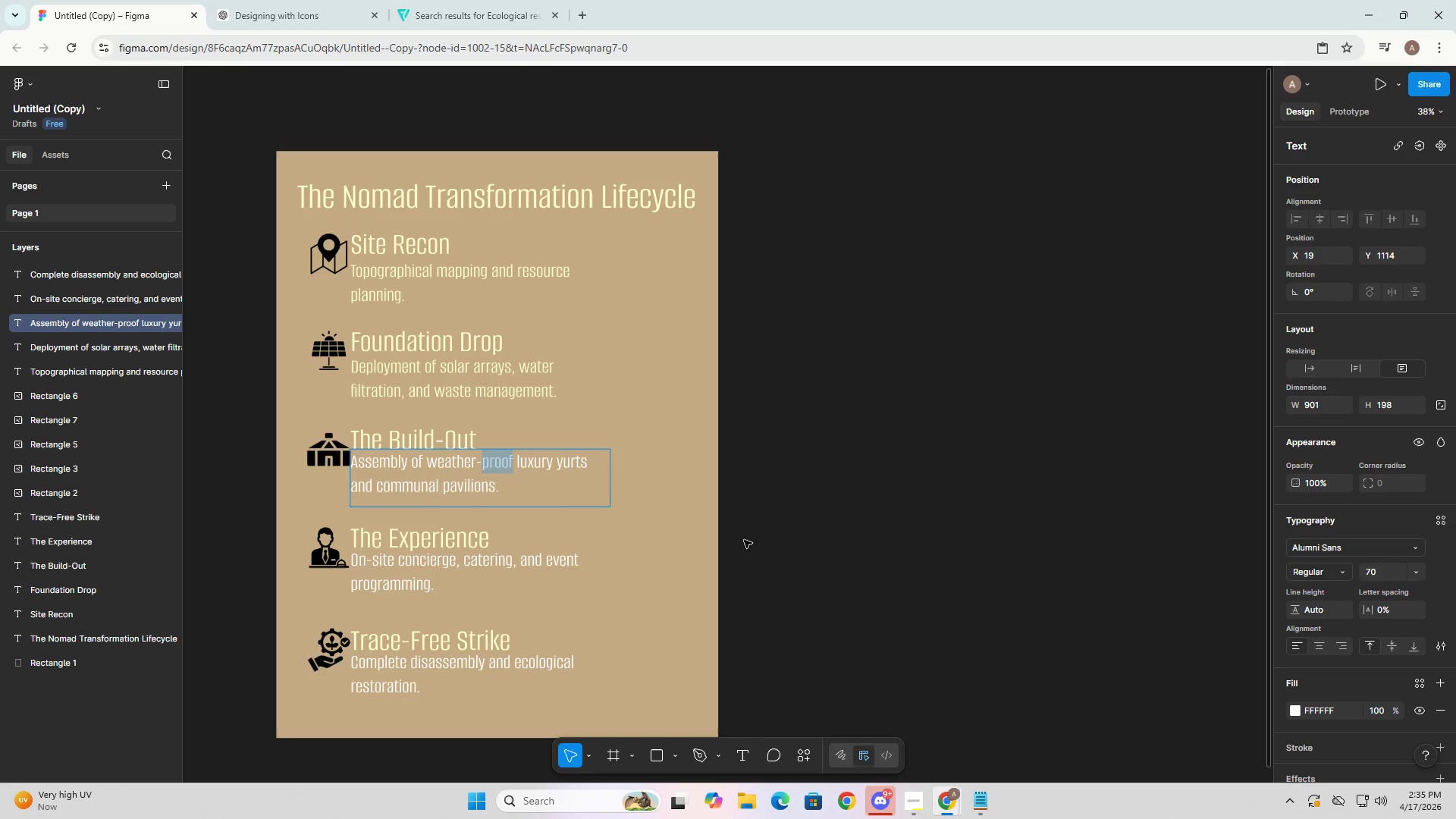 
key(Control+A)
 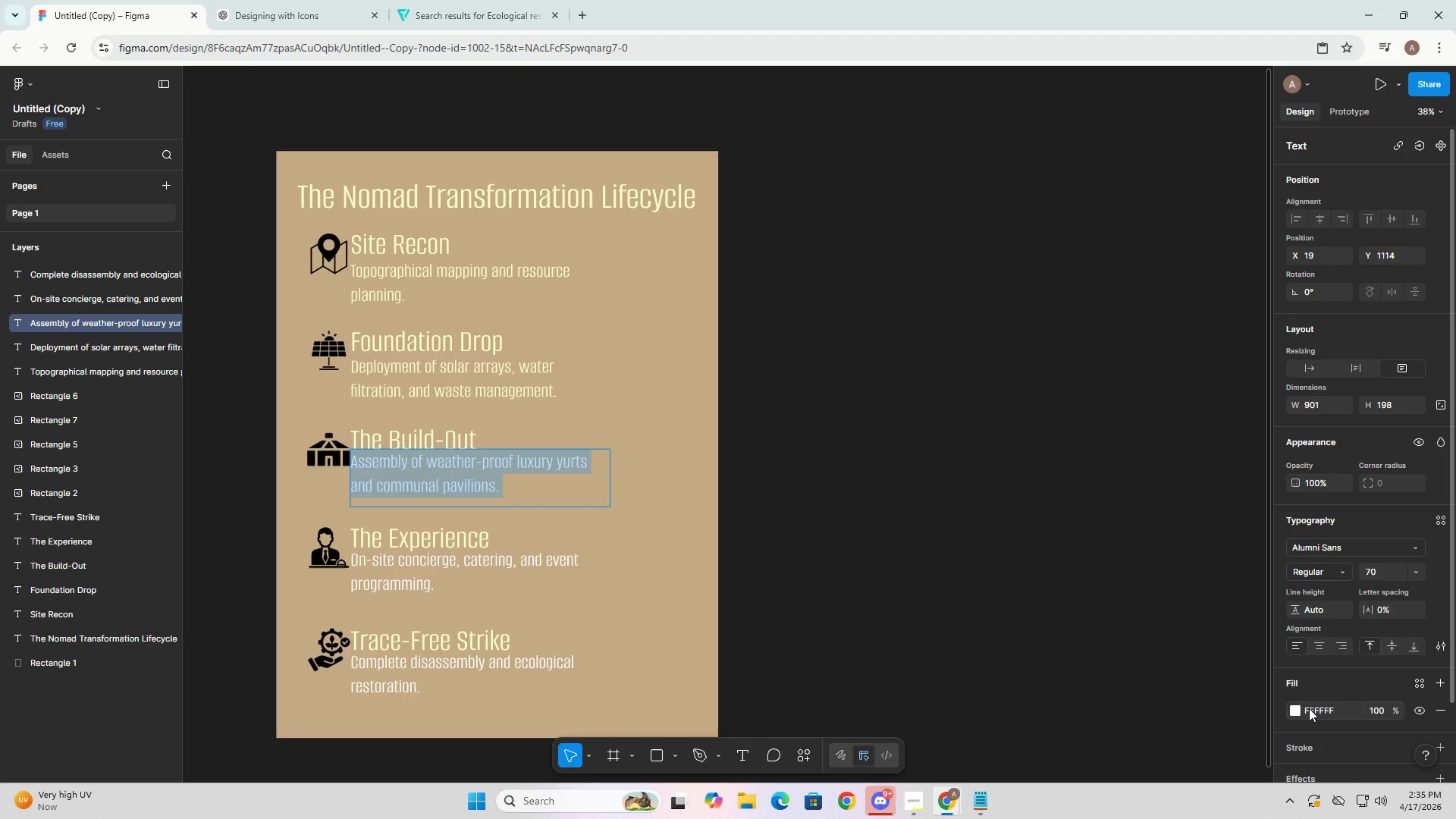 
double_click([1314, 710])
 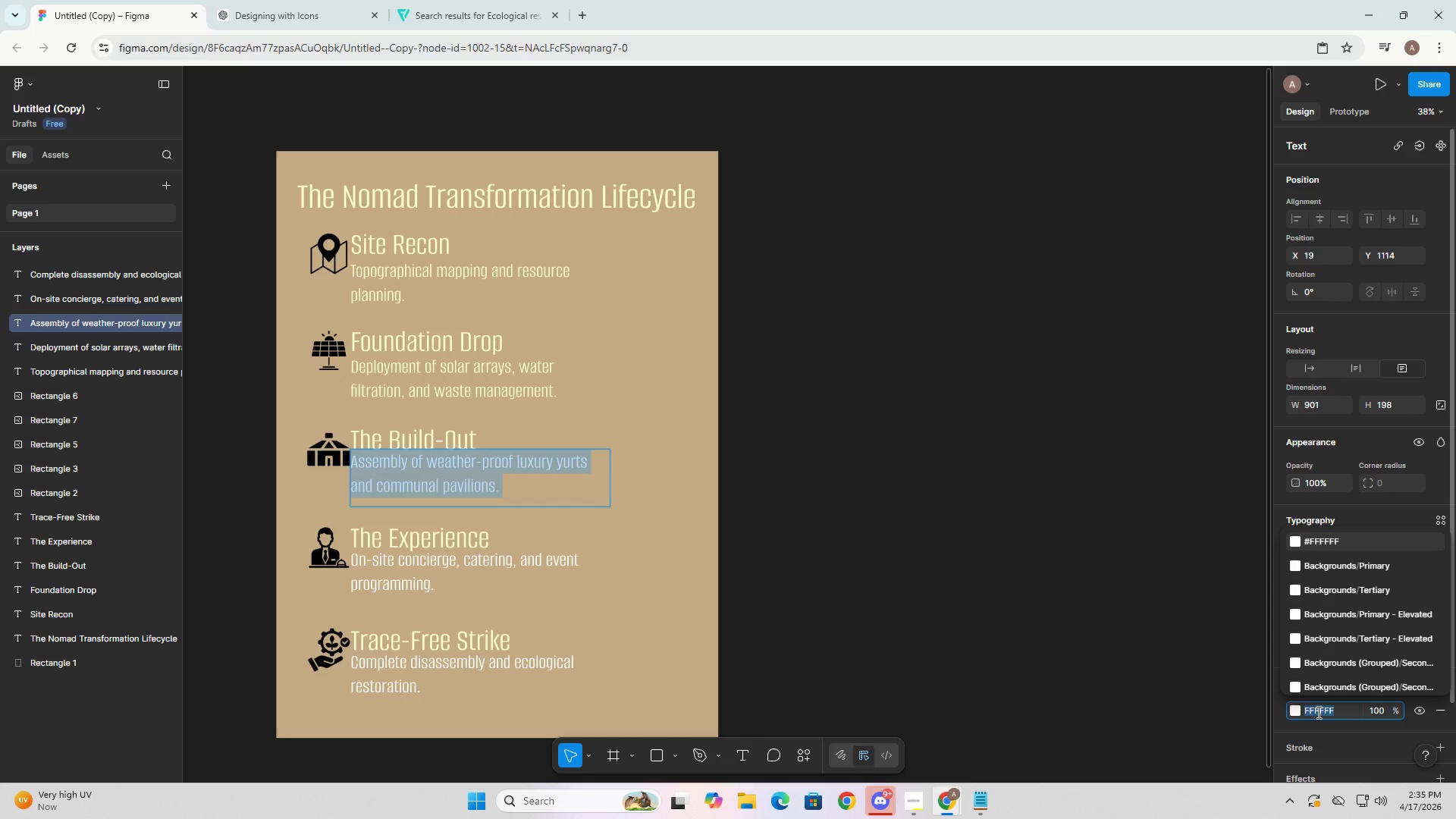 
key(Control+ControlLeft)
 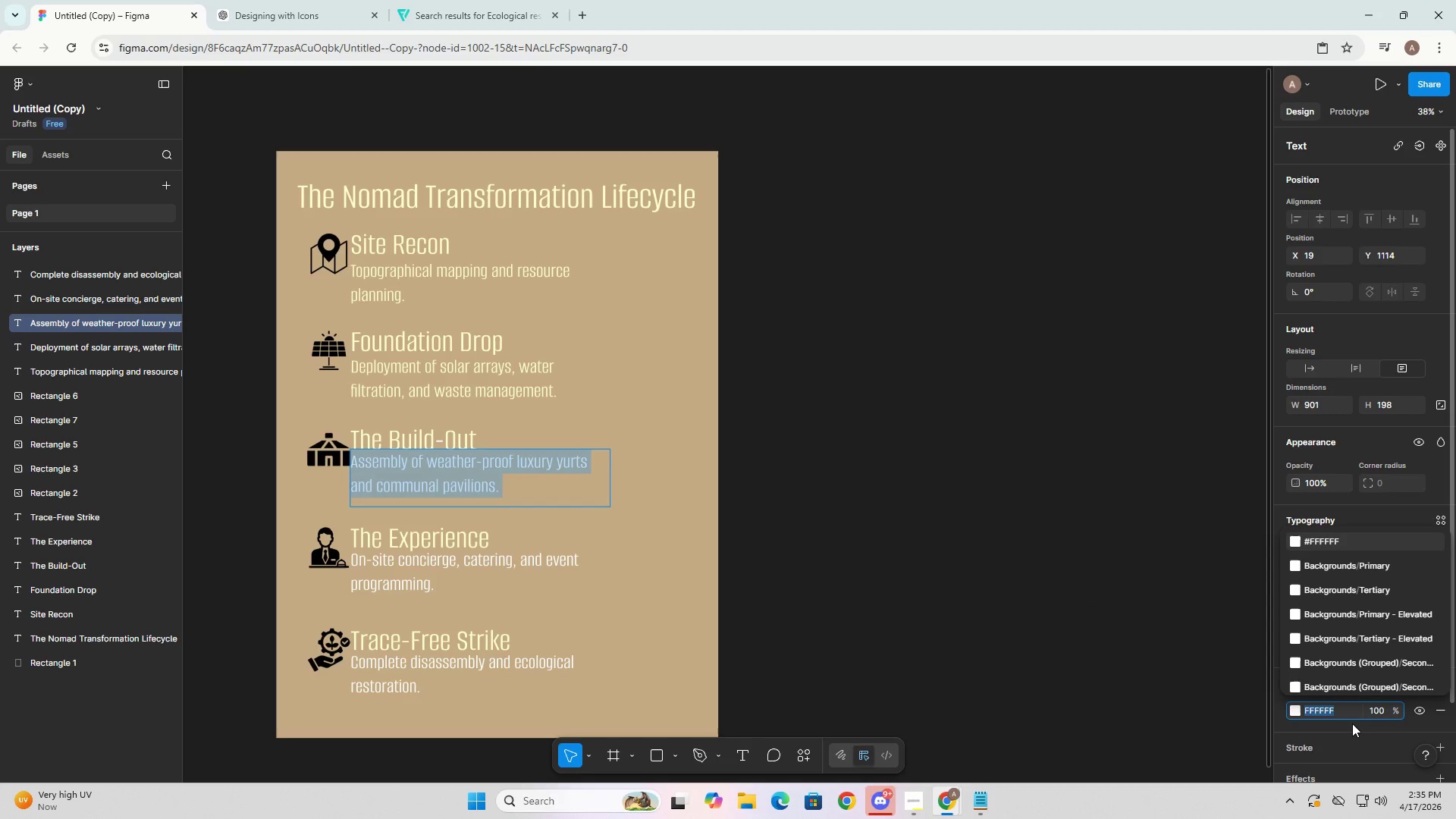 
key(Control+V)
 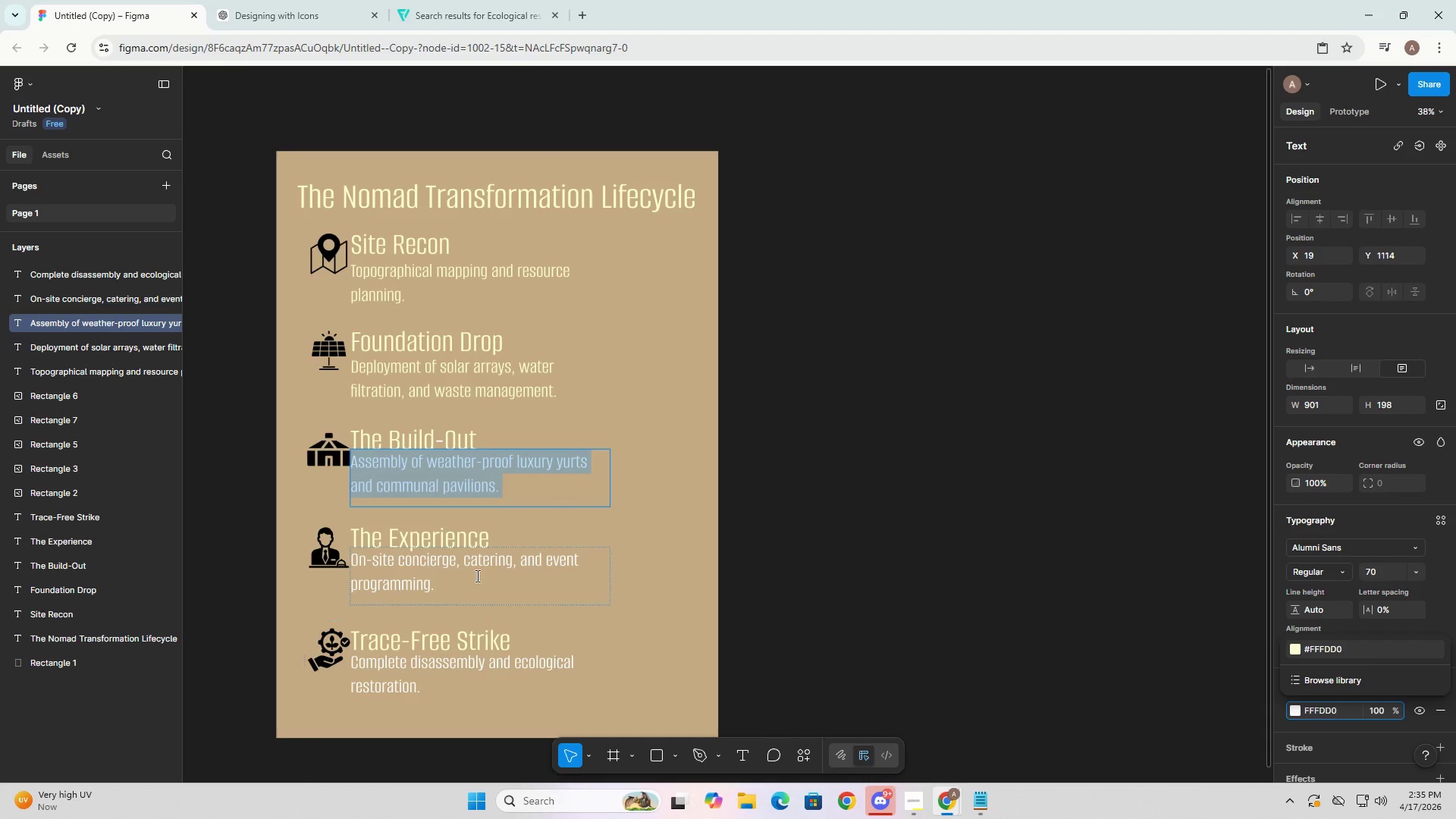 
double_click([476, 576])
 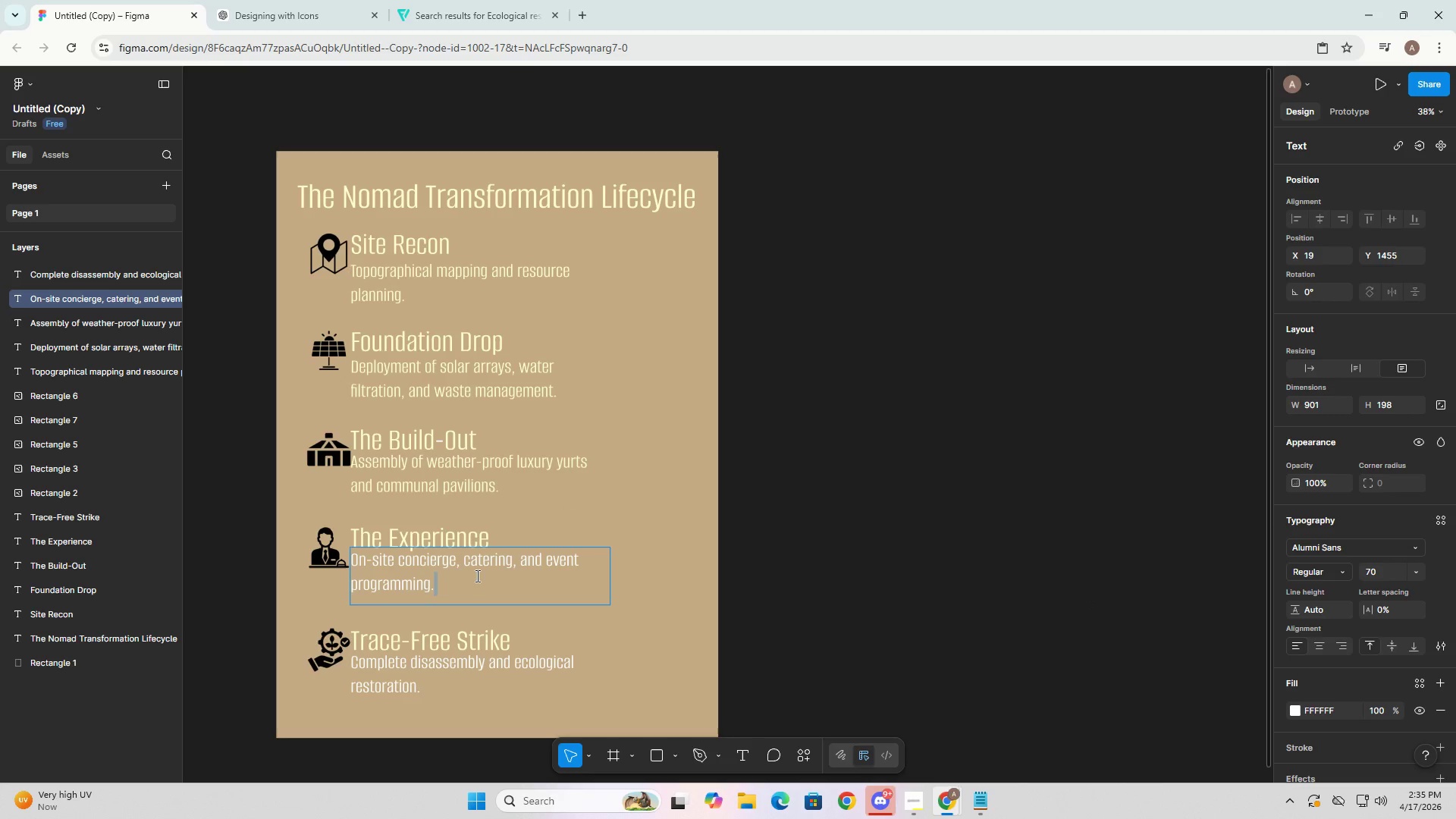 
key(Control+A)
 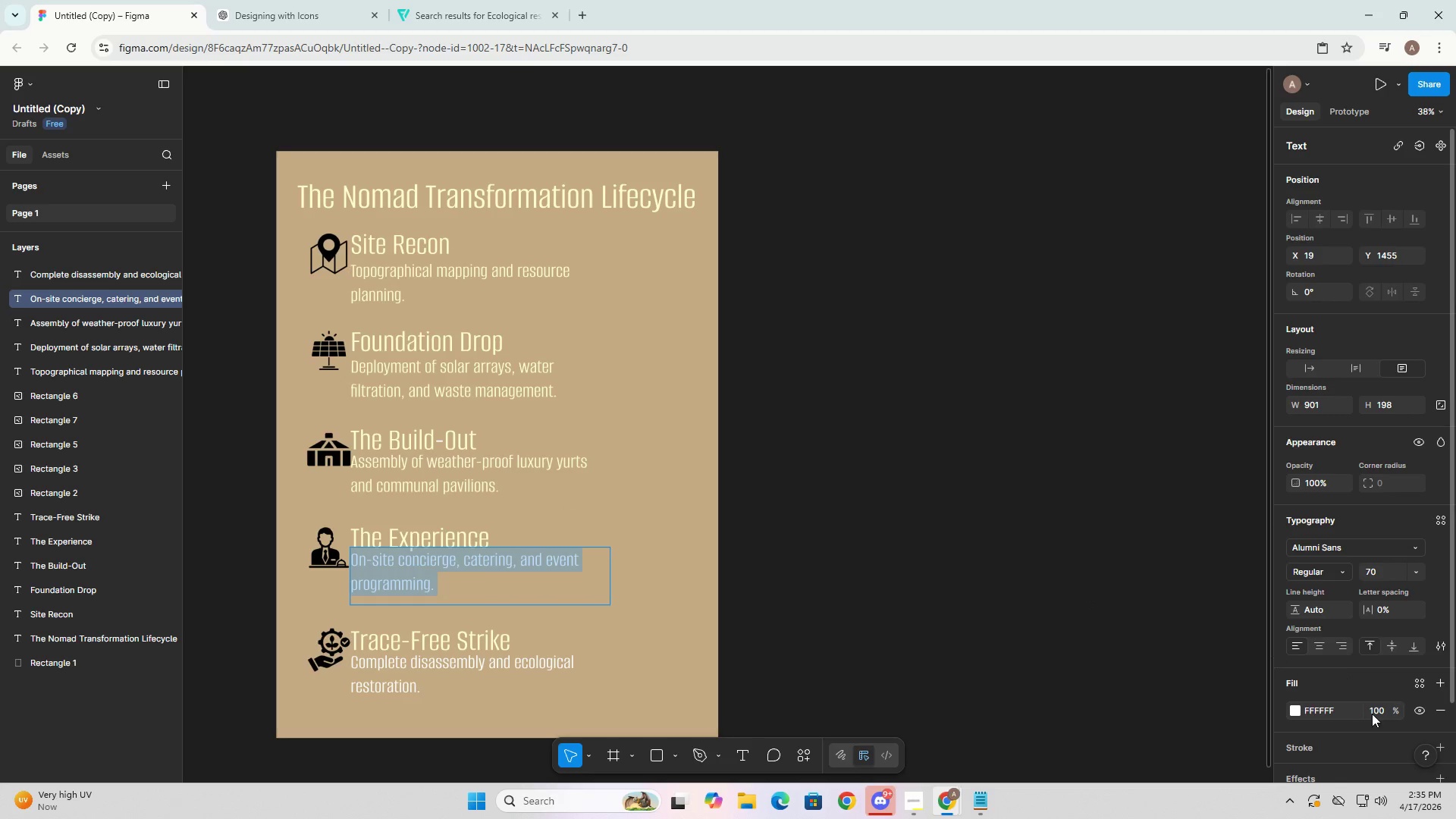 
left_click([1334, 705])
 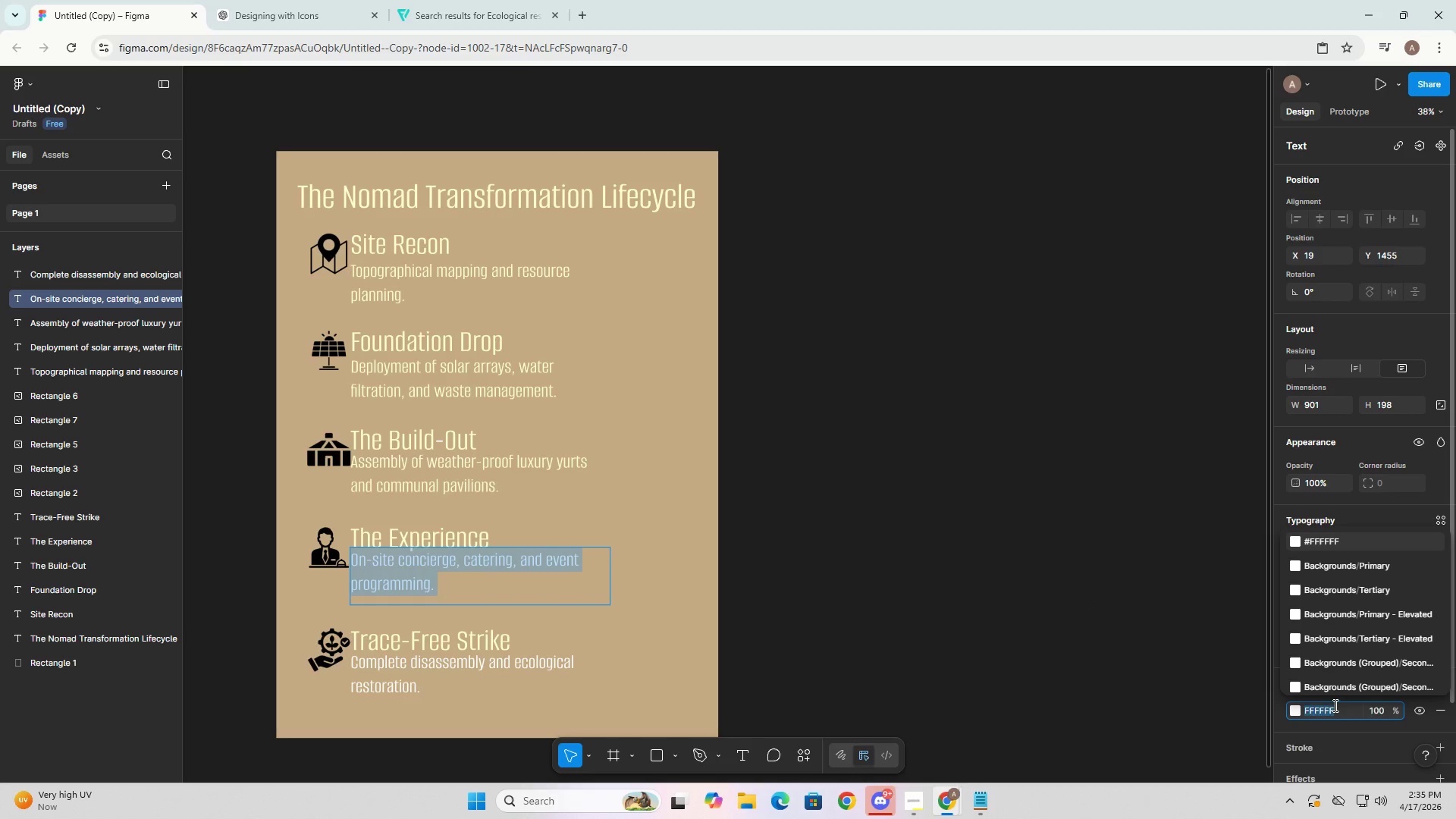 
key(Control+ControlLeft)
 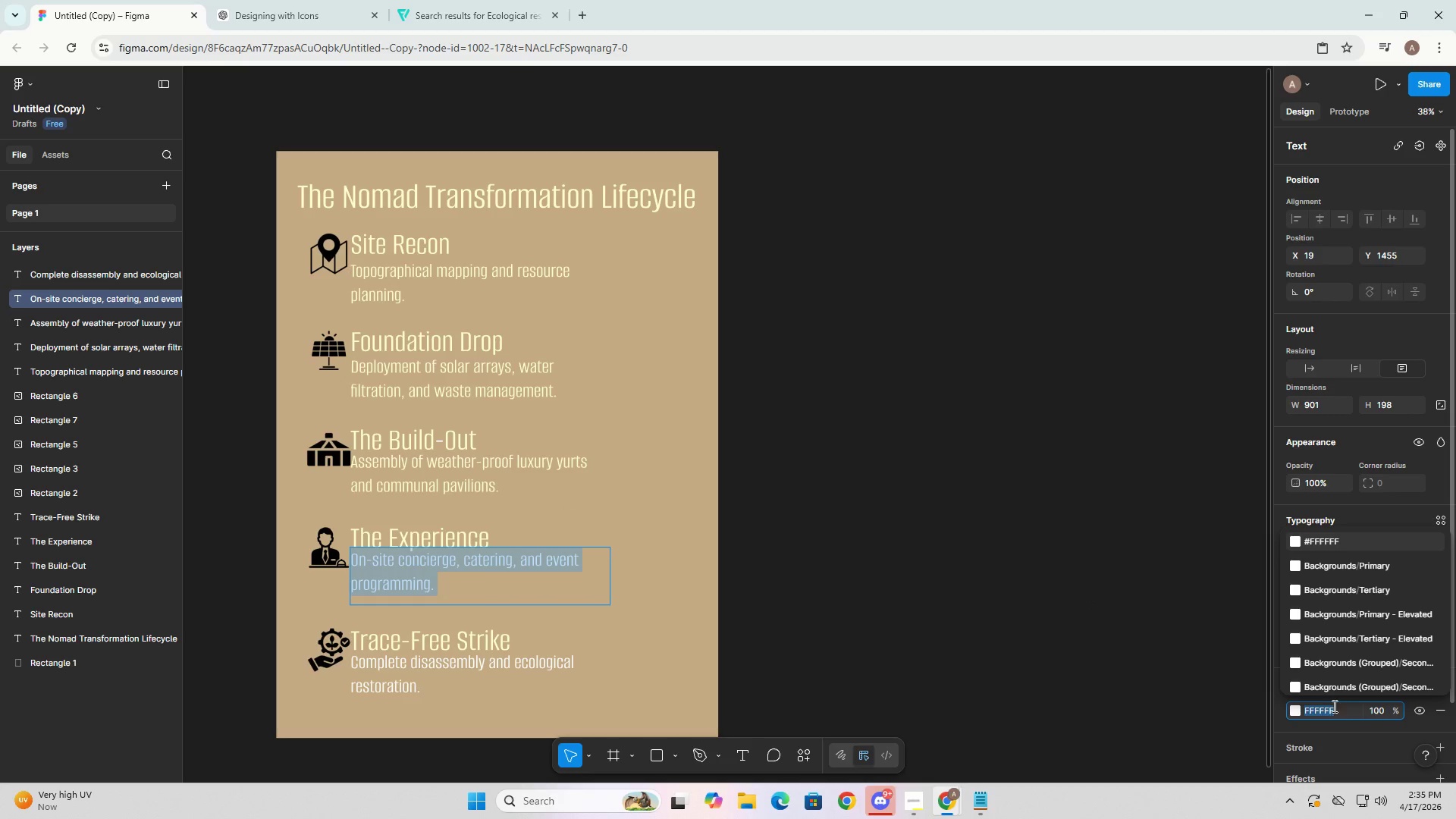 
key(Control+V)
 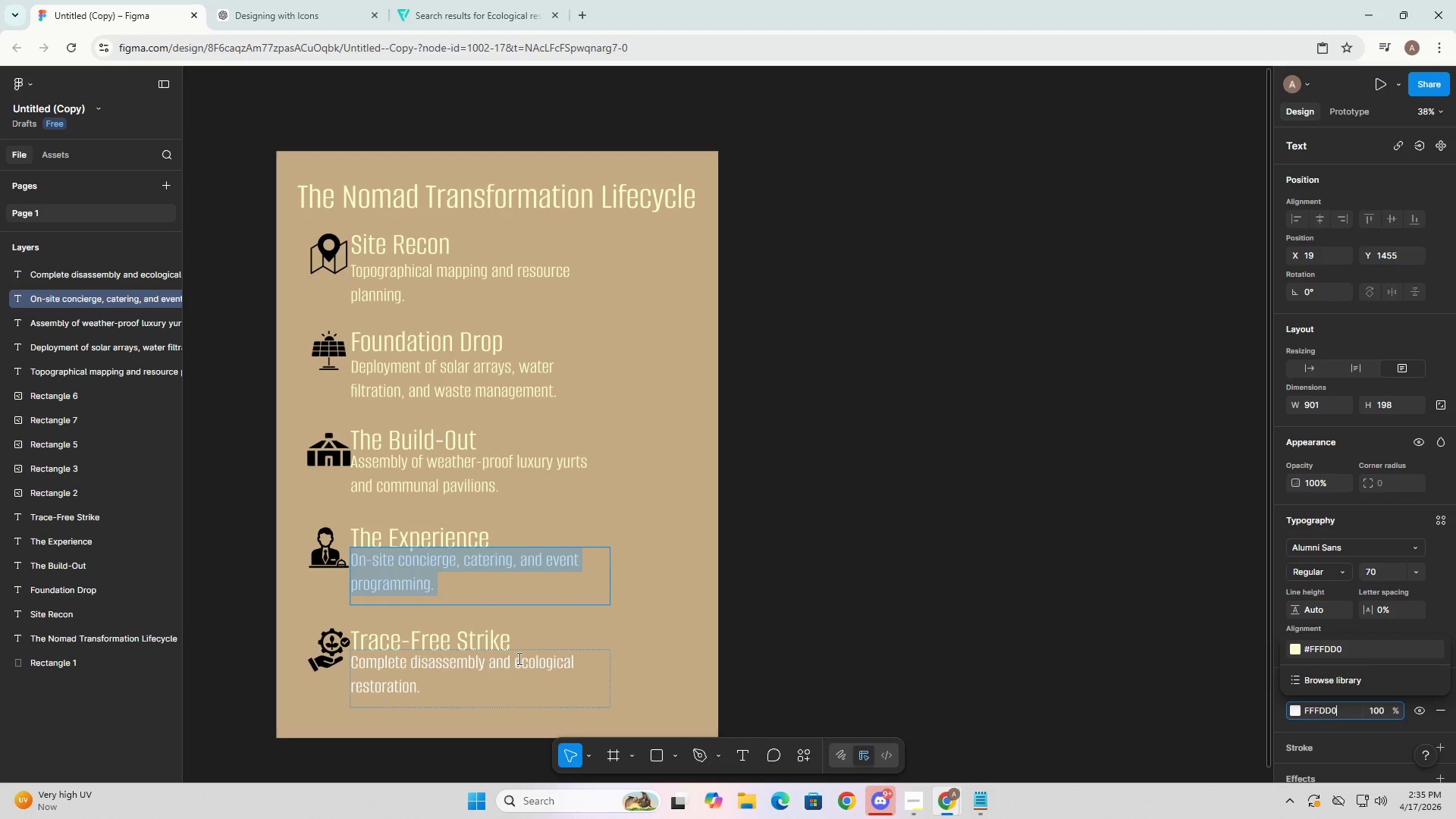 
left_click([500, 659])
 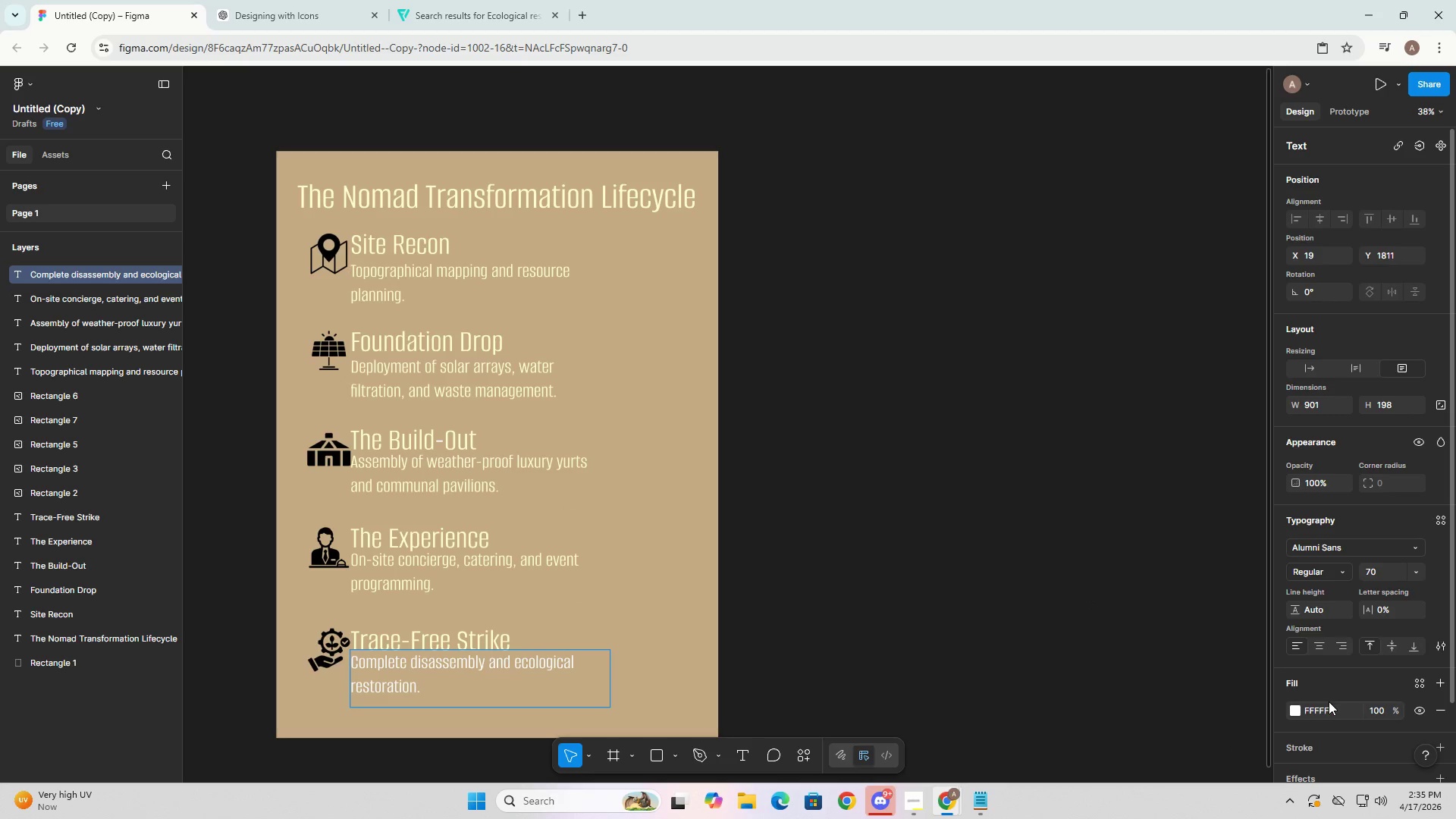 
key(Control+A)
 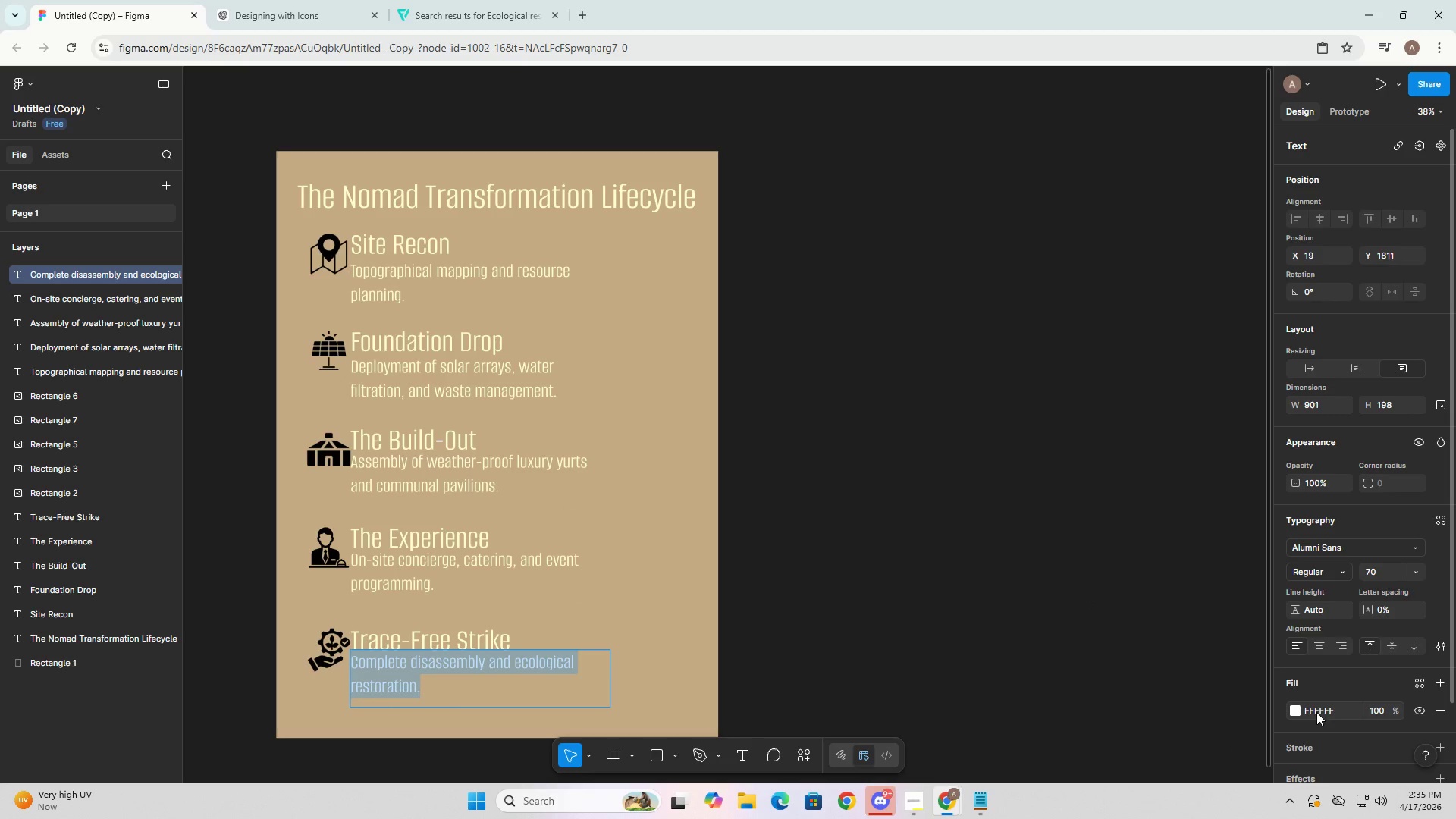 
double_click([1316, 712])
 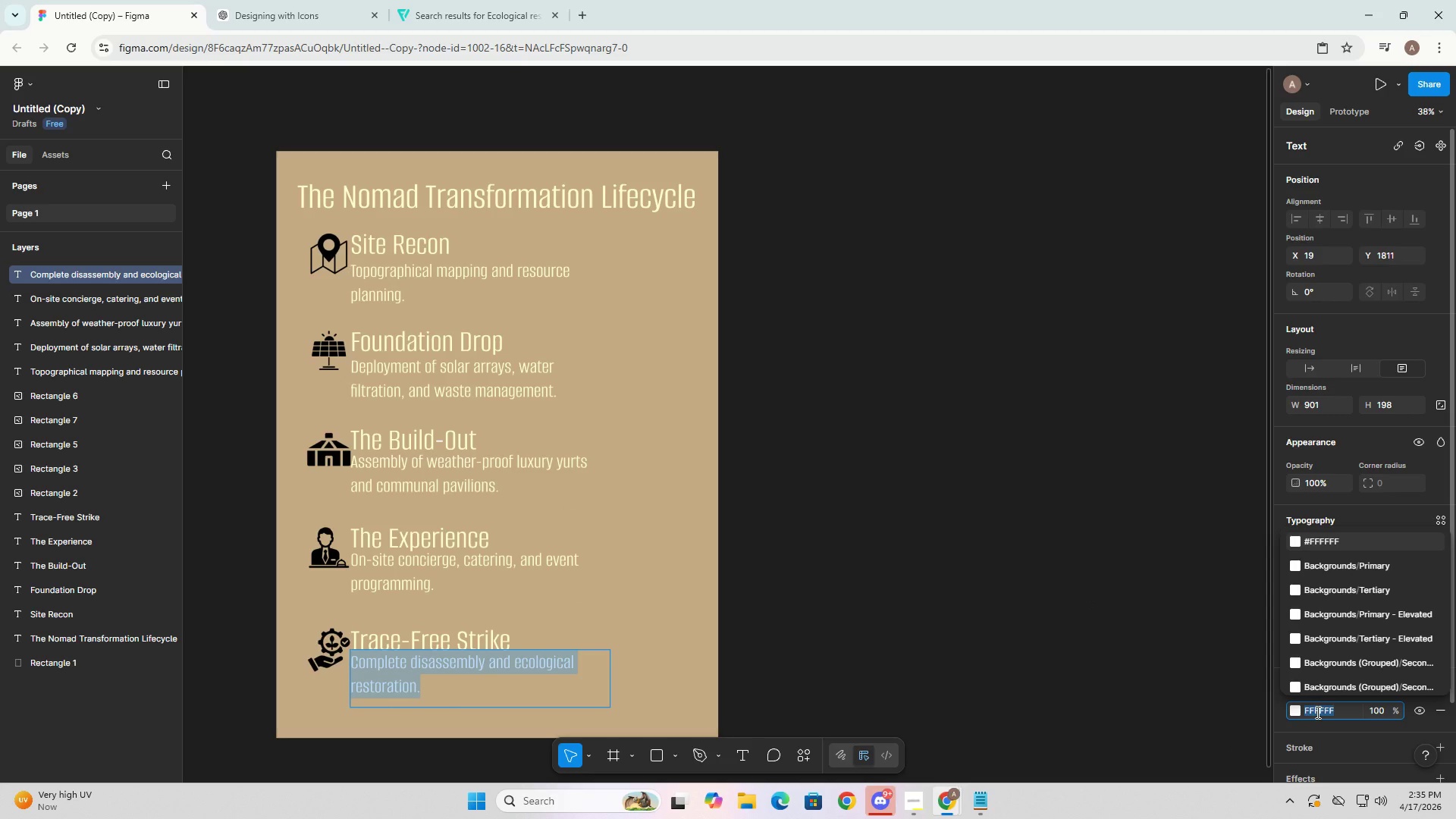 
key(Control+ControlLeft)
 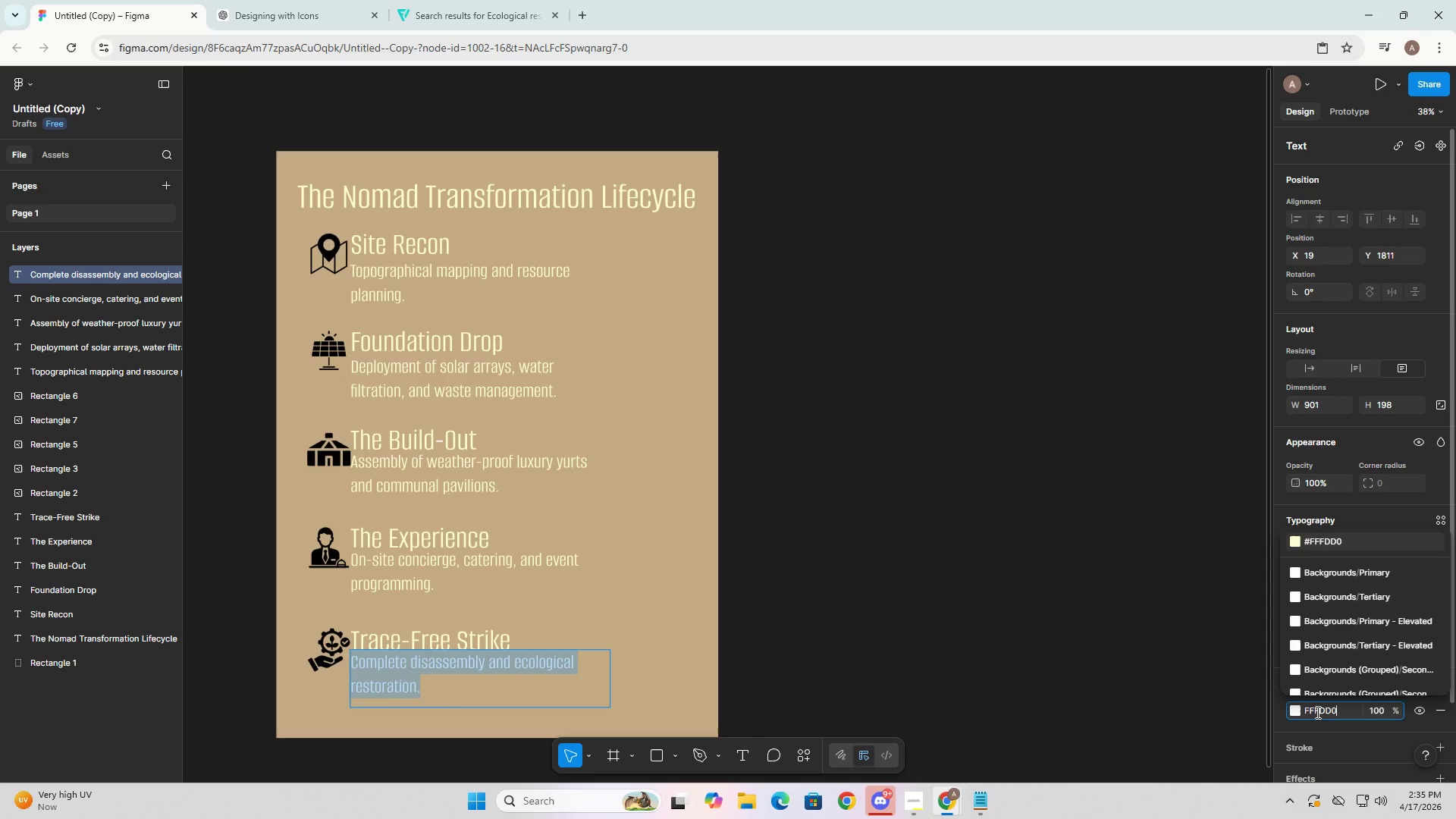 
key(Control+V)
 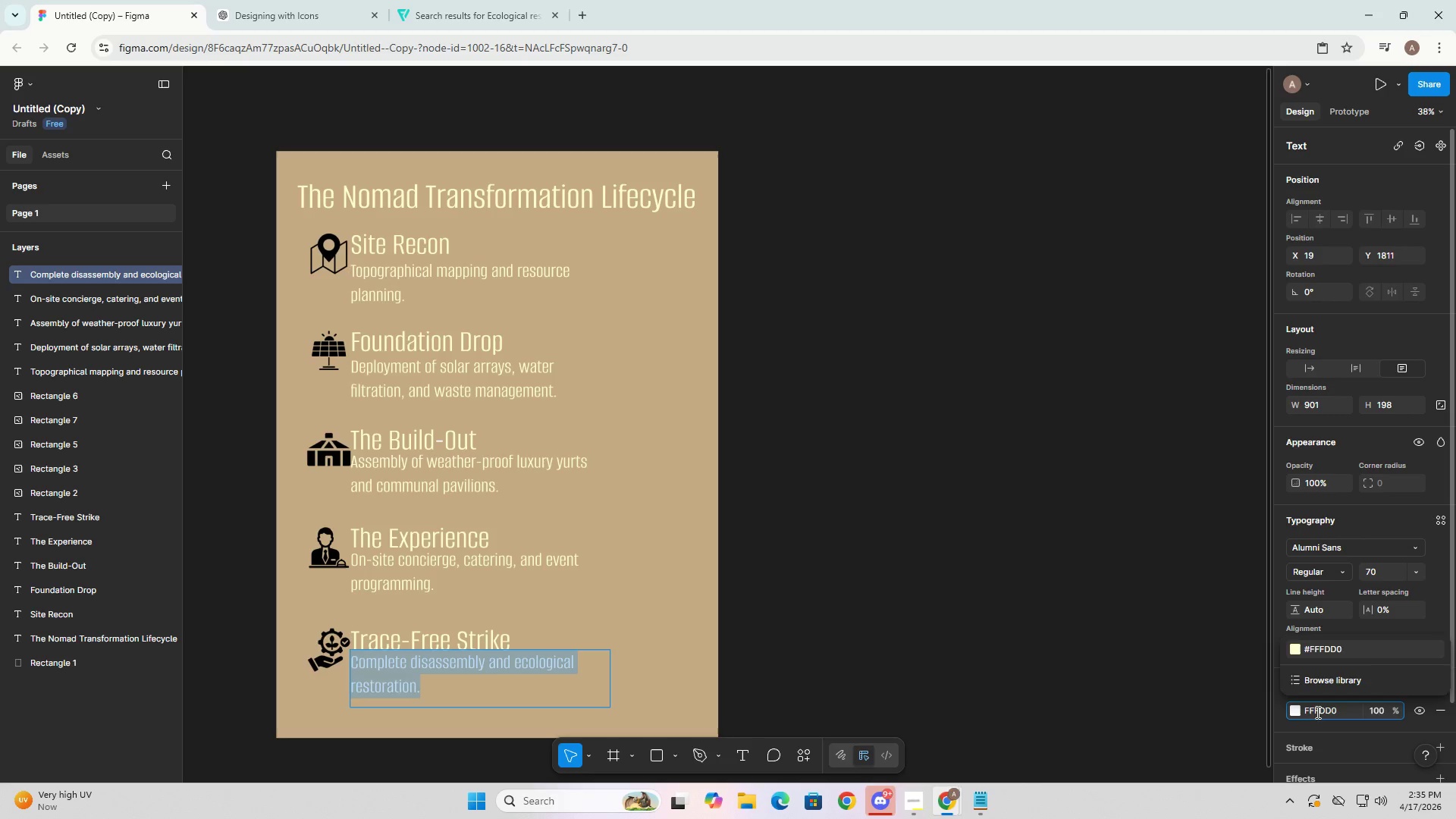 
key(NumpadEnter)
 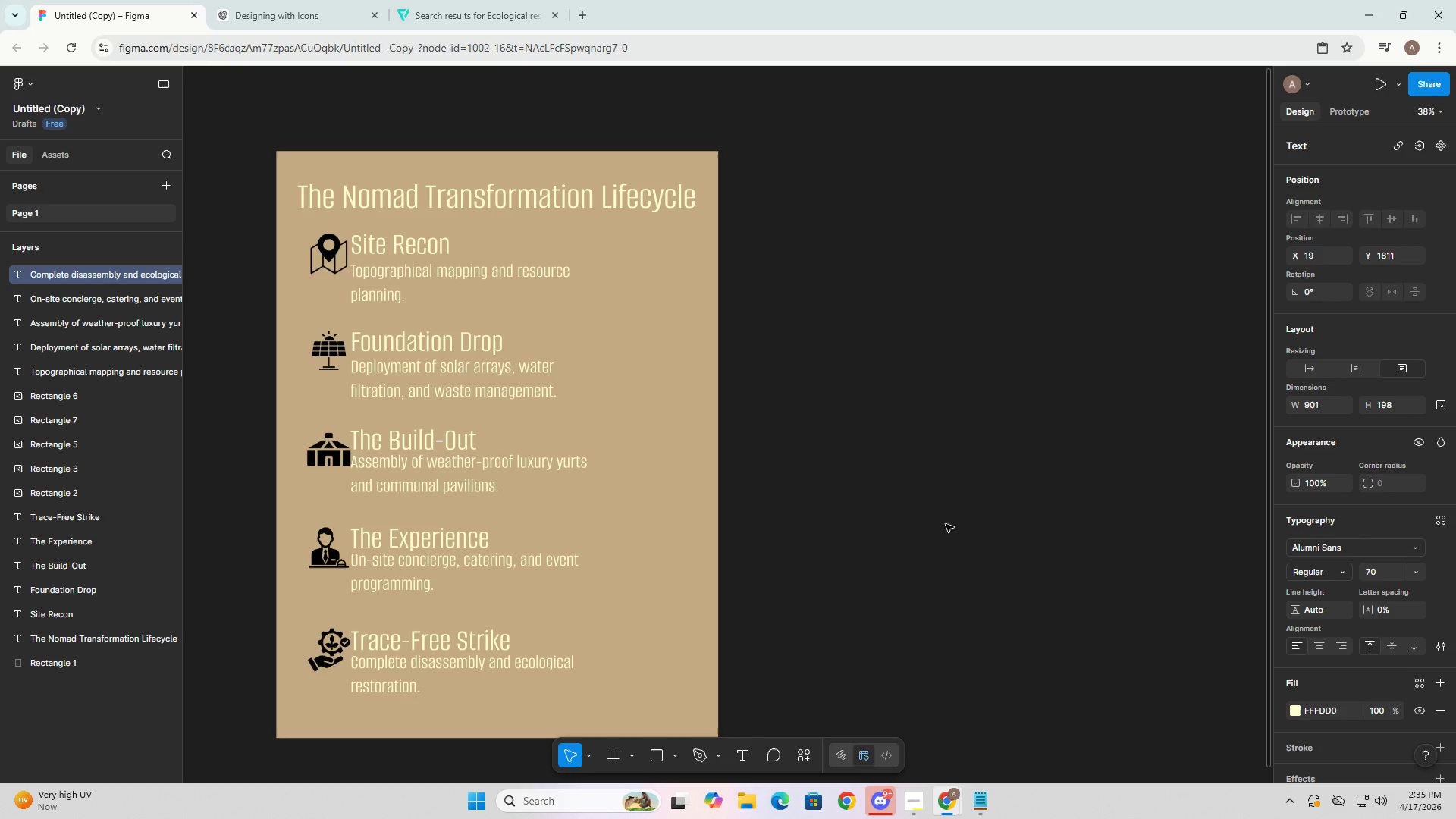 
left_click([818, 451])
 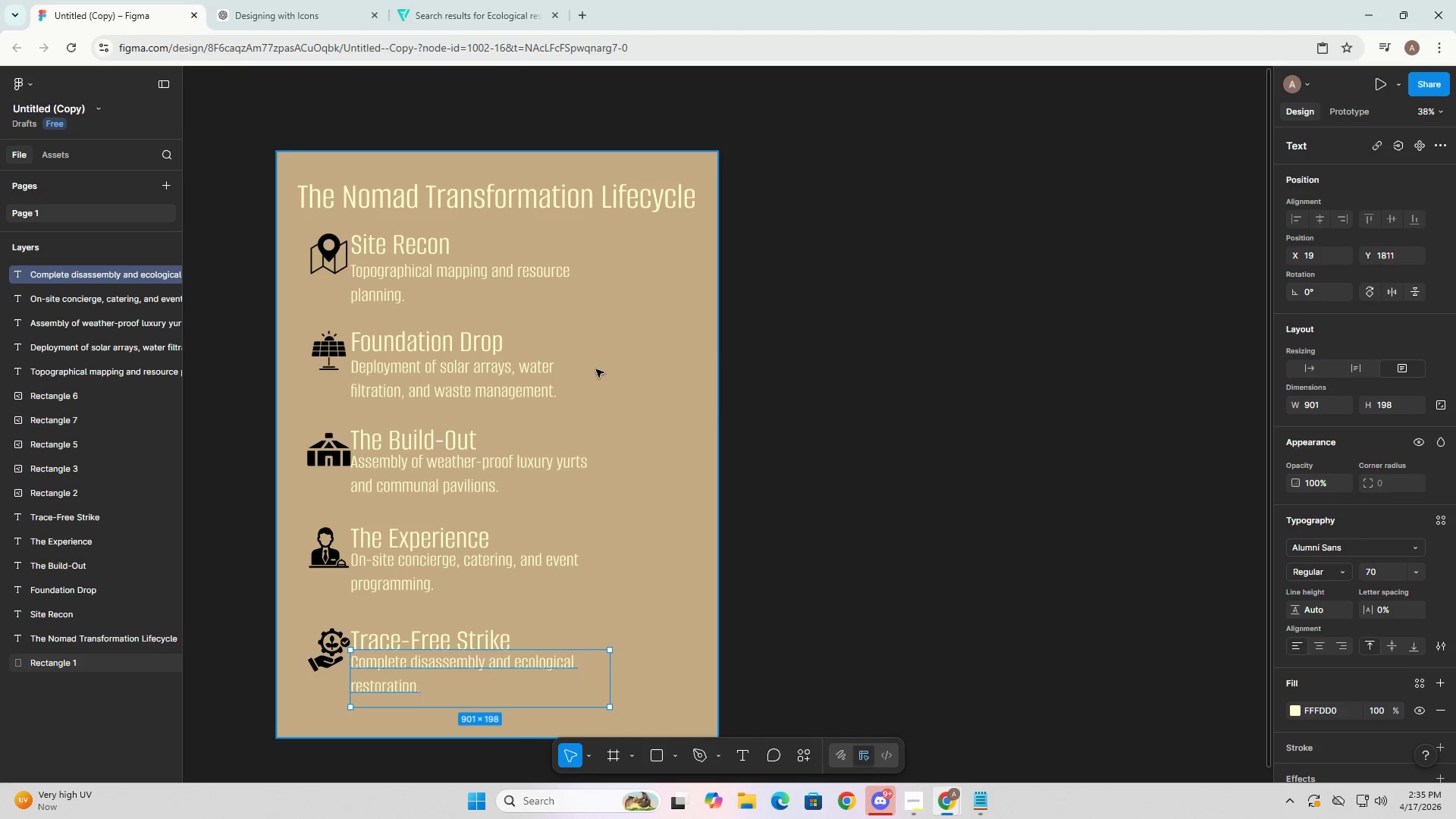 
left_click([459, 275])
 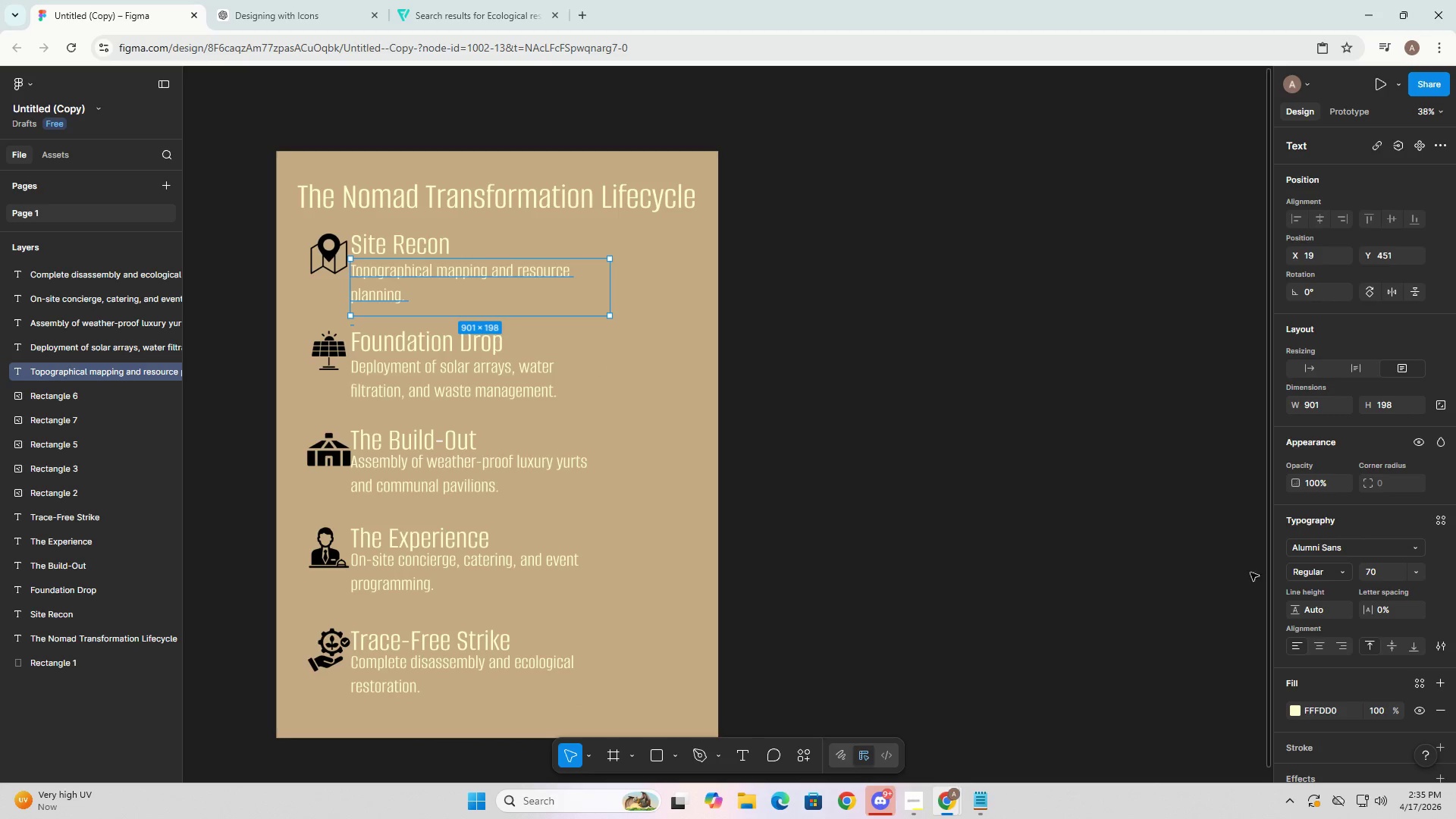 
left_click([1372, 570])
 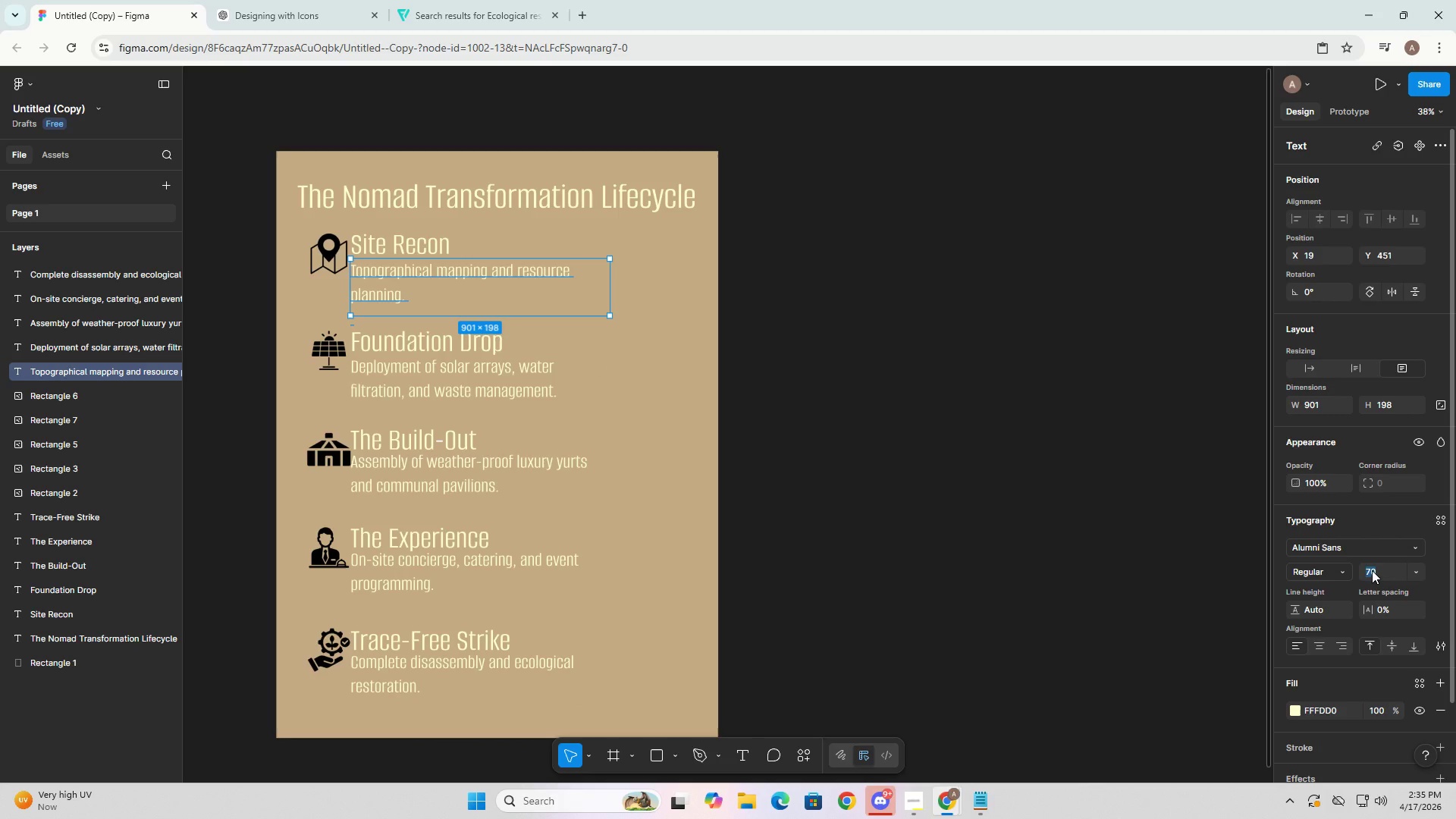 
key(Numpad6)
 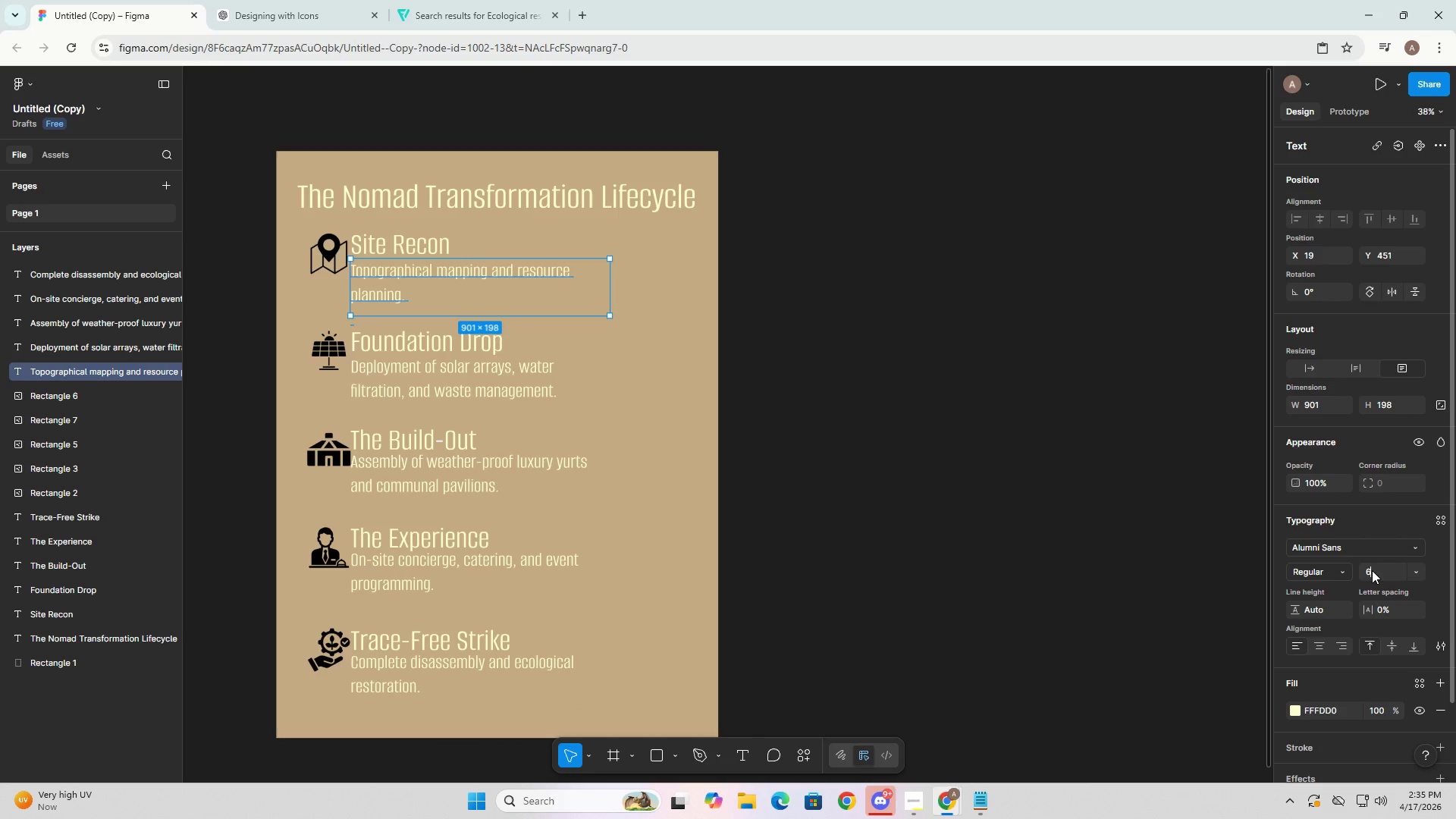 
key(Numpad0)
 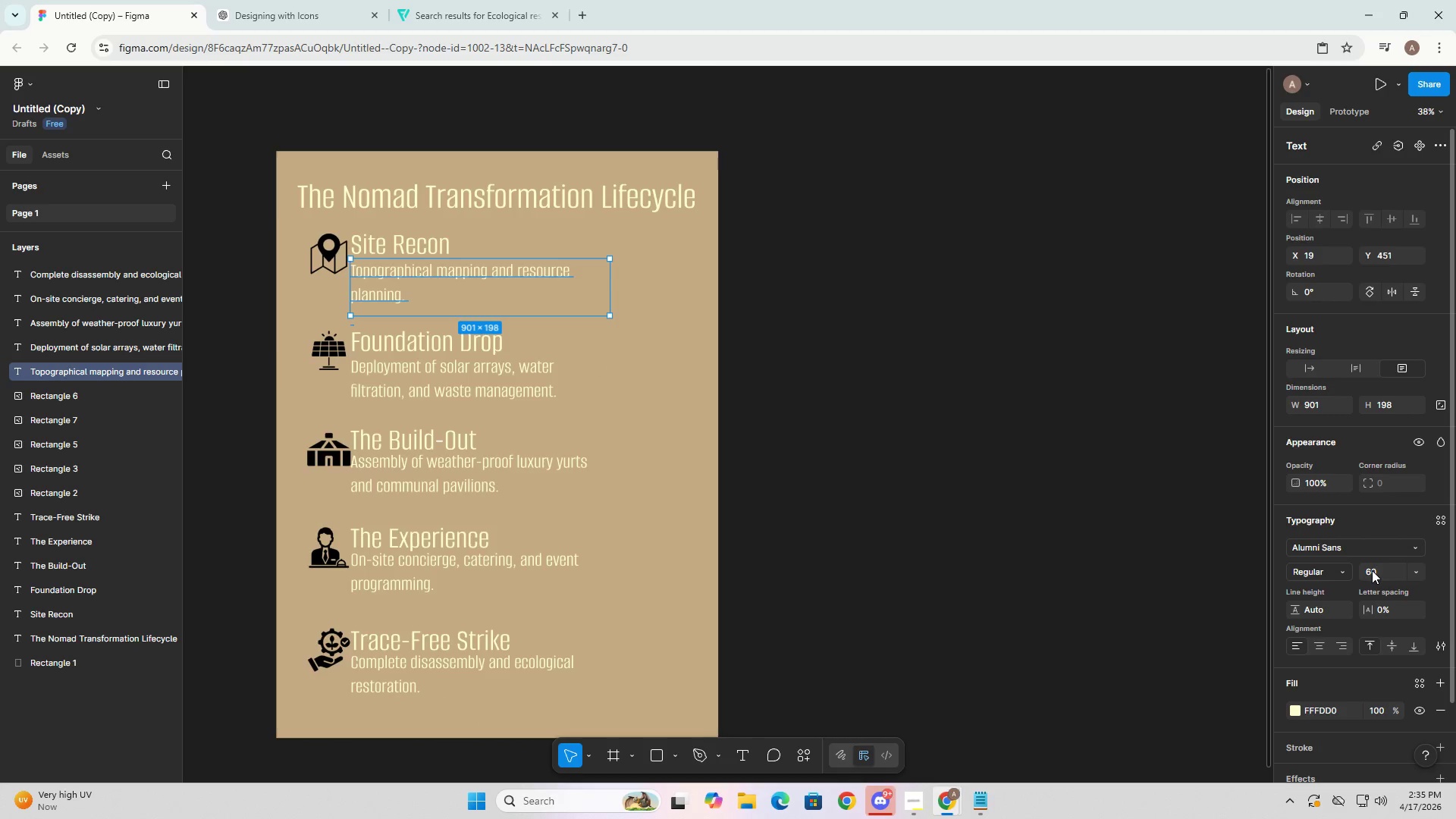 
key(NumpadEnter)
 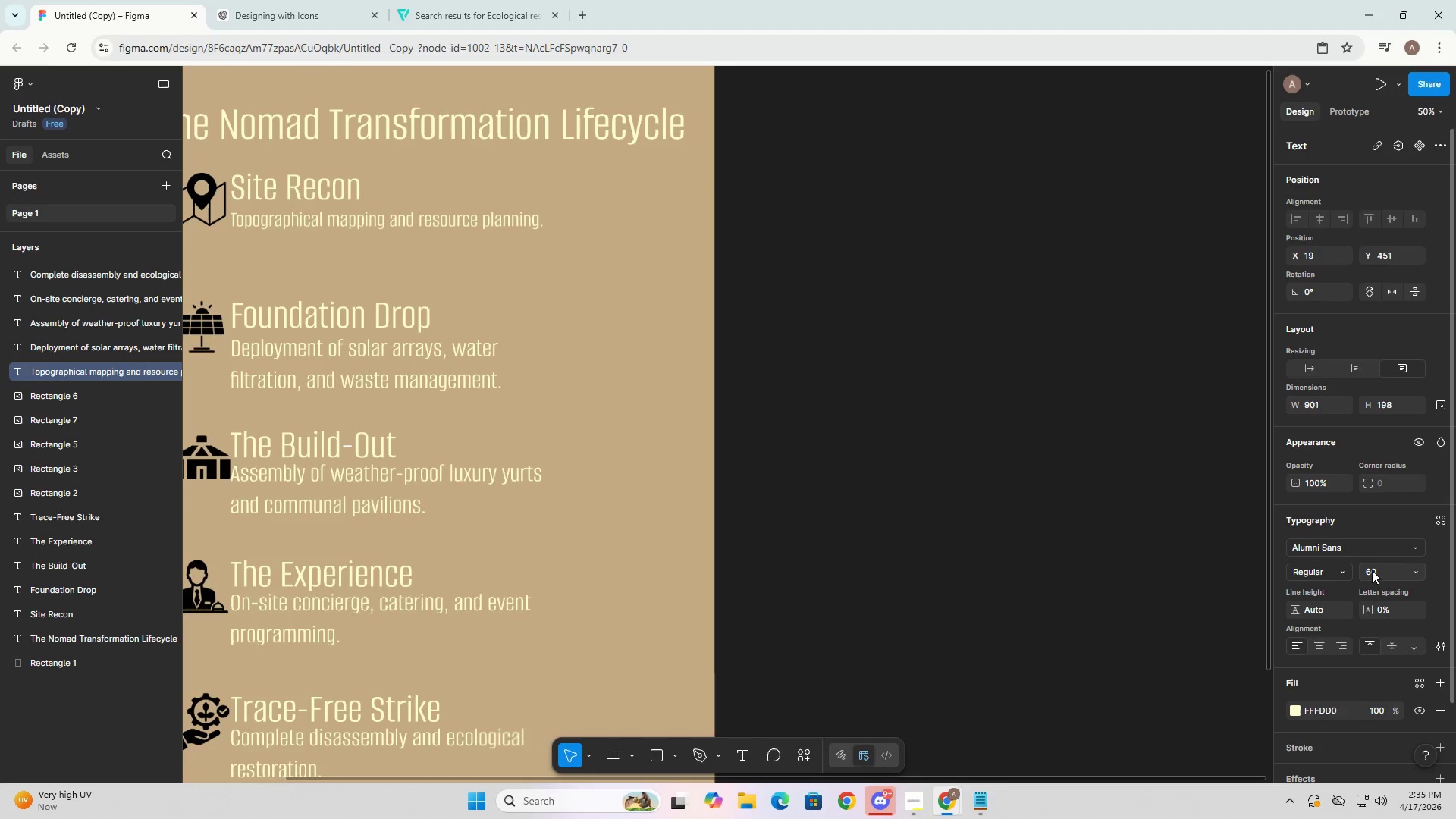 
key(NumpadAdd)
 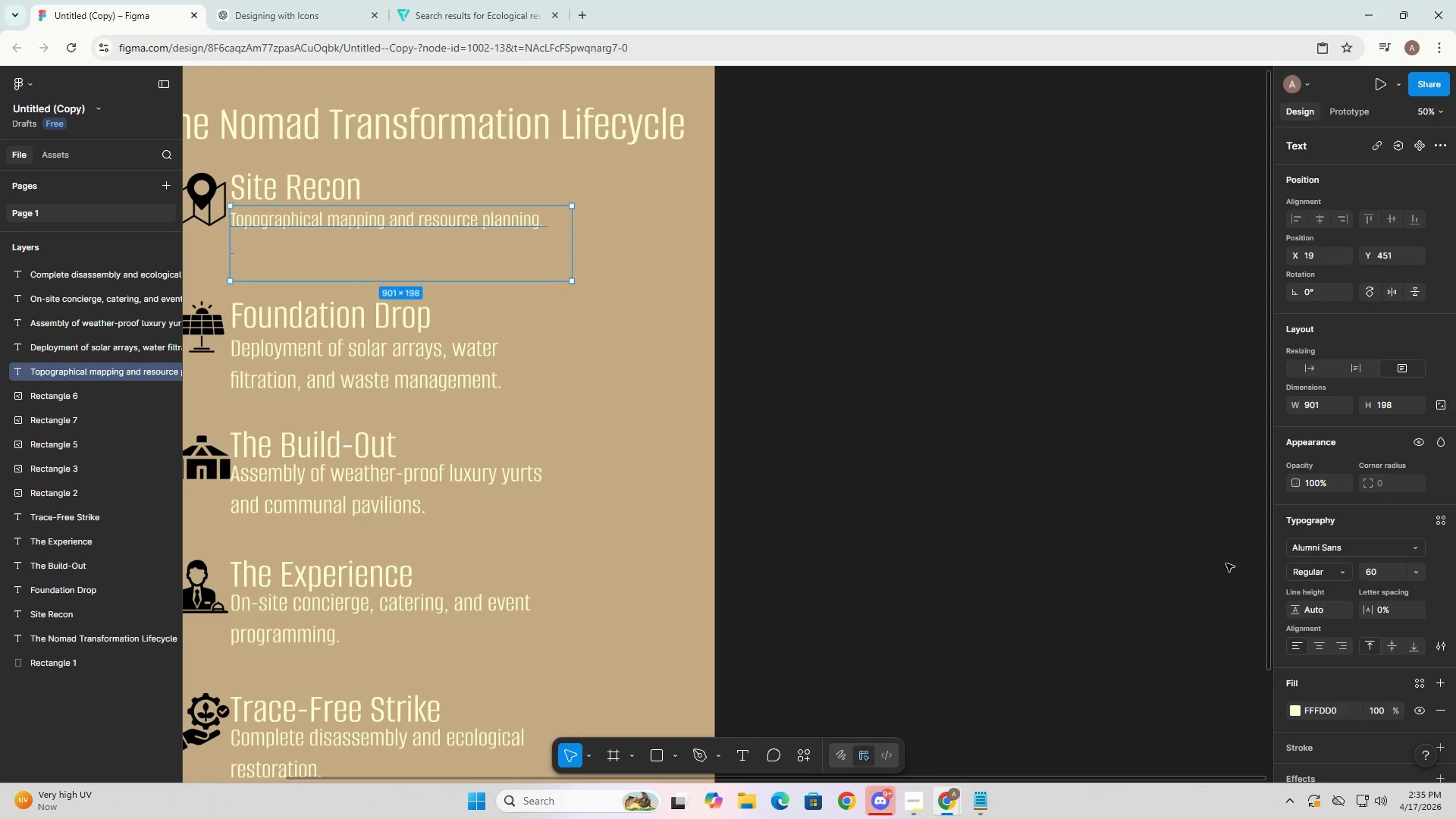 
key(Control+Z)
 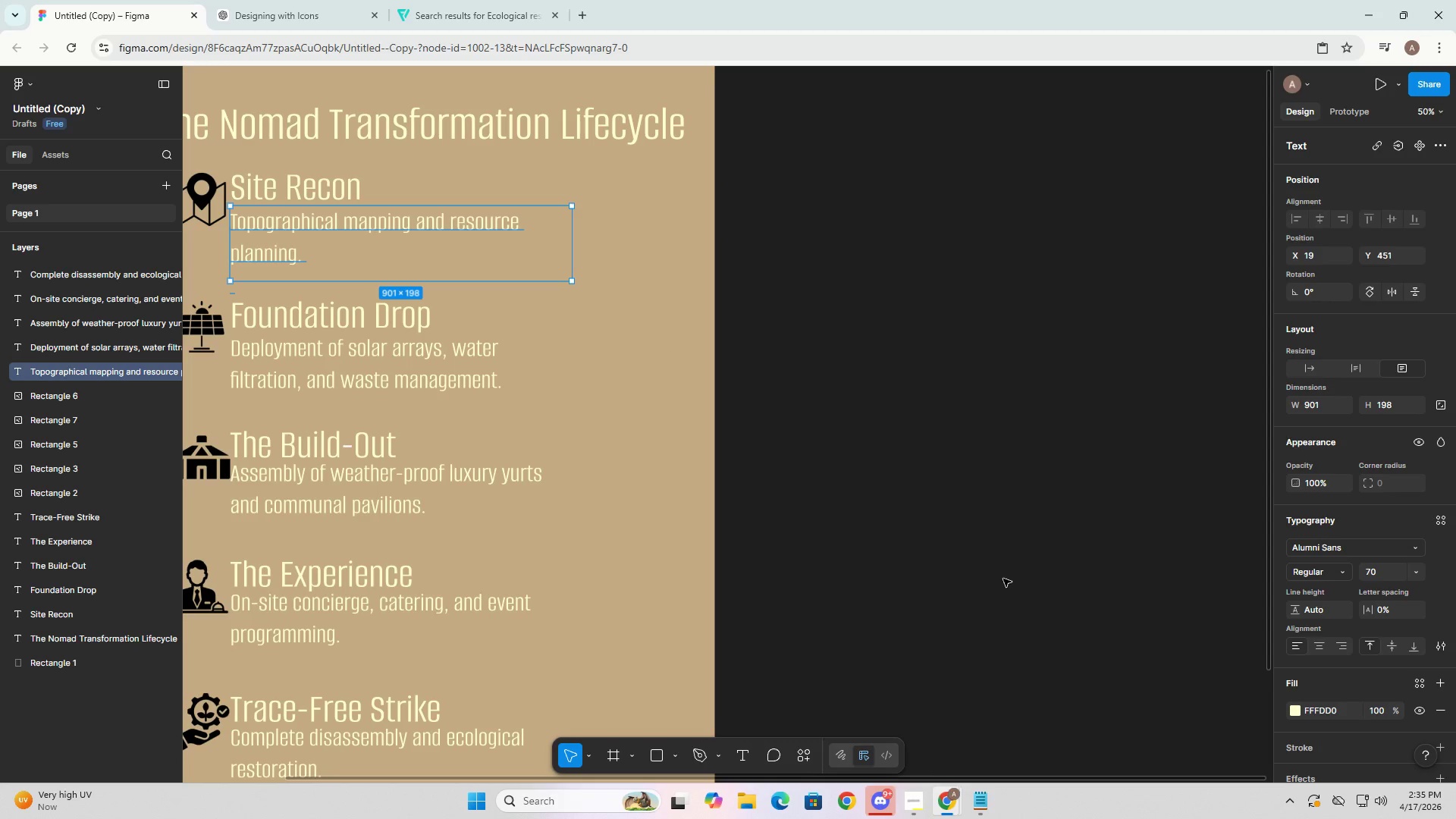 
left_click([1003, 579])
 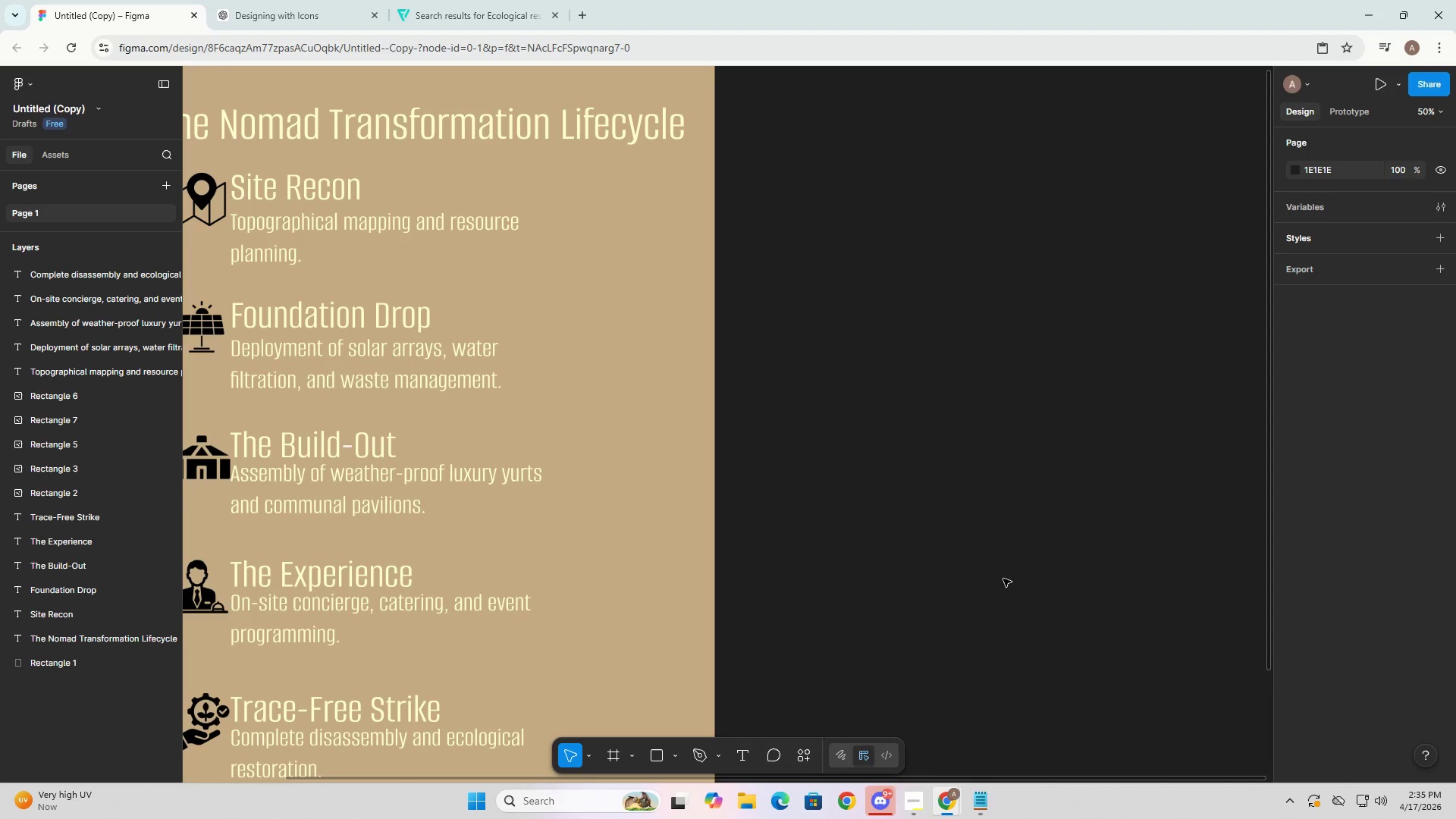 
key(Escape)
 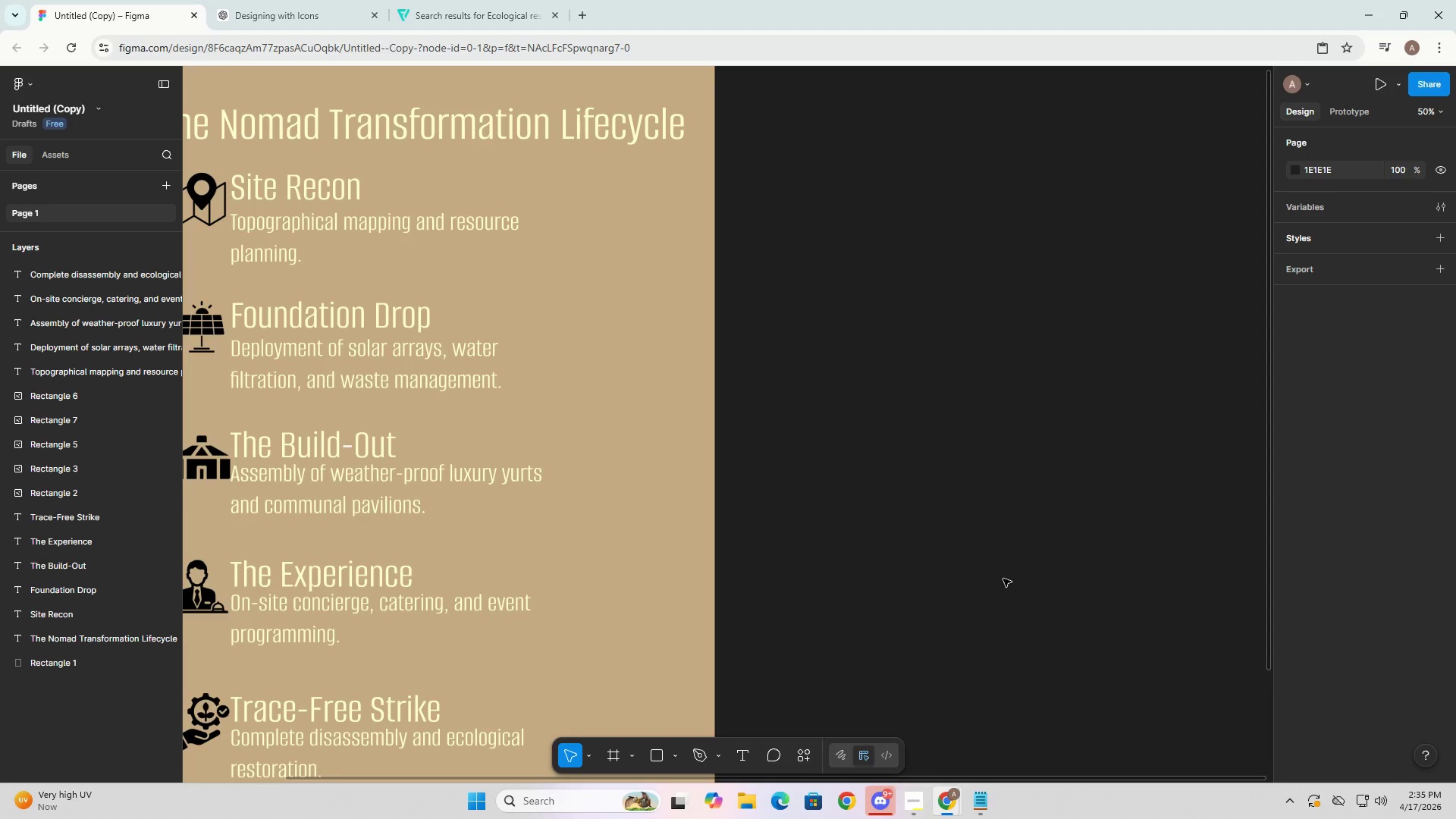 
key(Control+Z)
 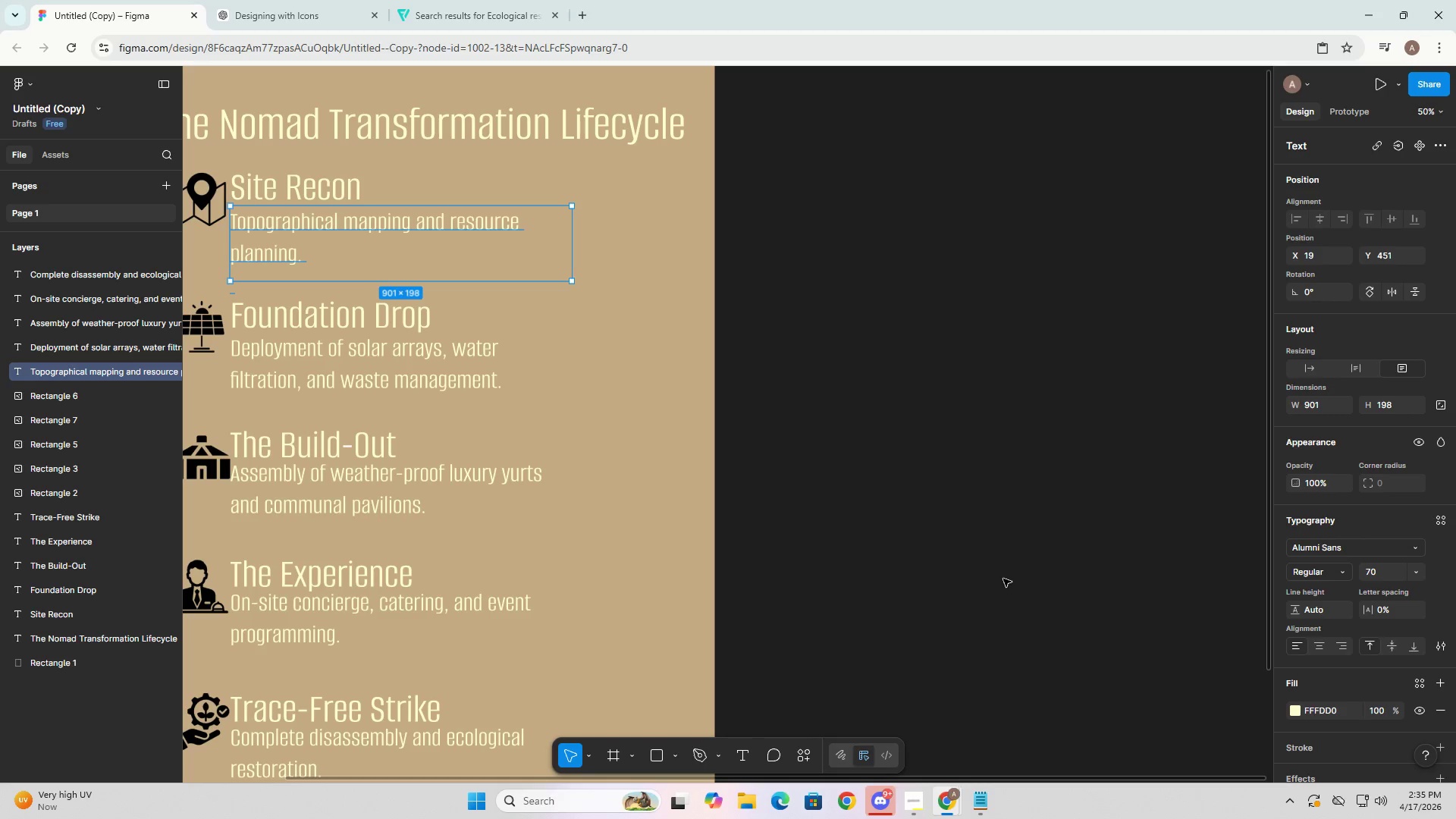 
key(Escape)
 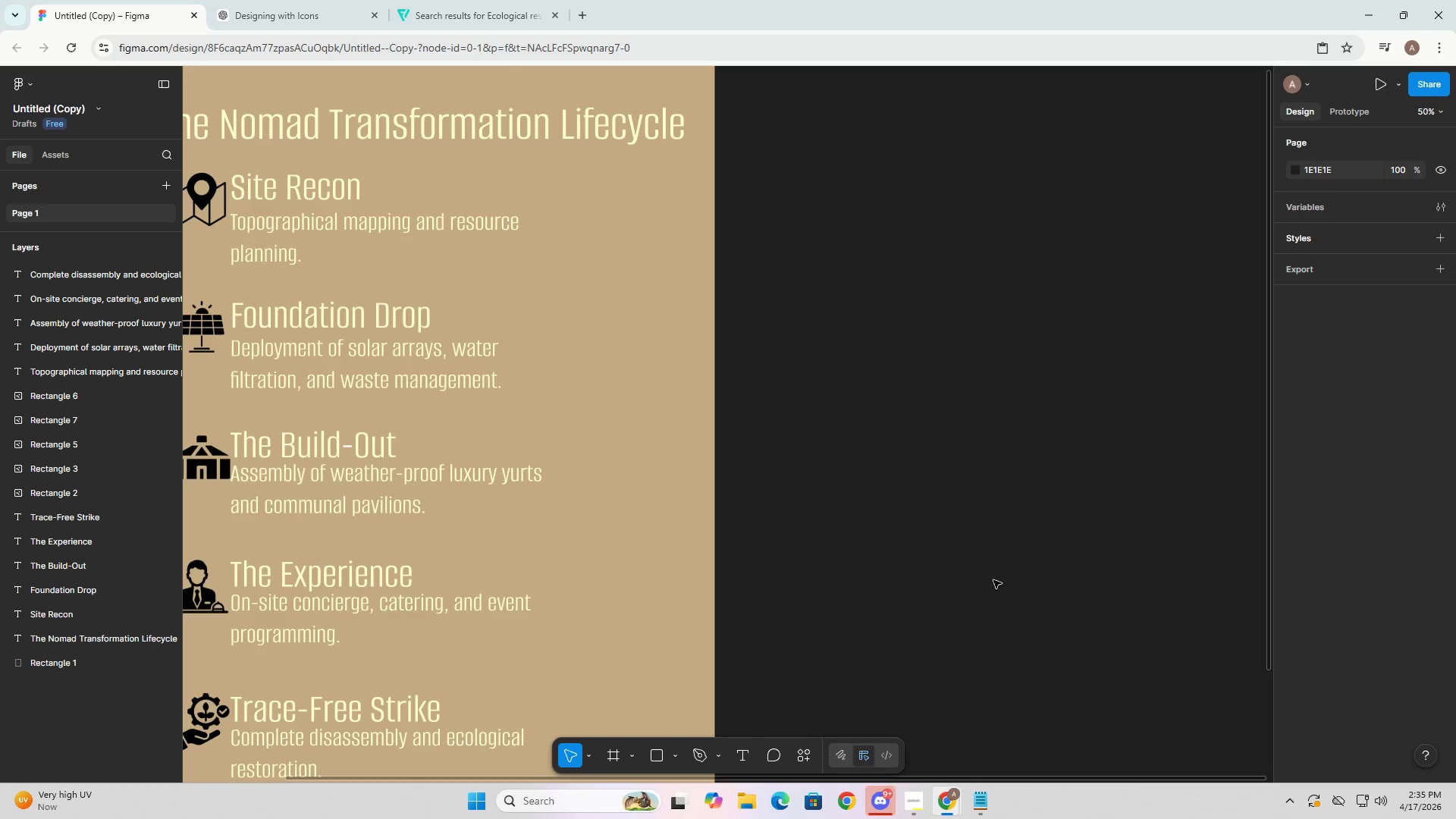 
hold_key(key=Space, duration=1.11)
 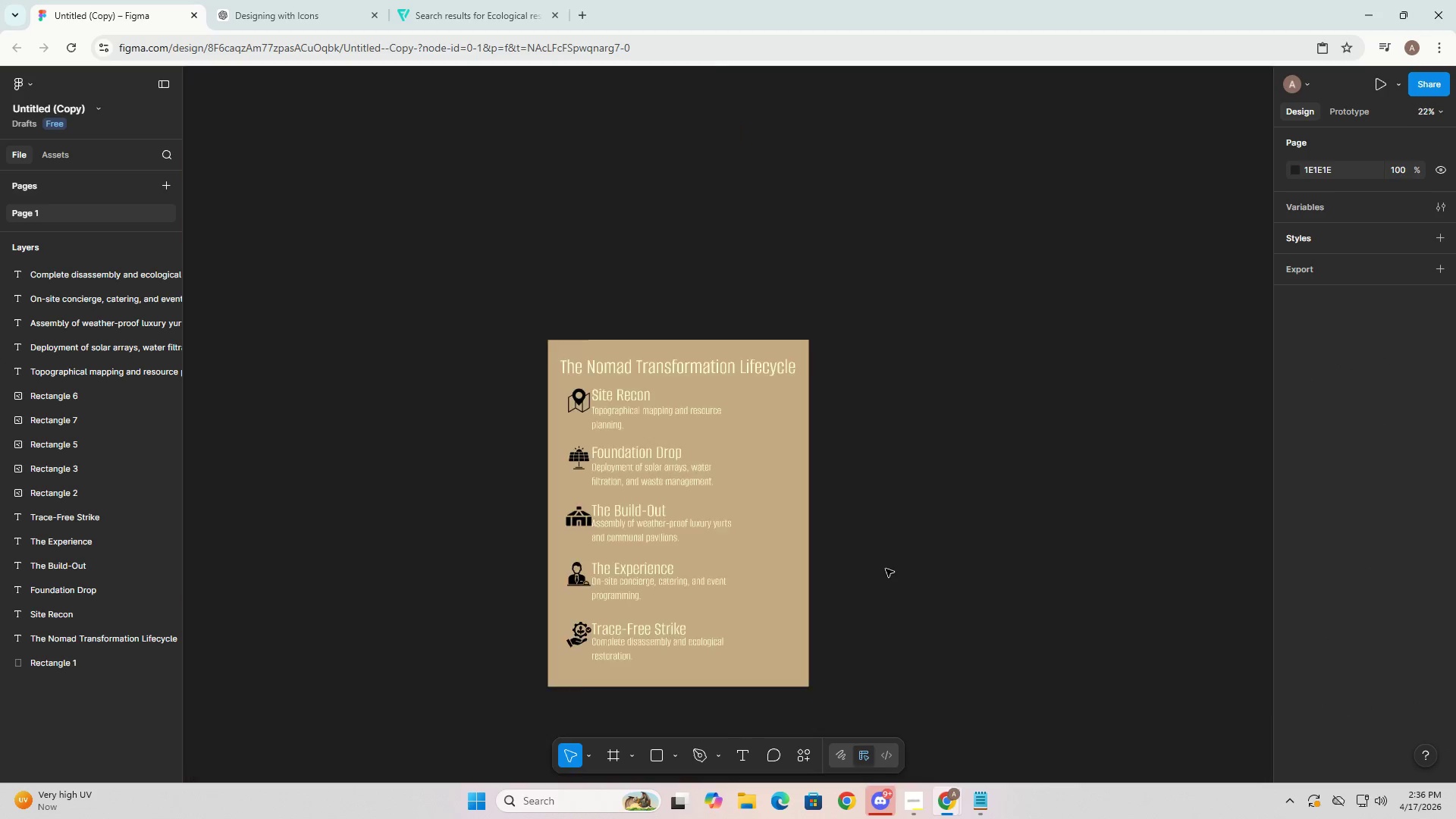 
hold_key(key=ControlLeft, duration=0.47)
scroll: coordinate [886, 569], scroll_direction: down, amount: 1.0
 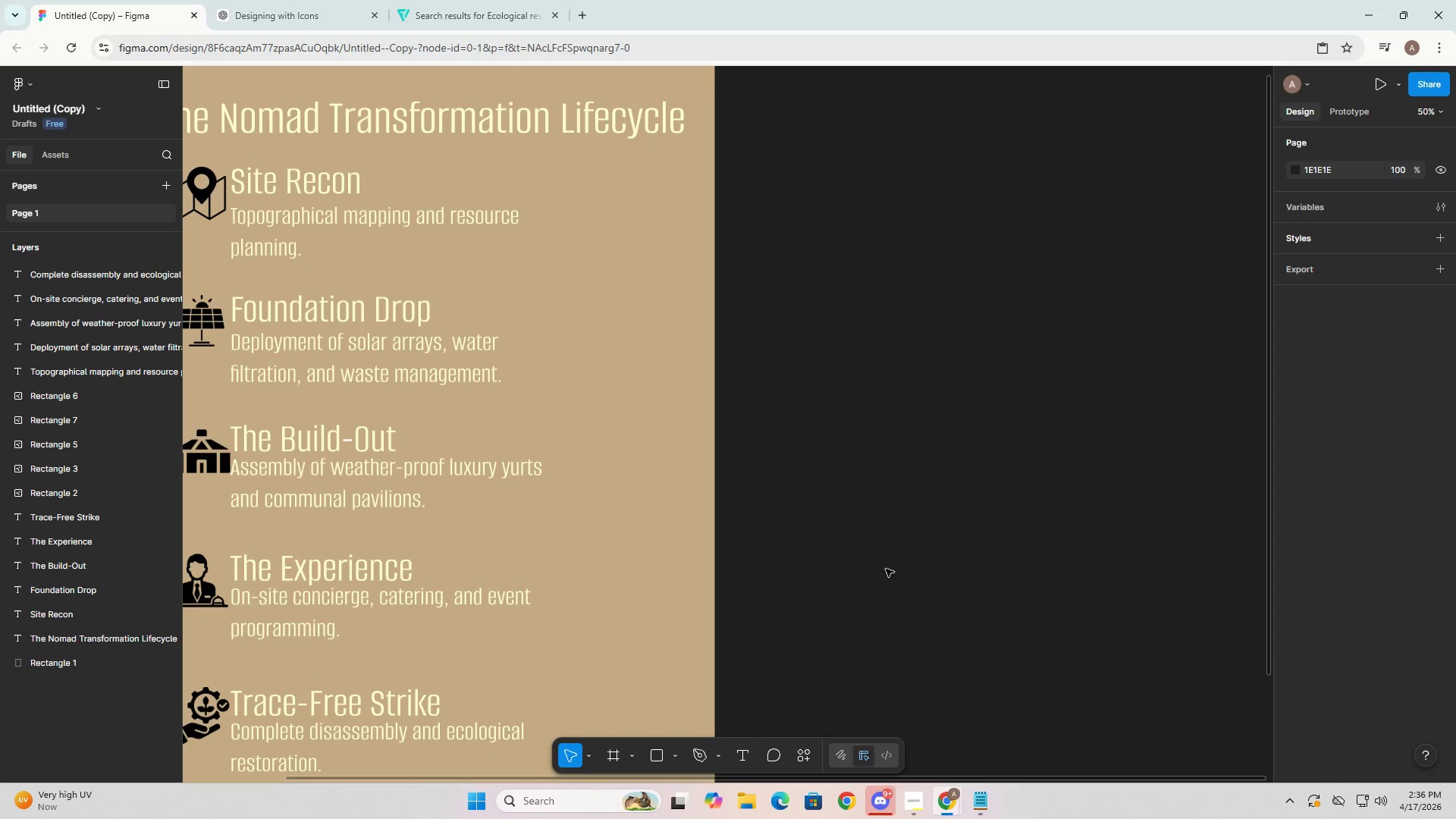 
hold_key(key=ControlLeft, duration=0.7)
scroll: coordinate [962, 572], scroll_direction: up, amount: 3.0
 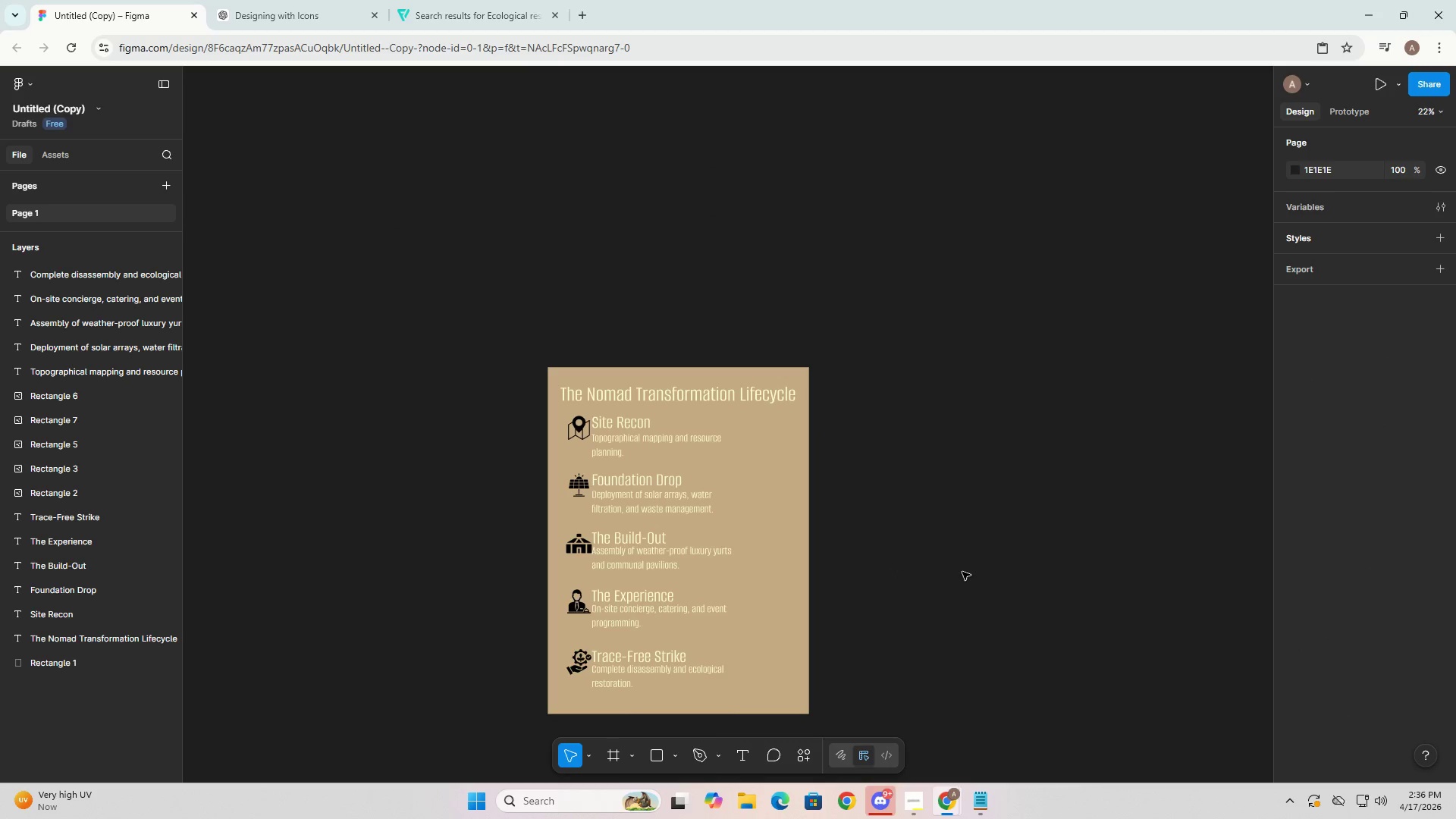 
left_click([606, 391])
 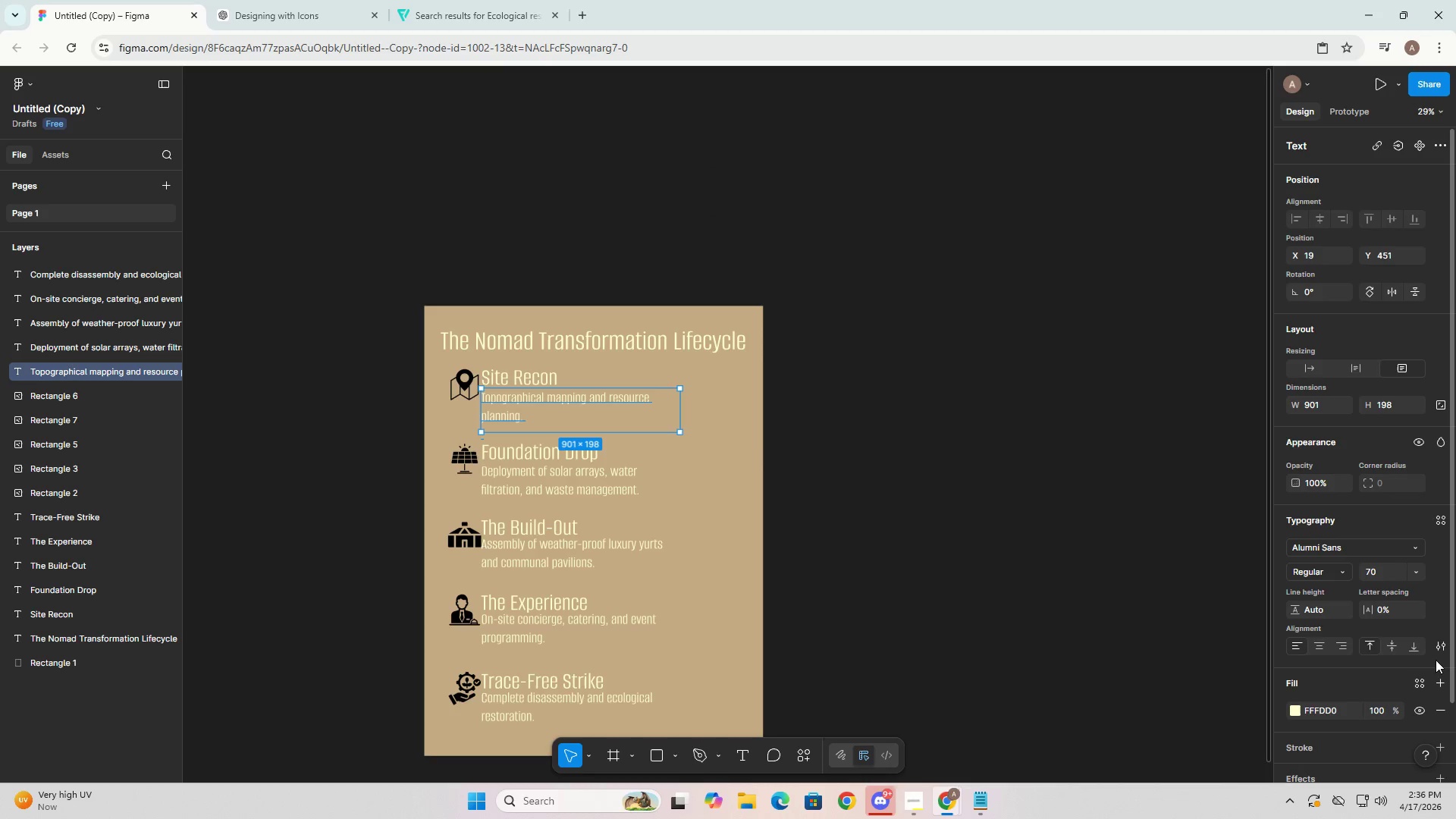 
key(Control+A)
 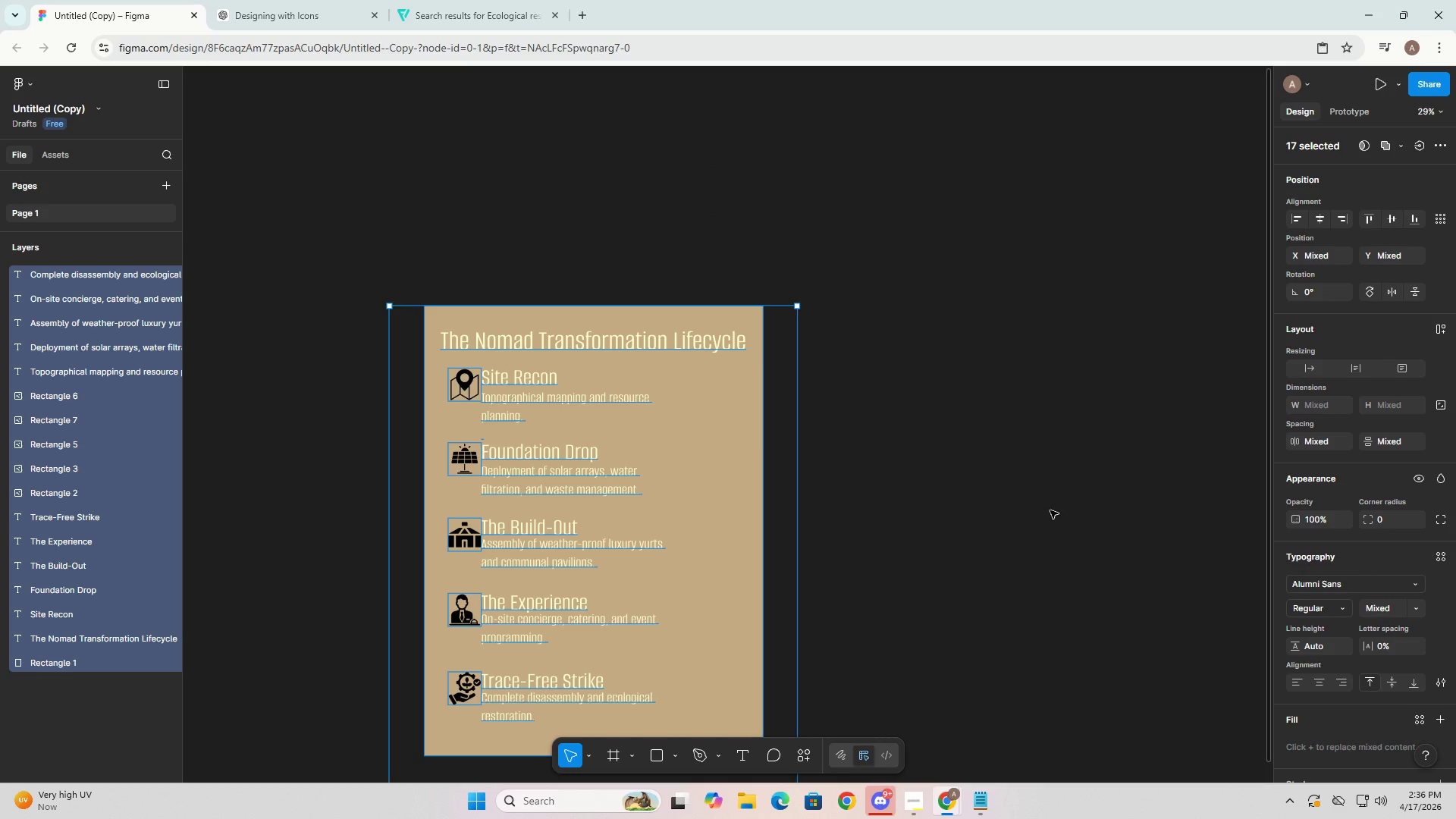 
key(Control+Escape)
 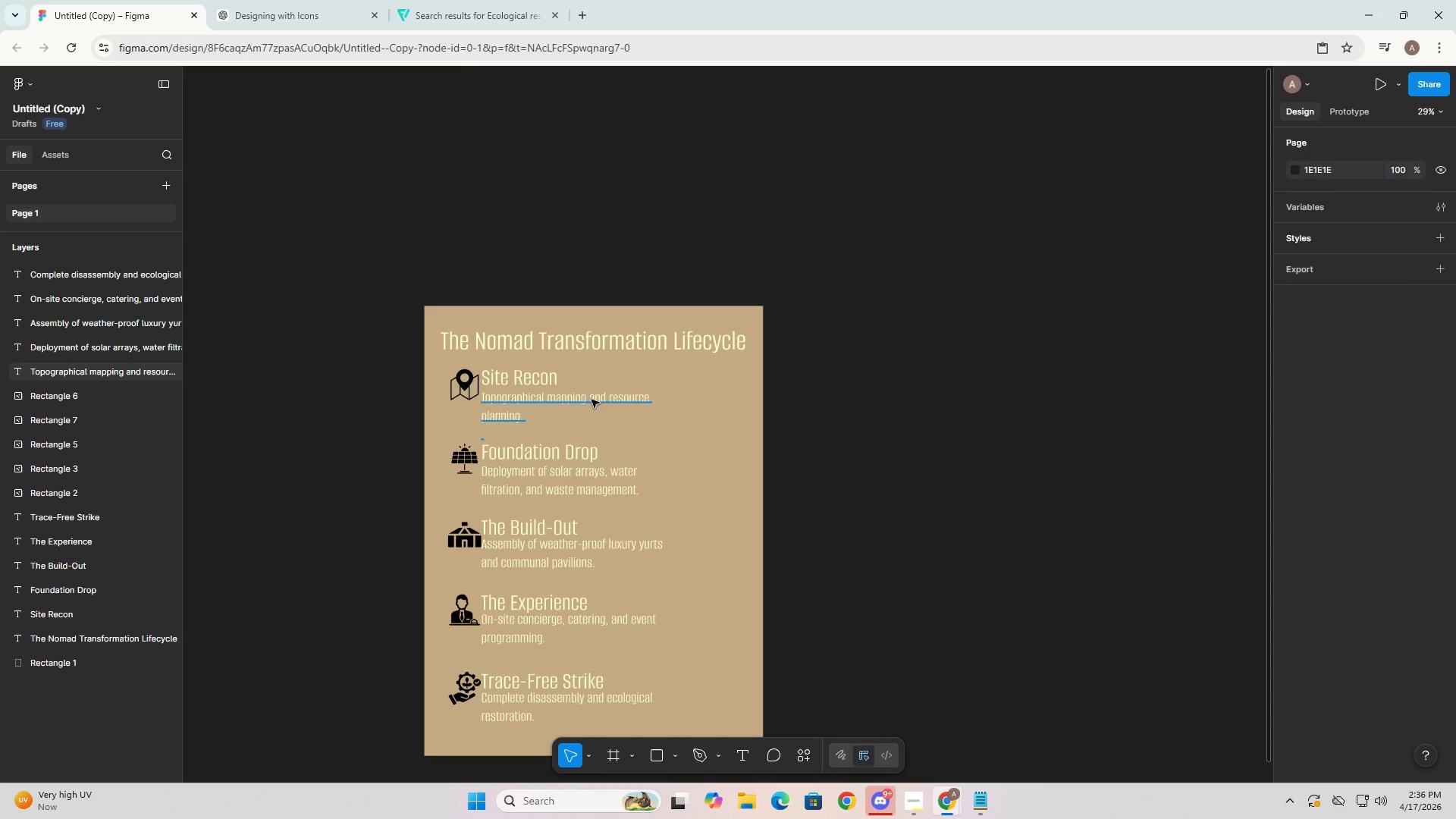 
double_click([592, 400])
 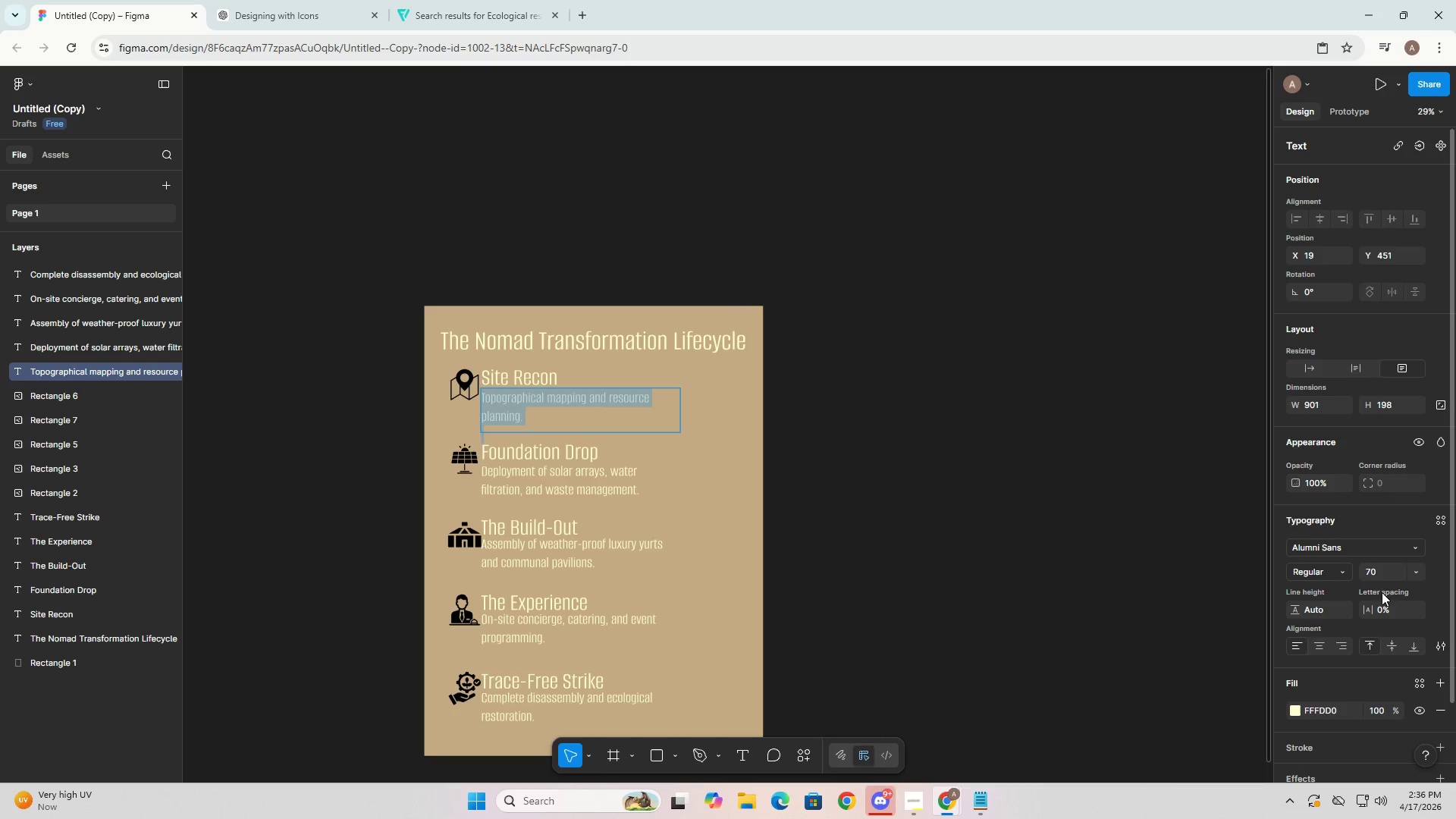 
left_click([1378, 568])
 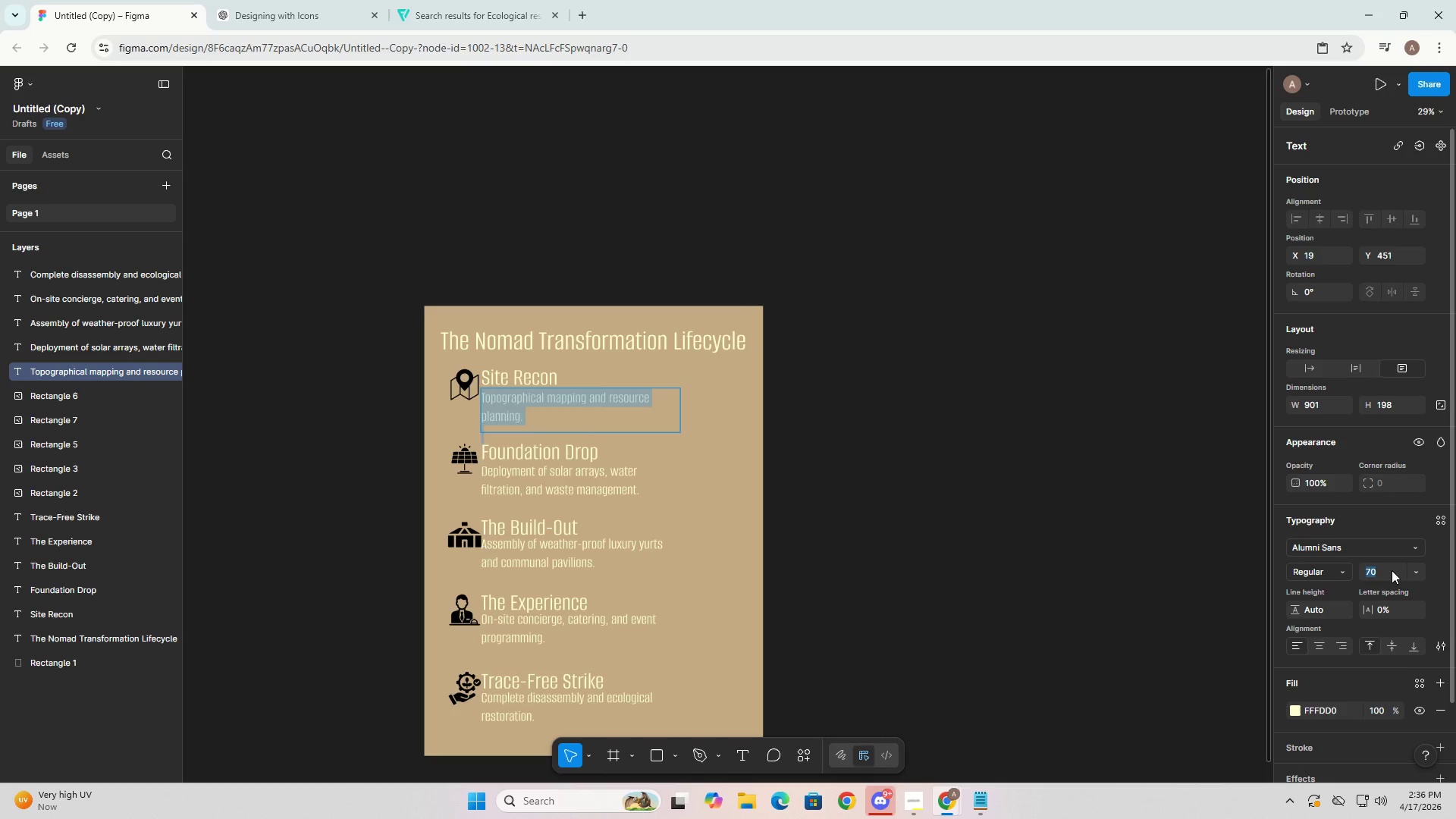 
key(Numpad6)
 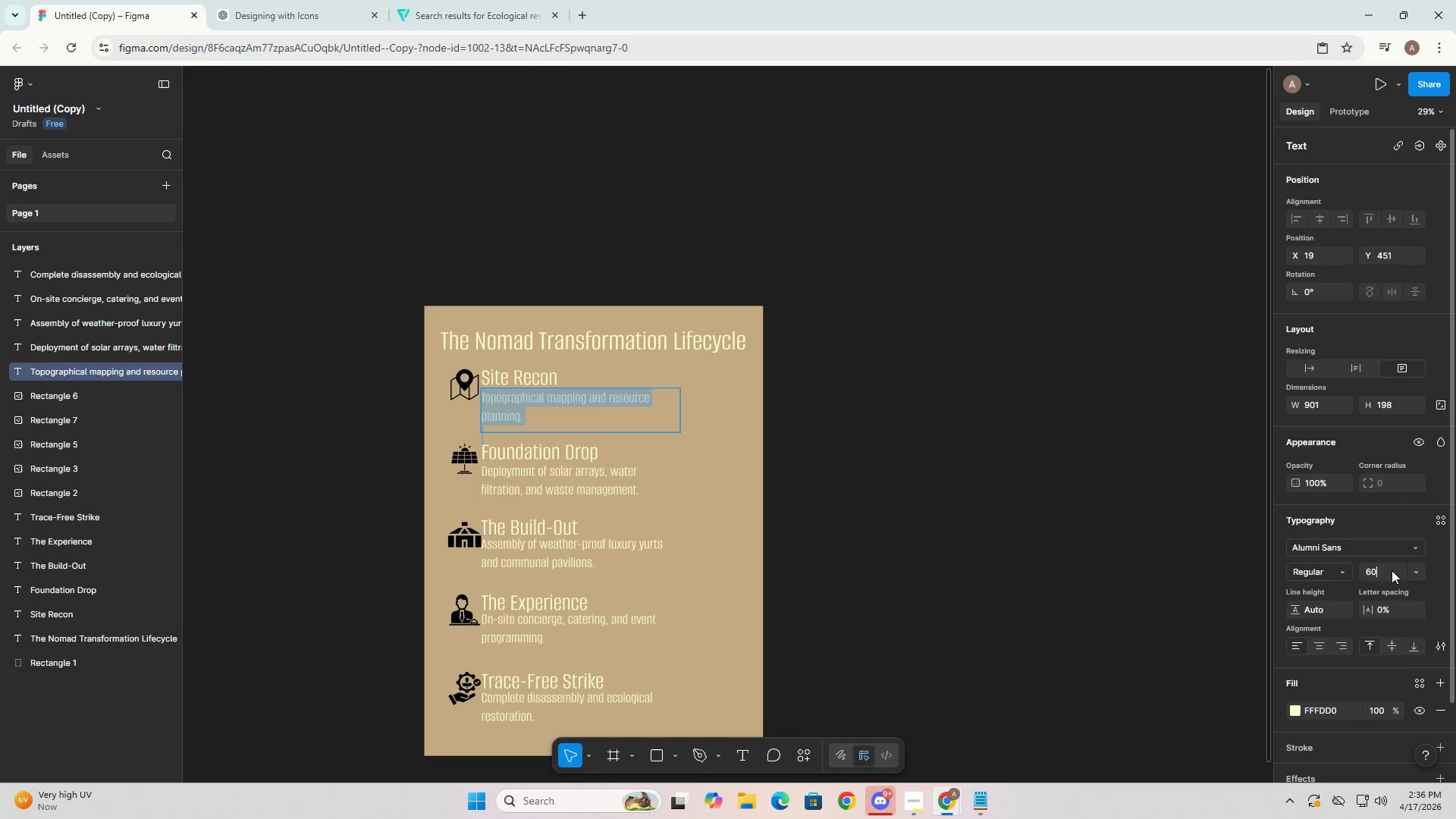 
key(Numpad0)
 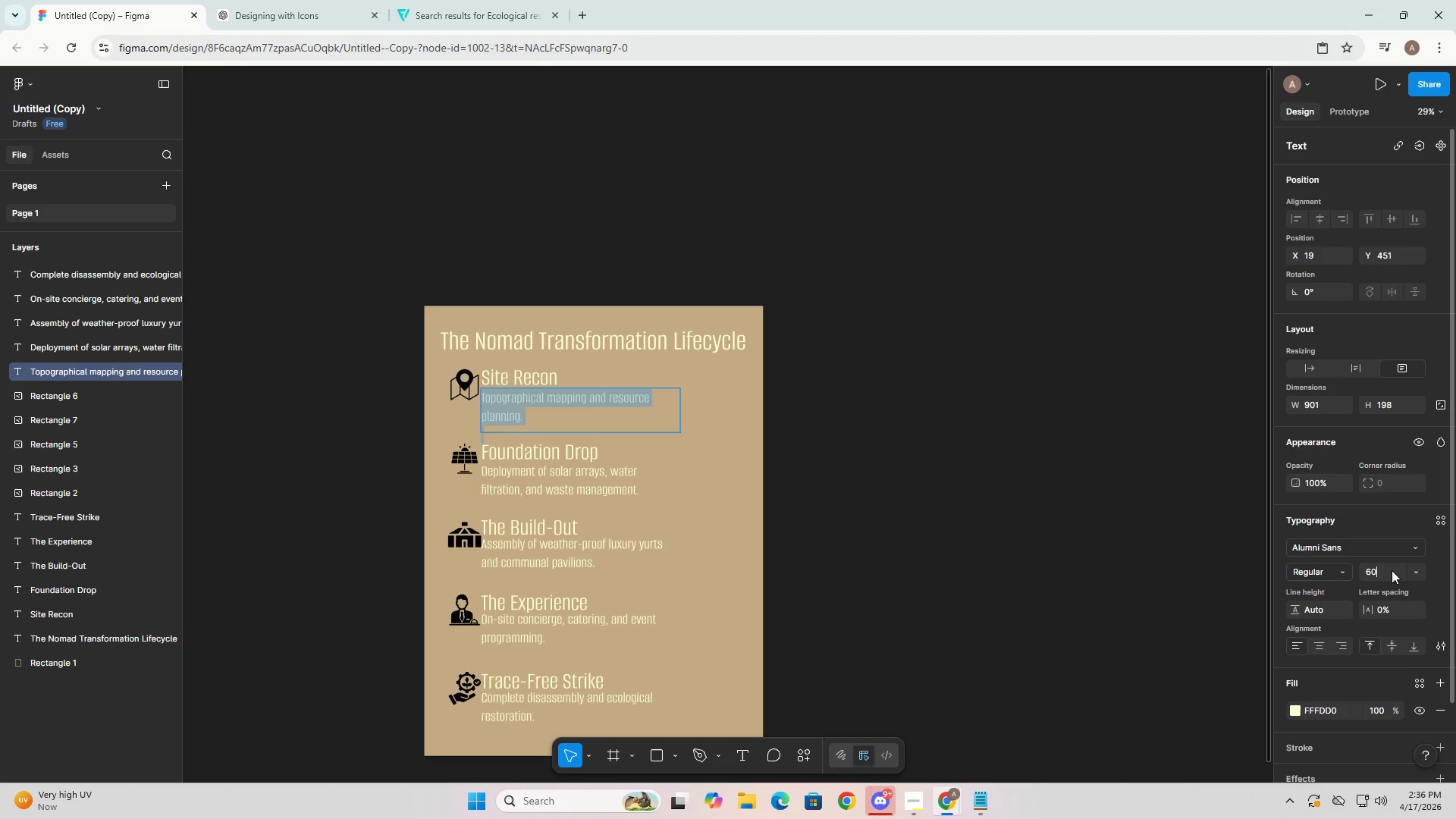 
key(NumpadEnter)
 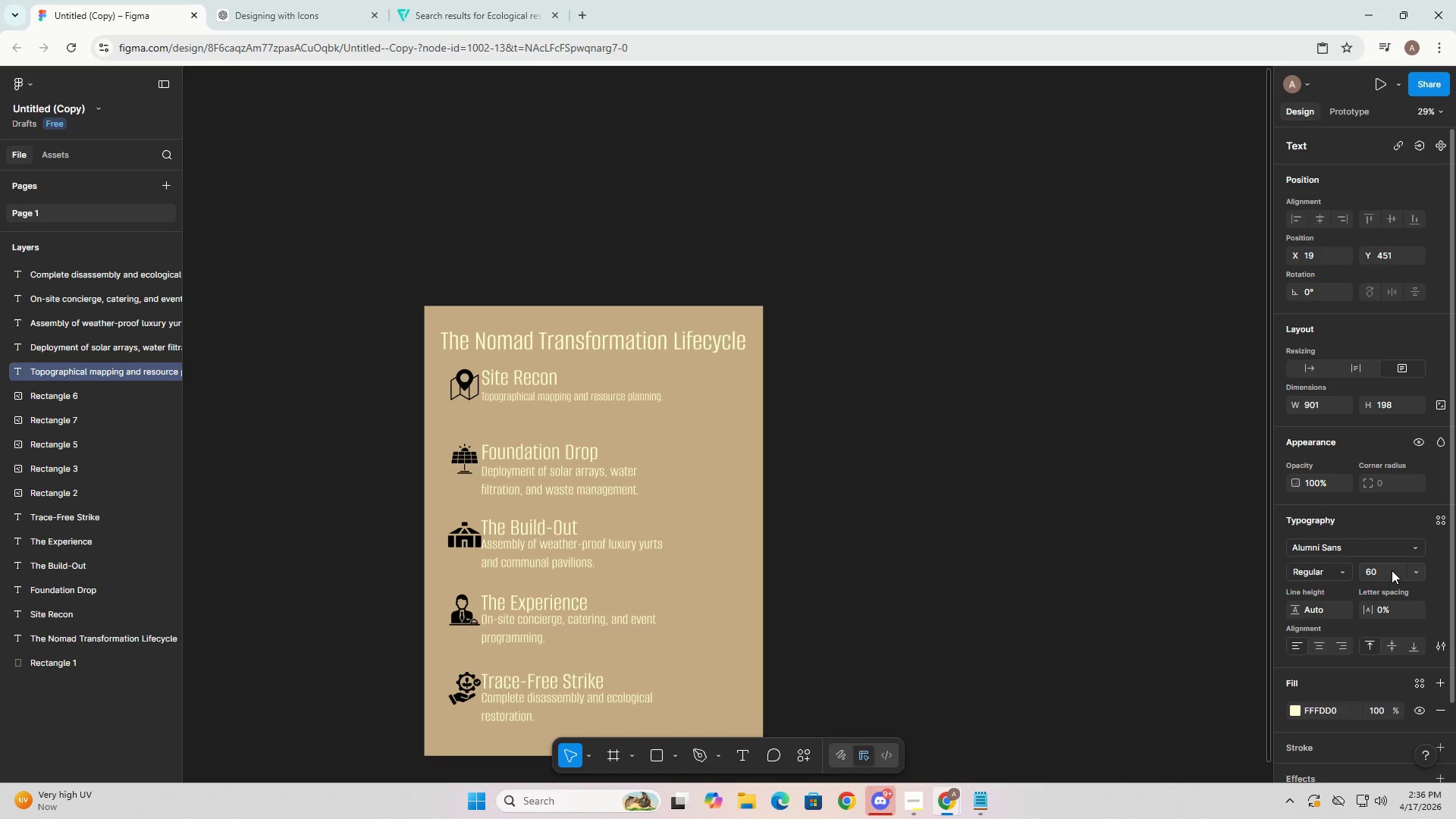 
hold_key(key=ControlLeft, duration=0.62)
 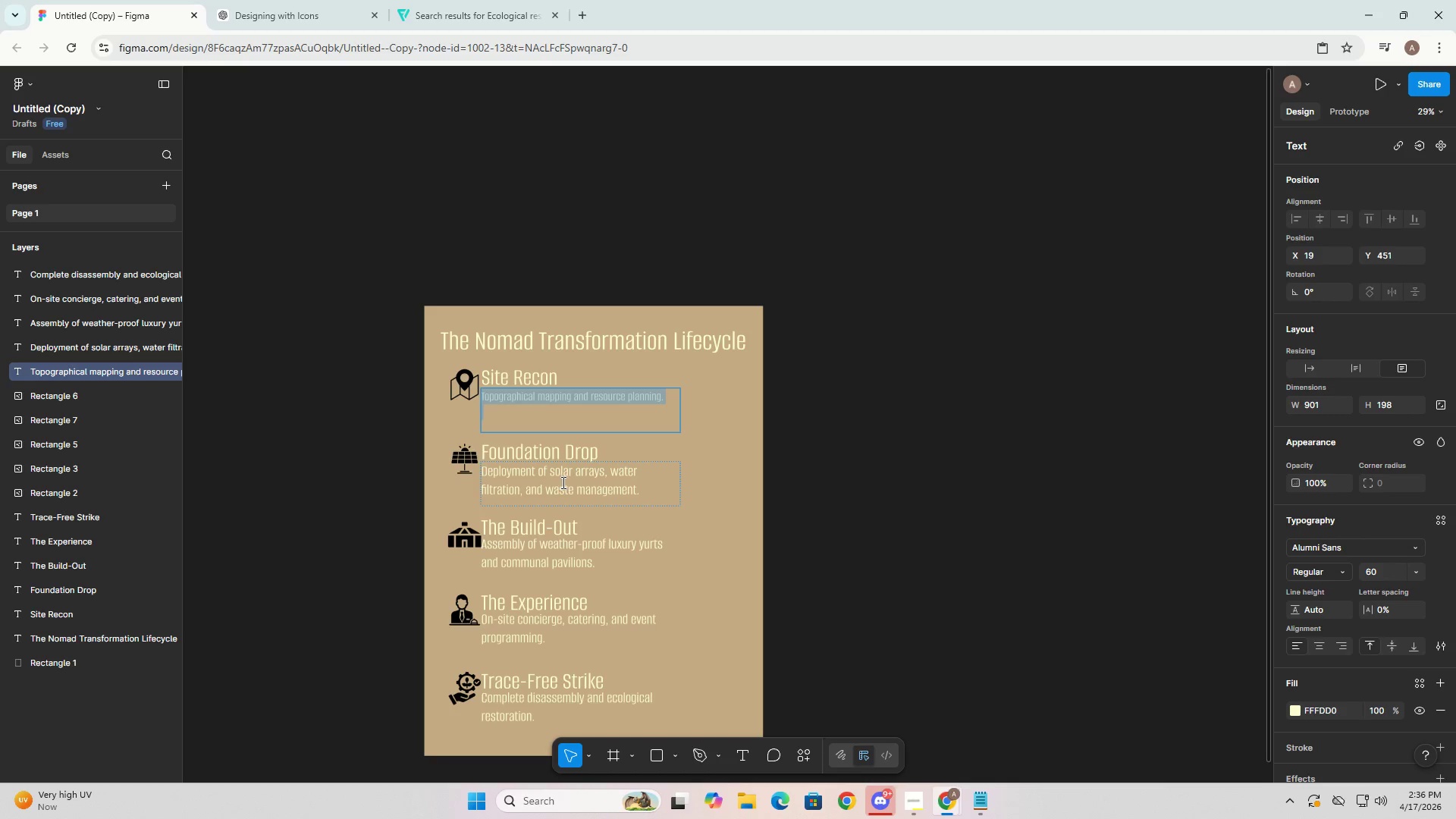 
double_click([562, 482])
 